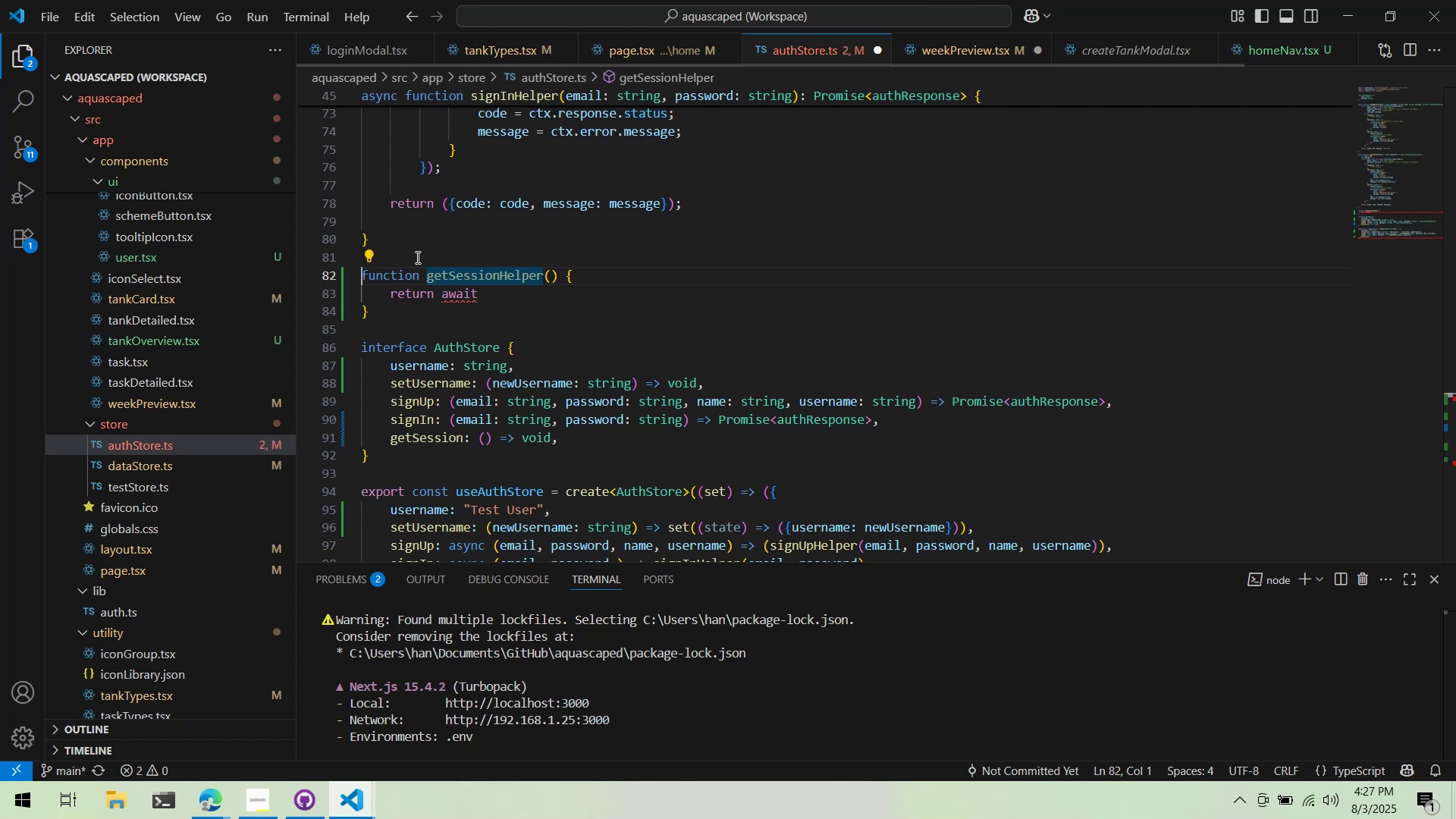 
type(ay)
key(Backspace)
type(sync )
 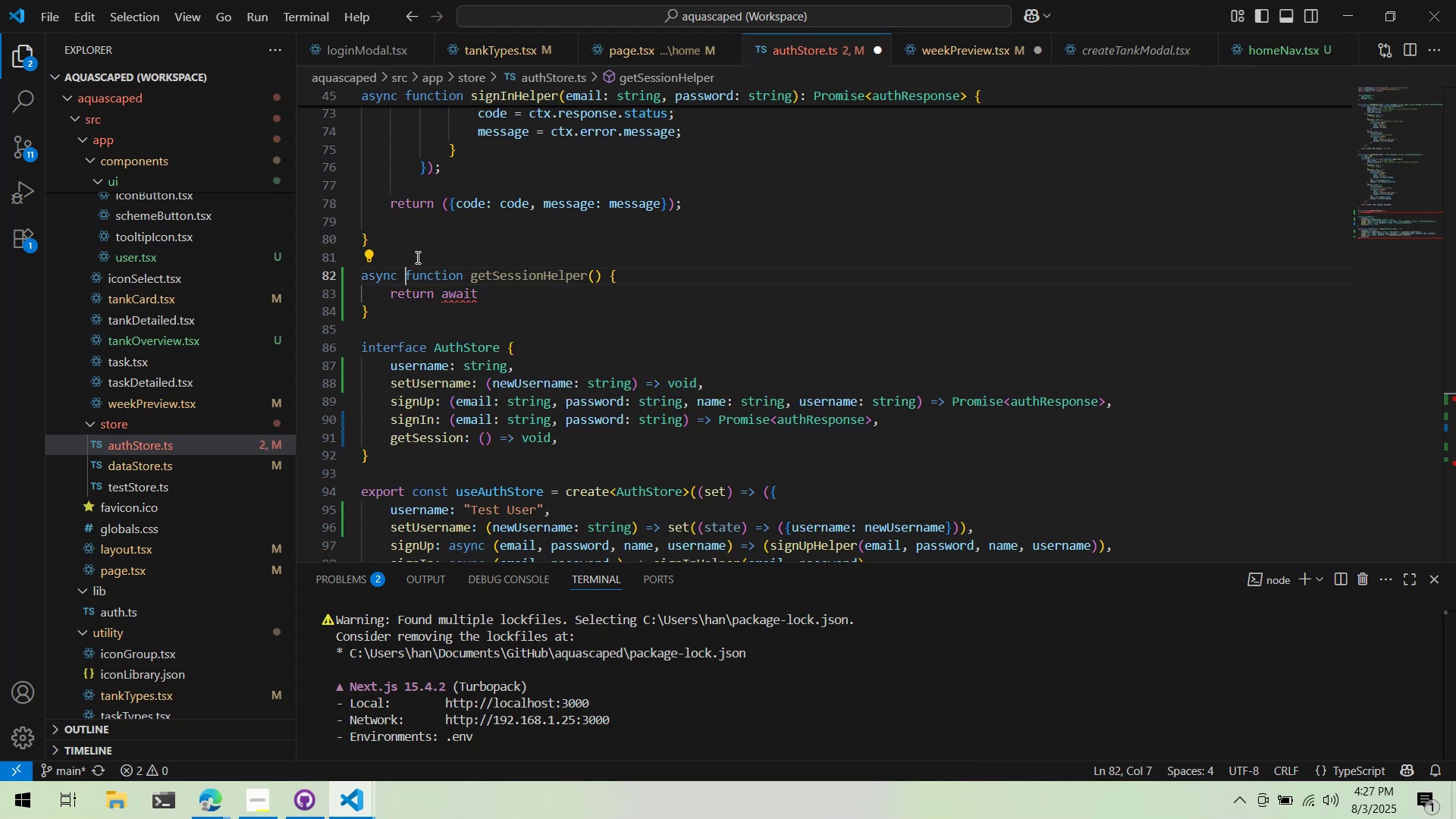 
key(Control+ArrowDown)
 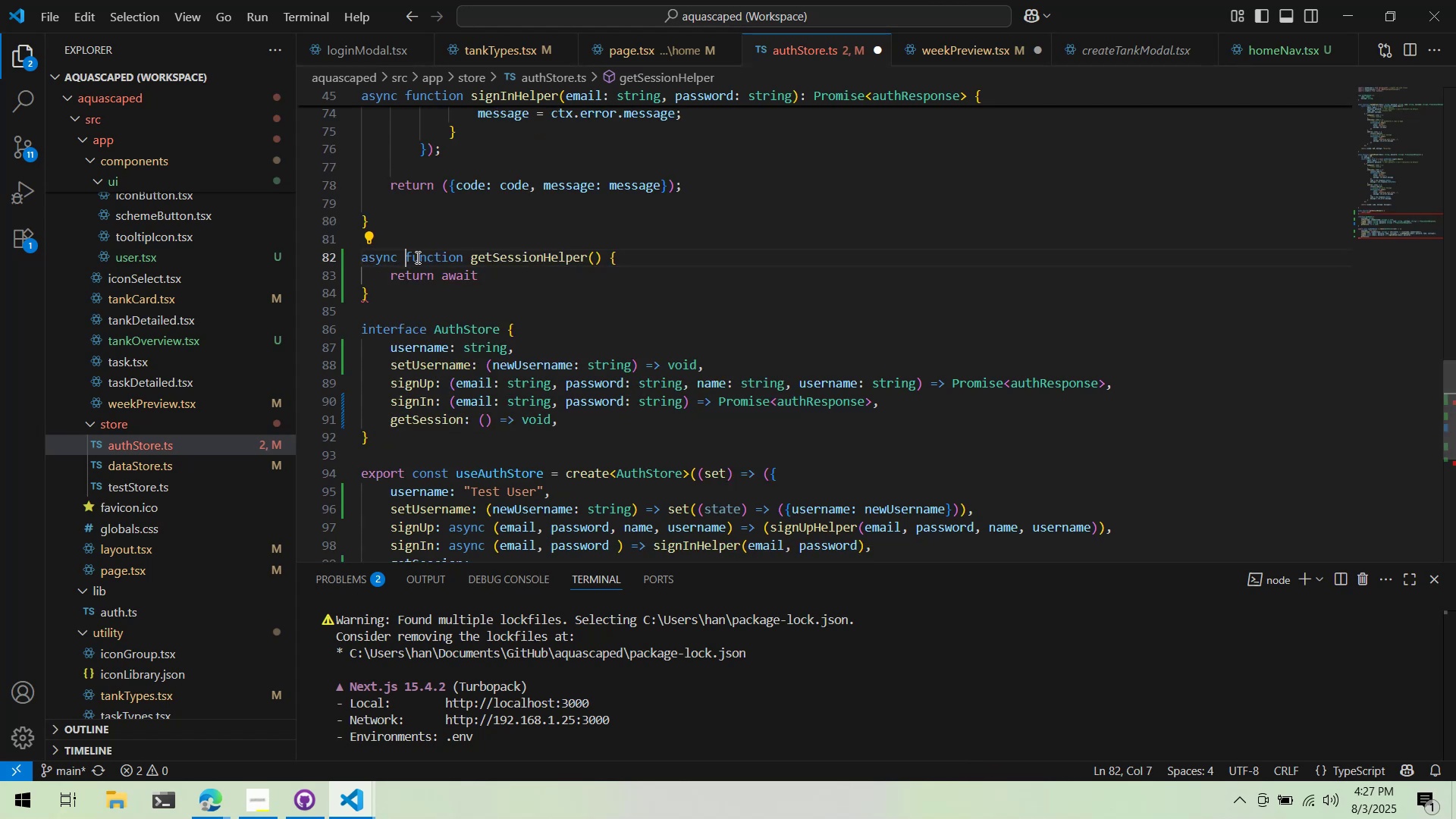 
key(Control+ArrowDown)
 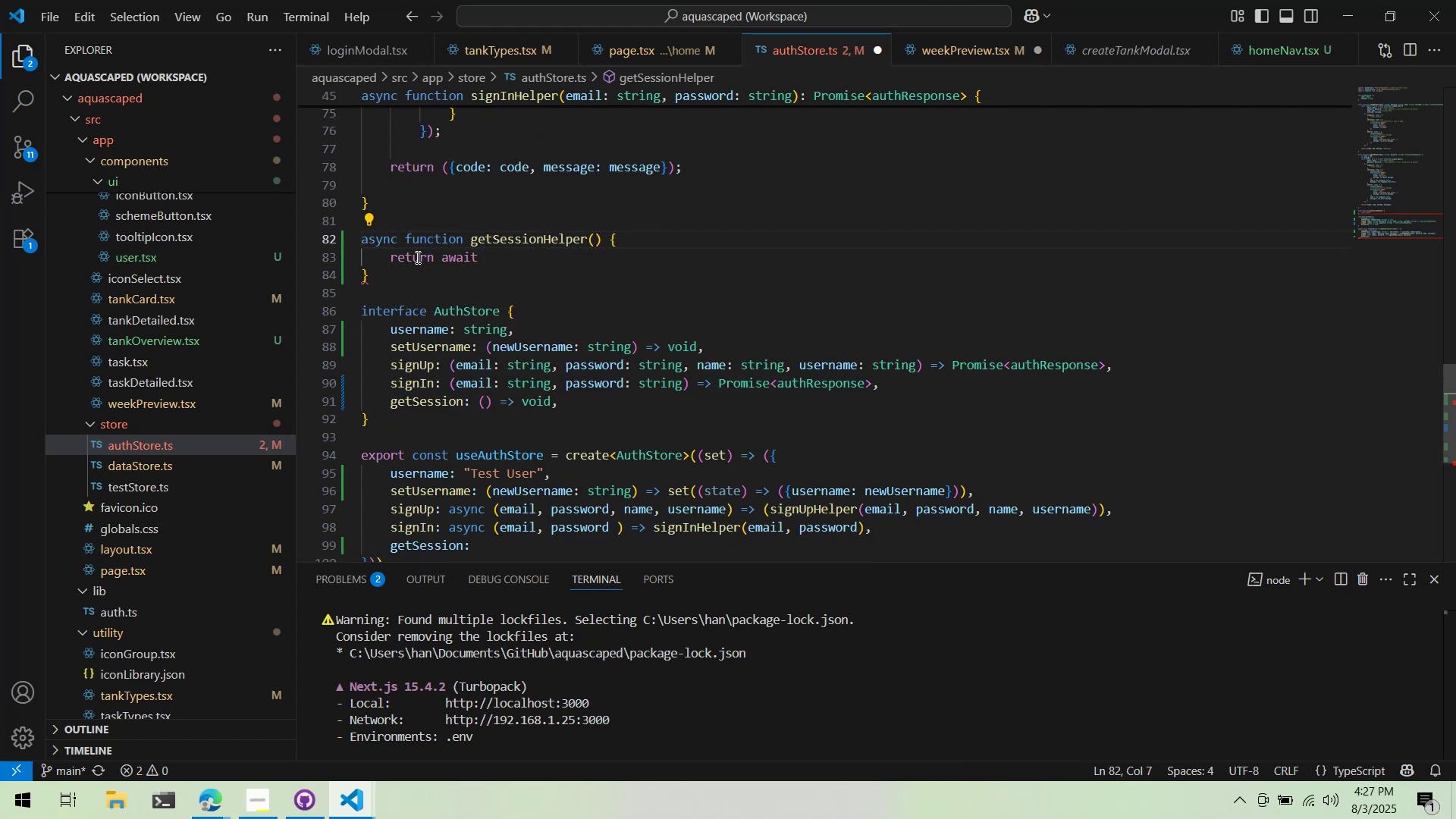 
key(Control+ArrowDown)
 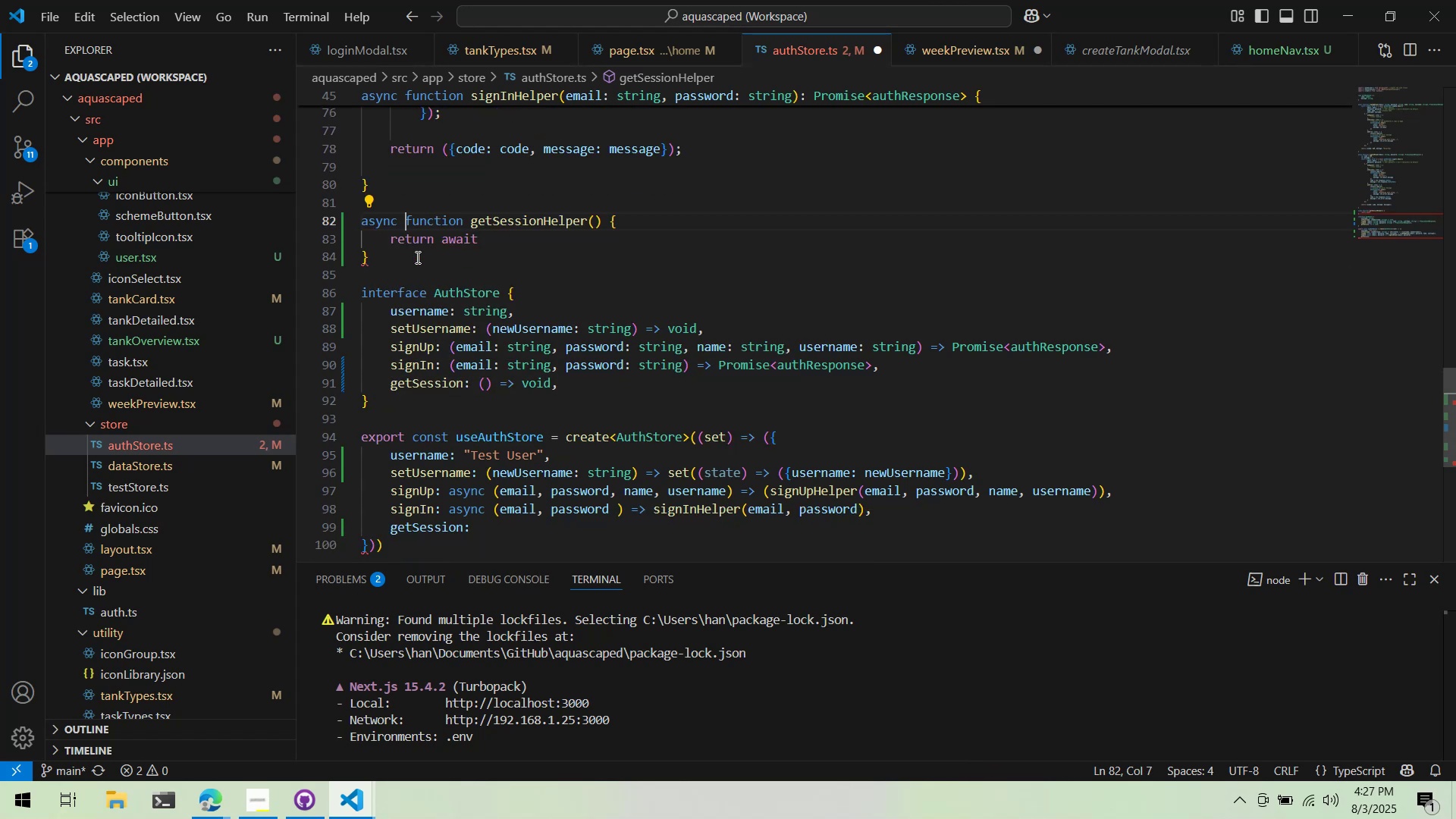 
key(Control+ArrowUp)
 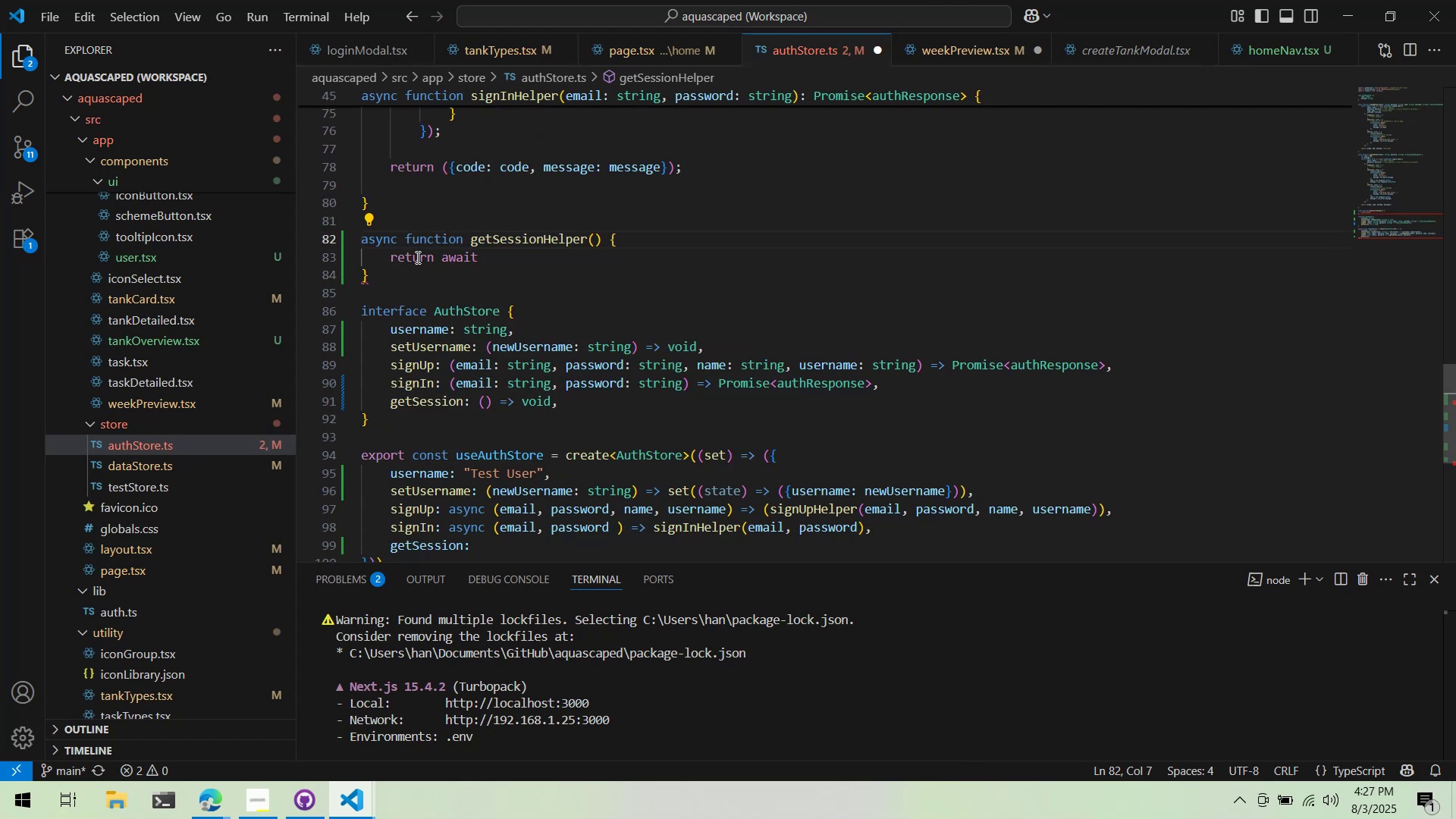 
key(ArrowDown)
 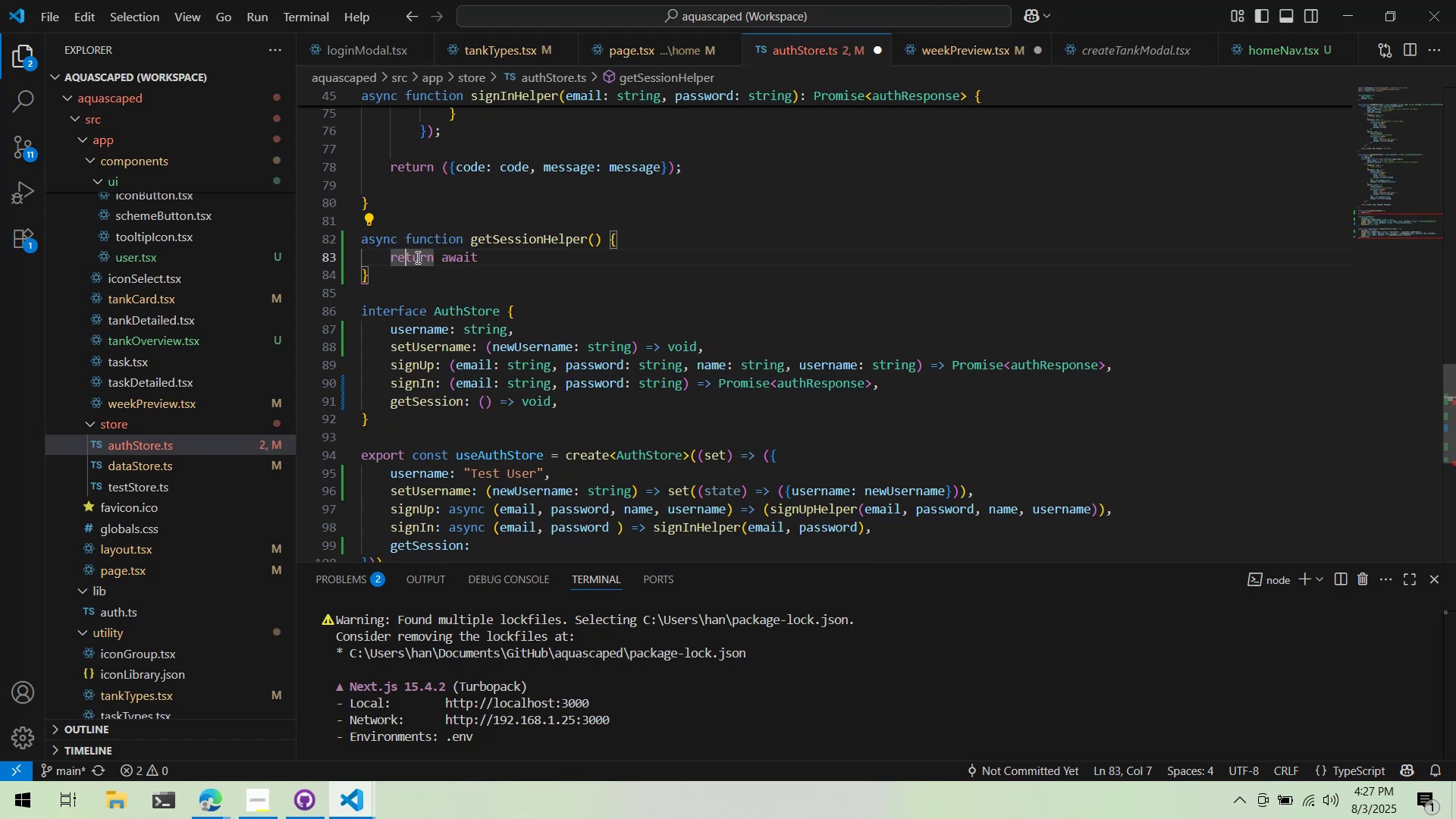 
key(Control+ArrowRight)
 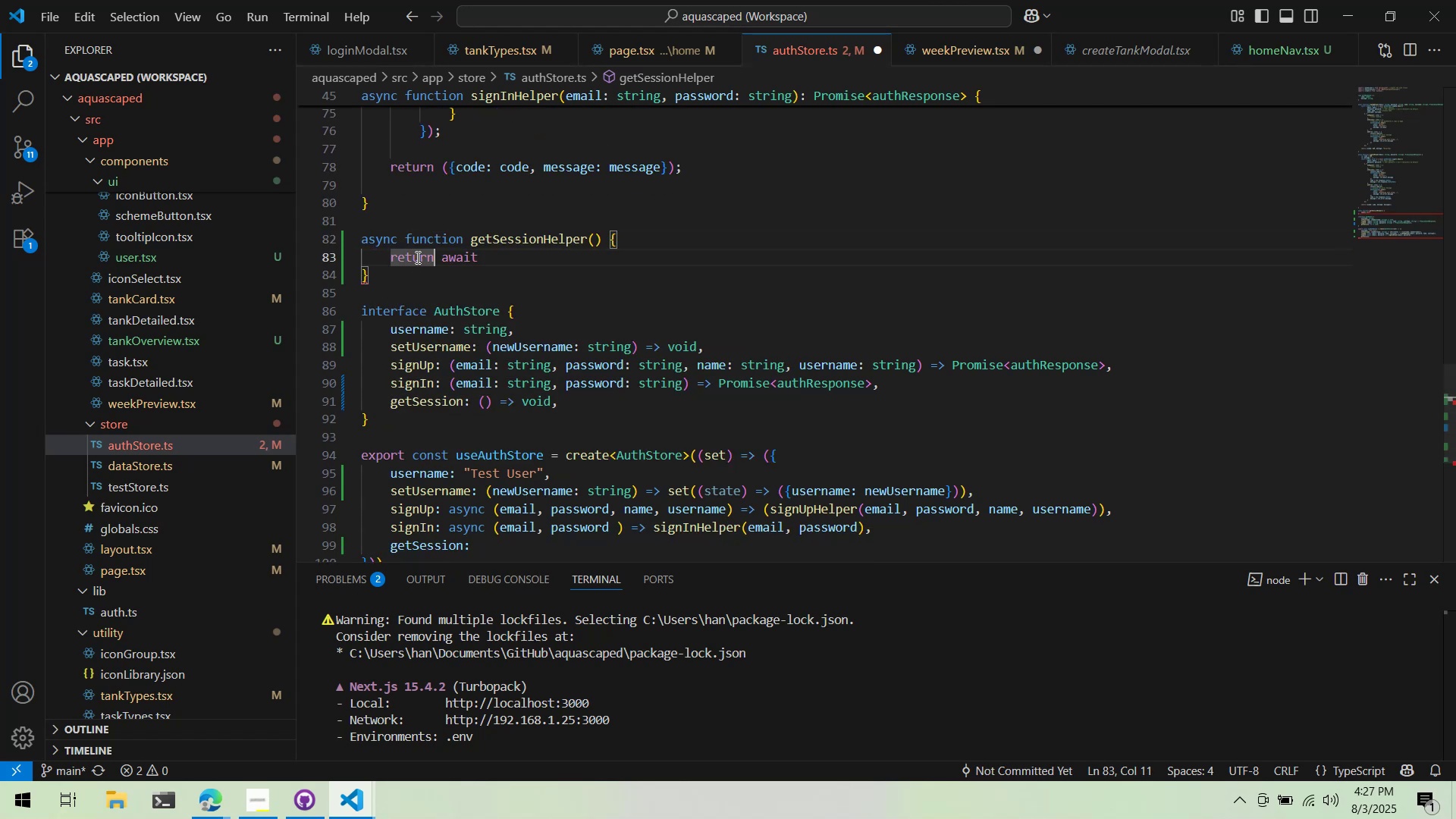 
key(Control+ArrowRight)
 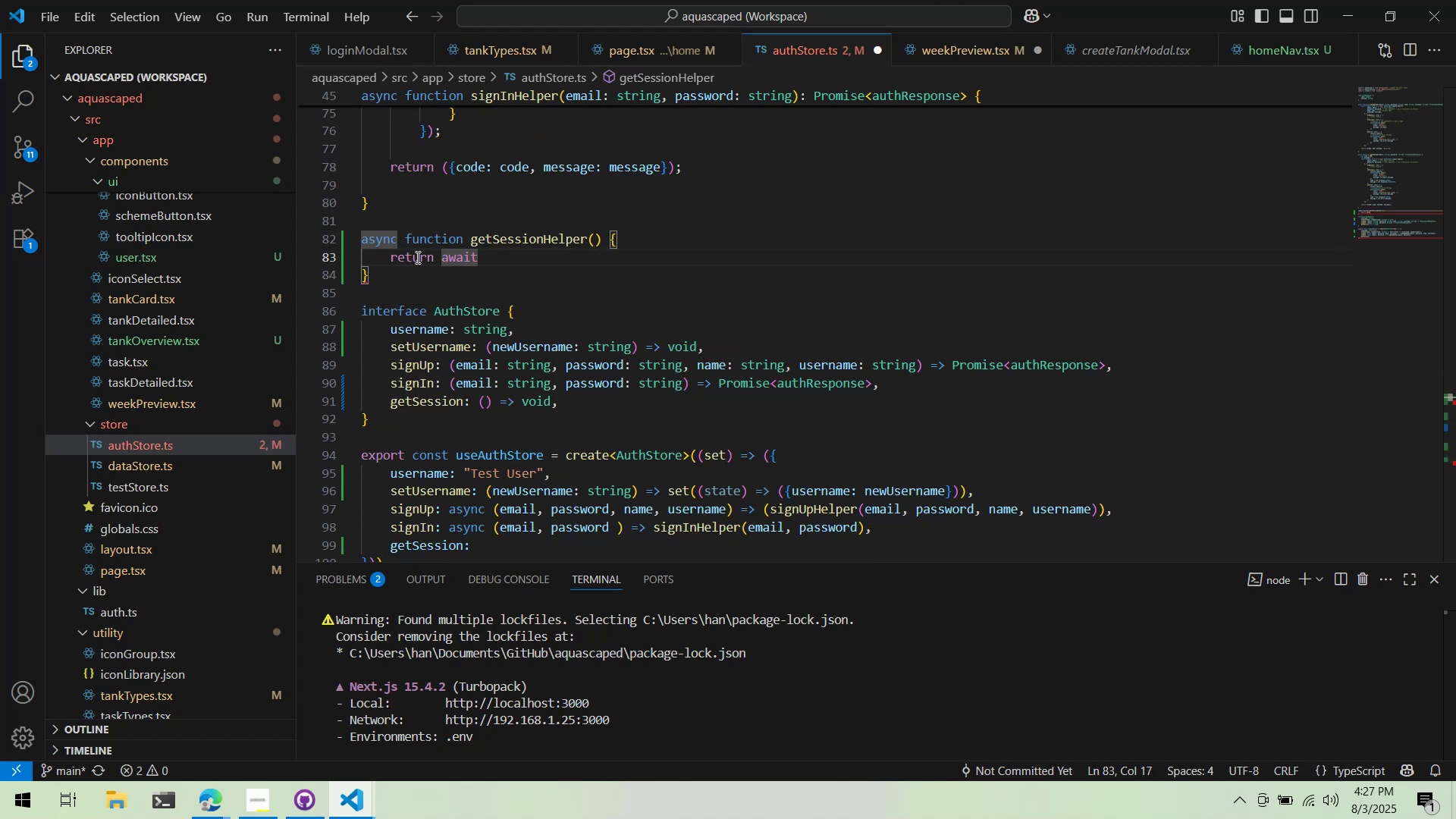 
key(Space)
 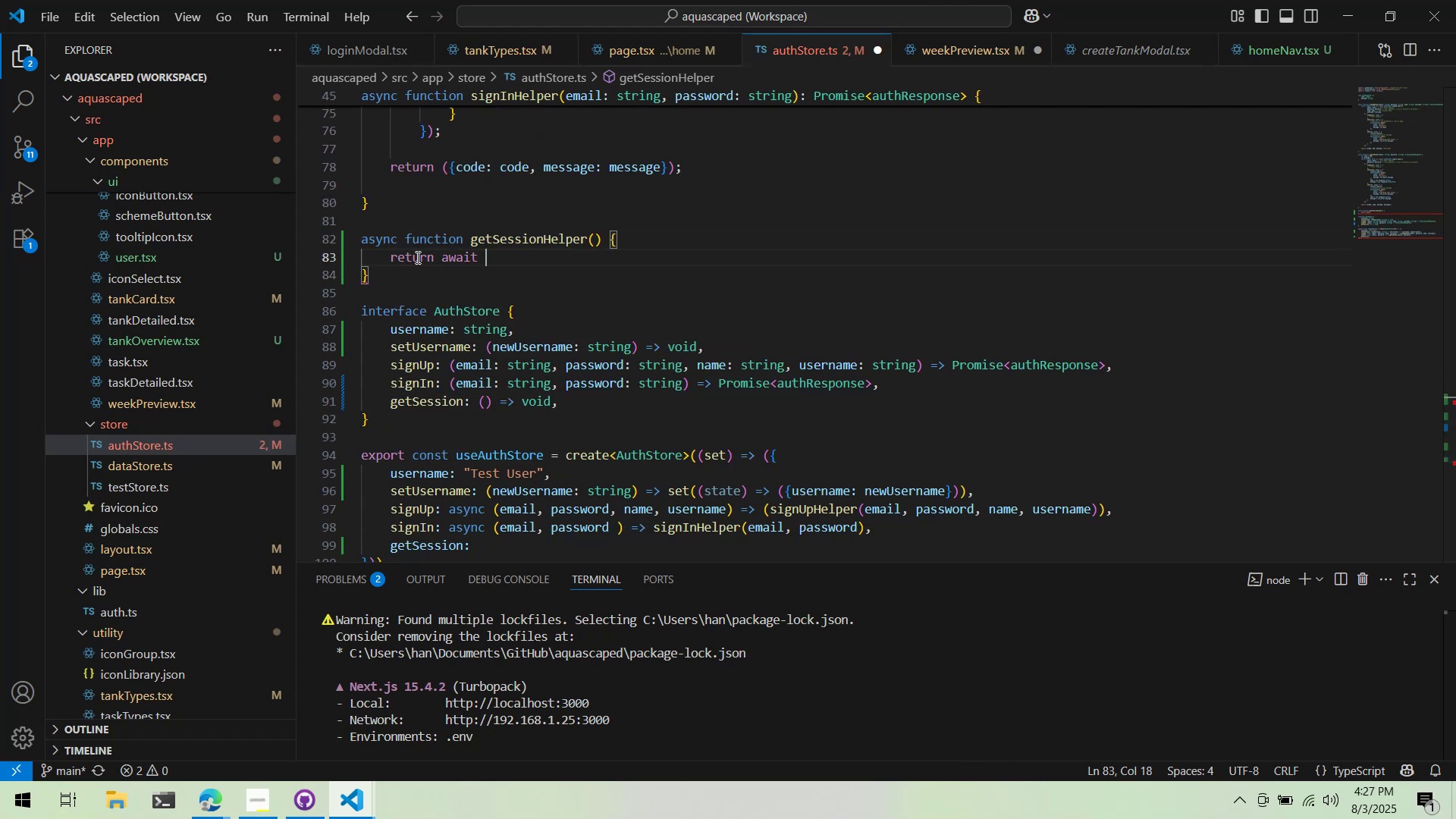 
key(Alt+AltLeft)
 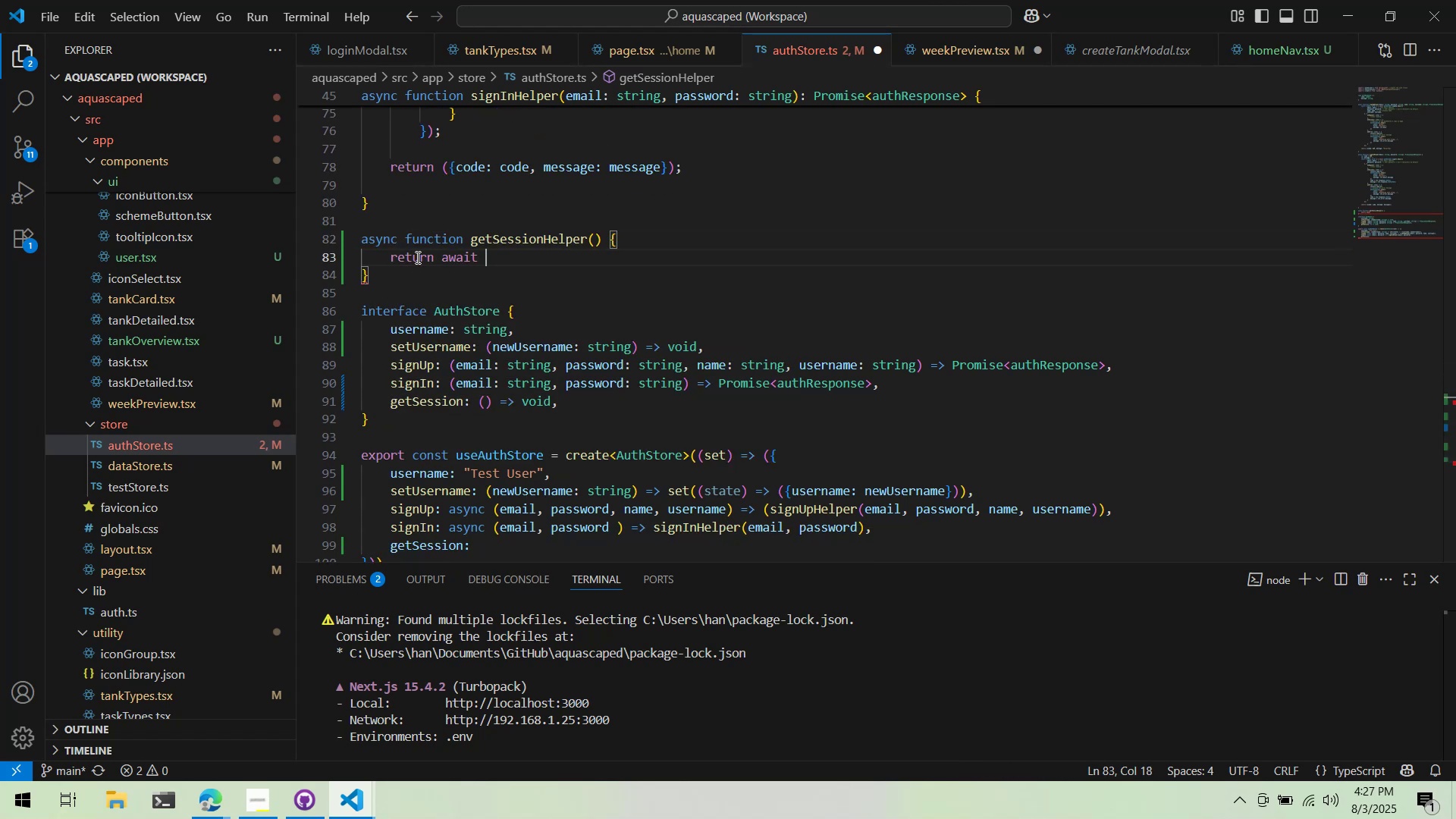 
key(Alt+Tab)
 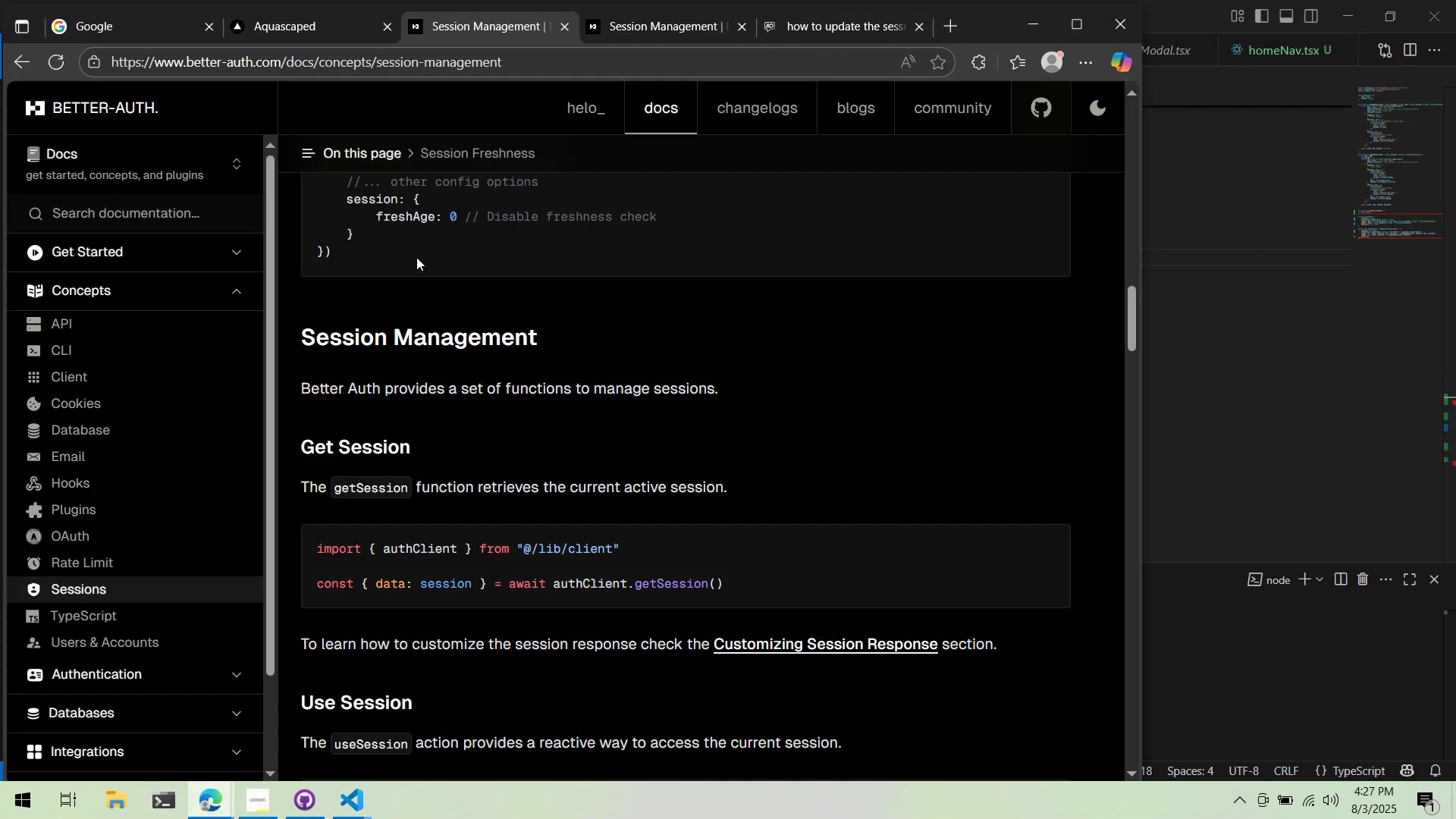 
key(Alt+AltLeft)
 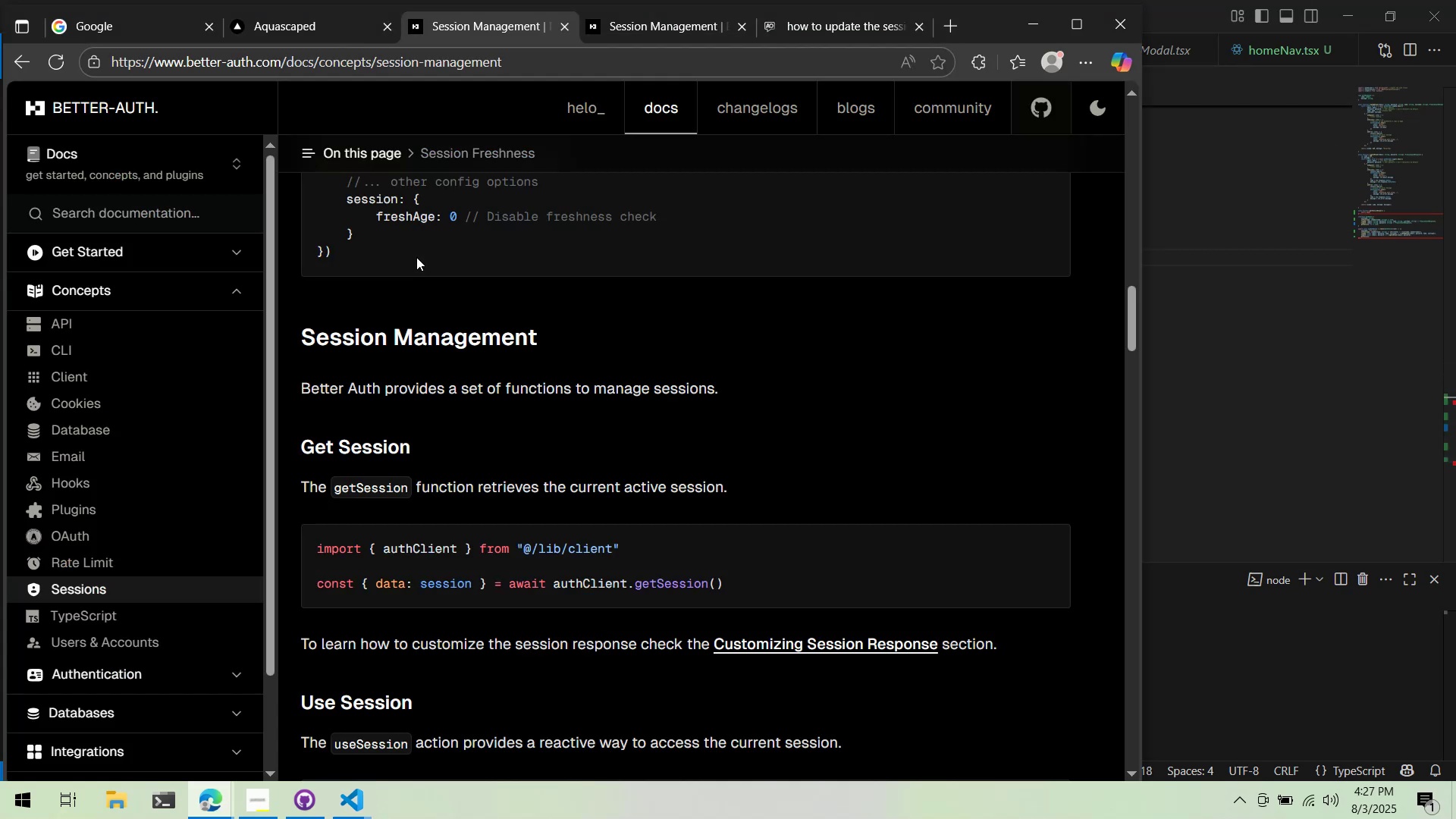 
key(Tab)
type(auth)
 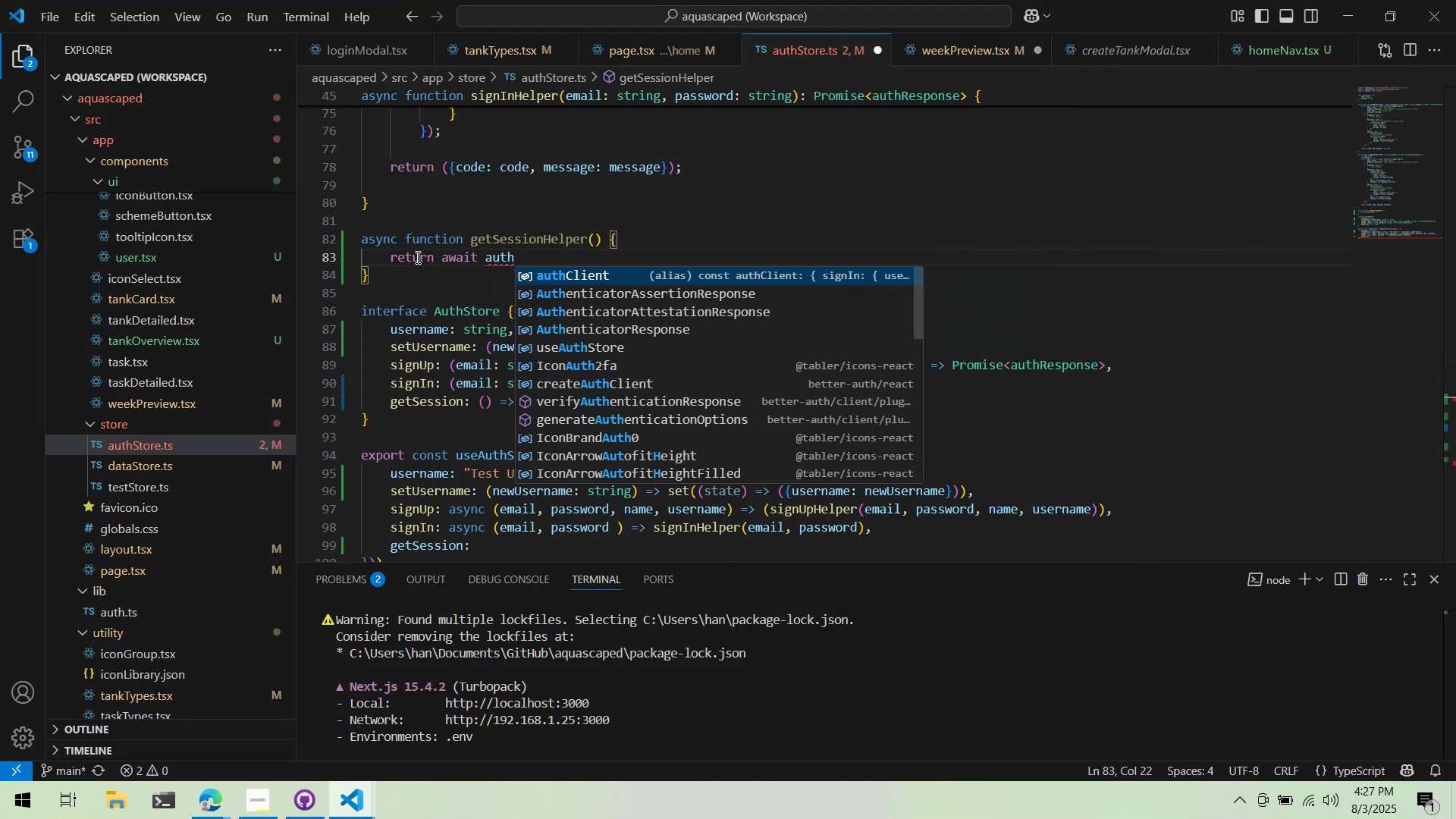 
key(Enter)
 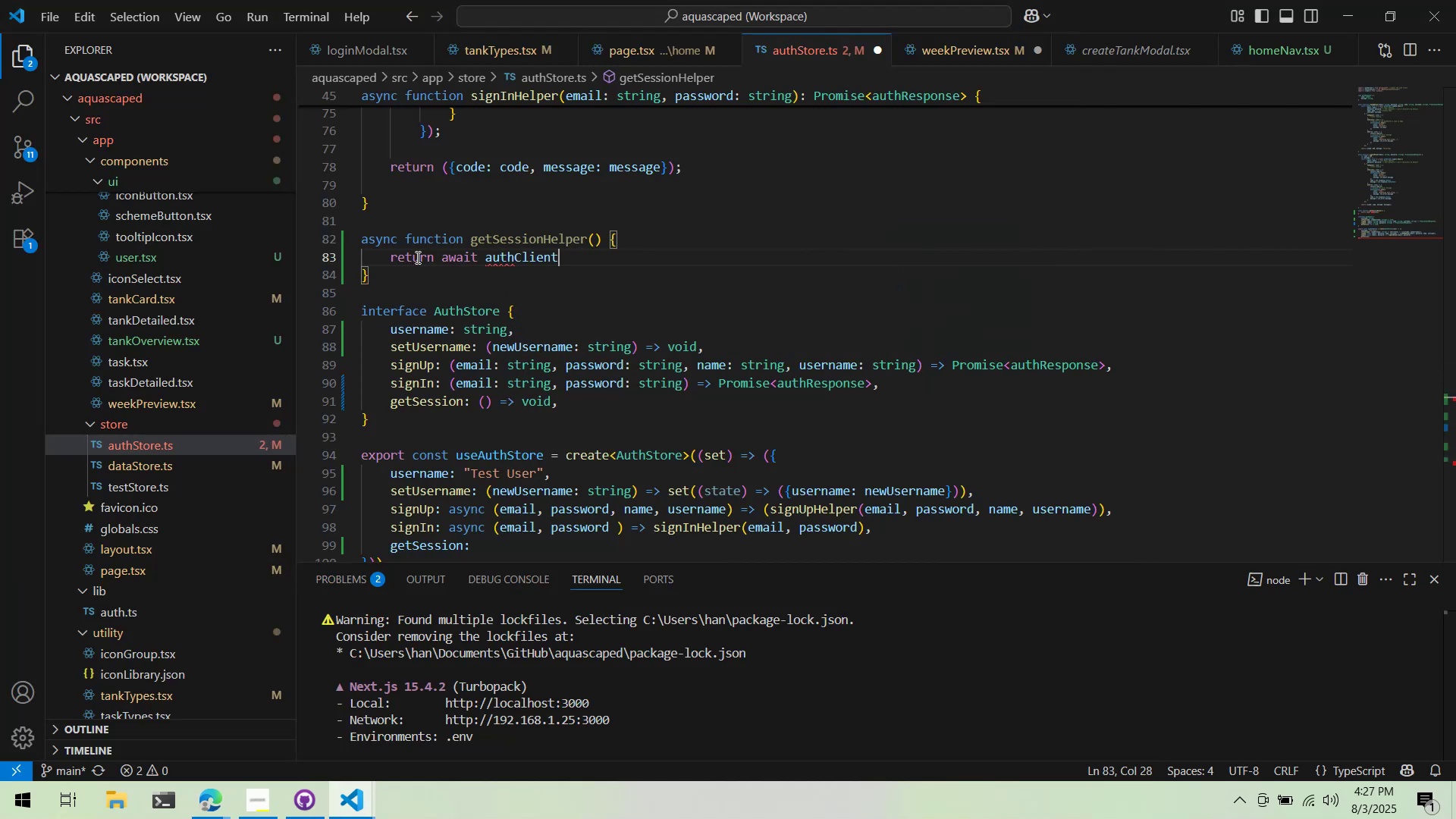 
type(.get)
 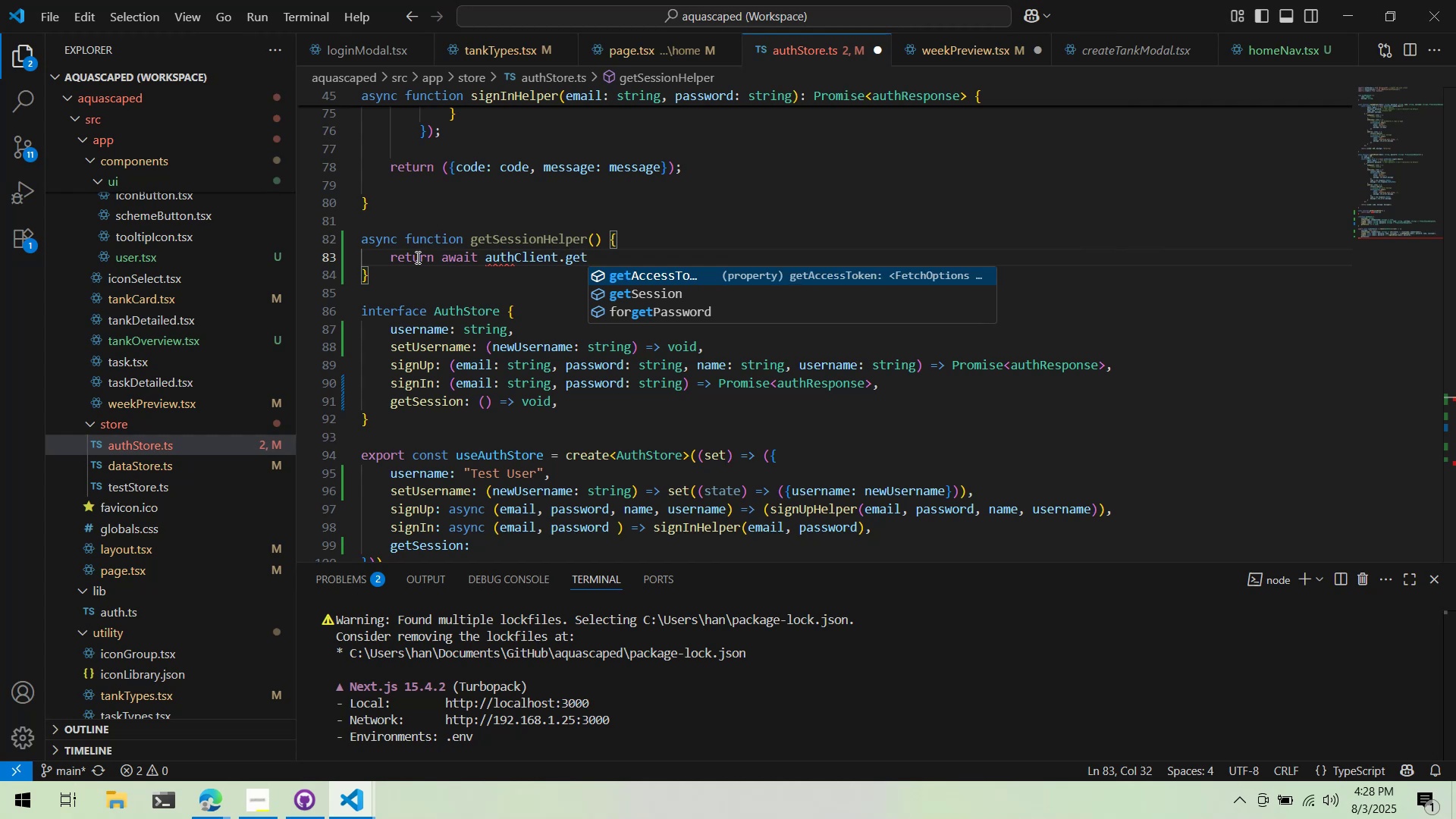 
key(ArrowDown)
 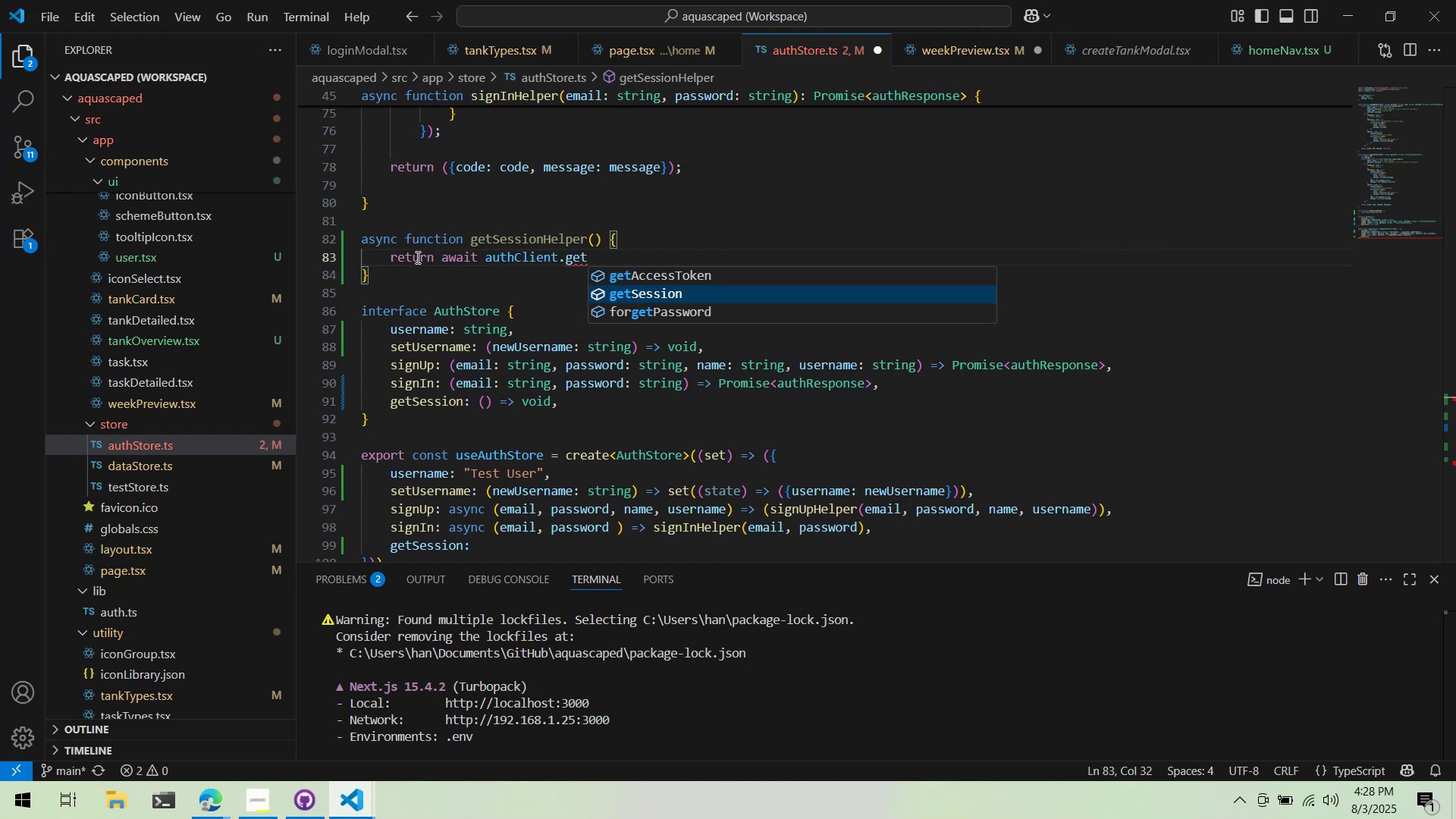 
key(Enter)
 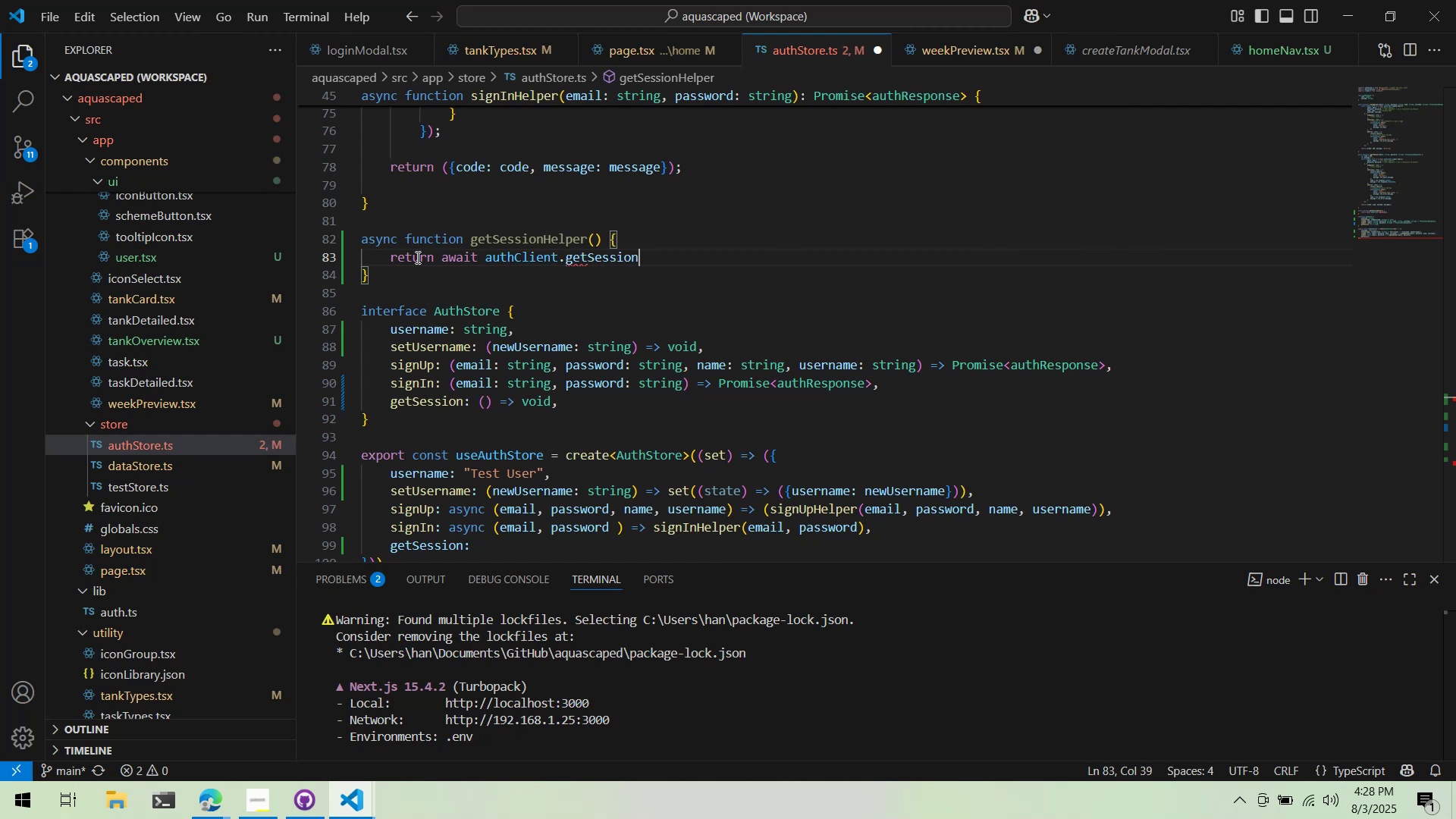 
type(();)
 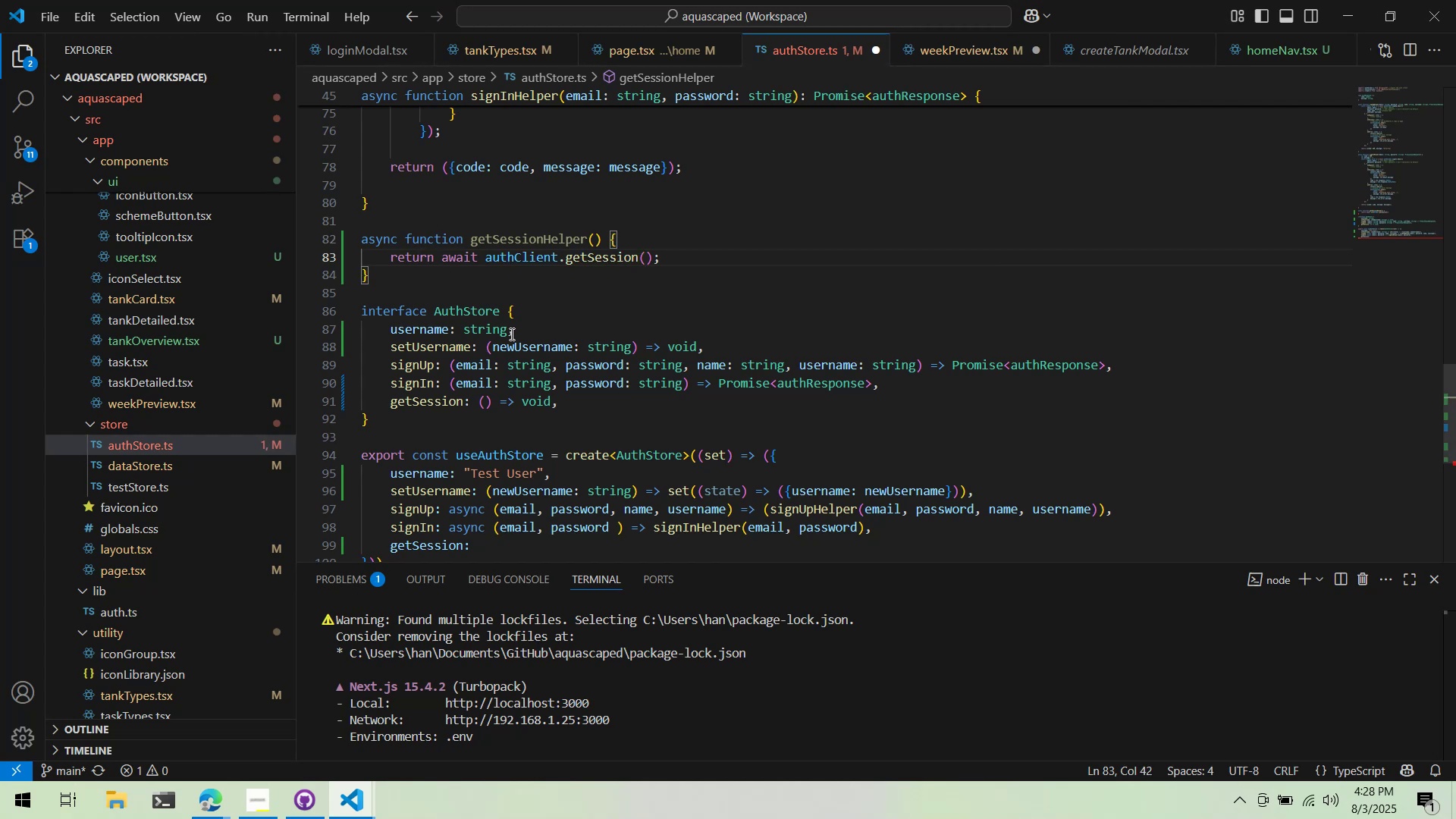 
left_click([510, 327])
 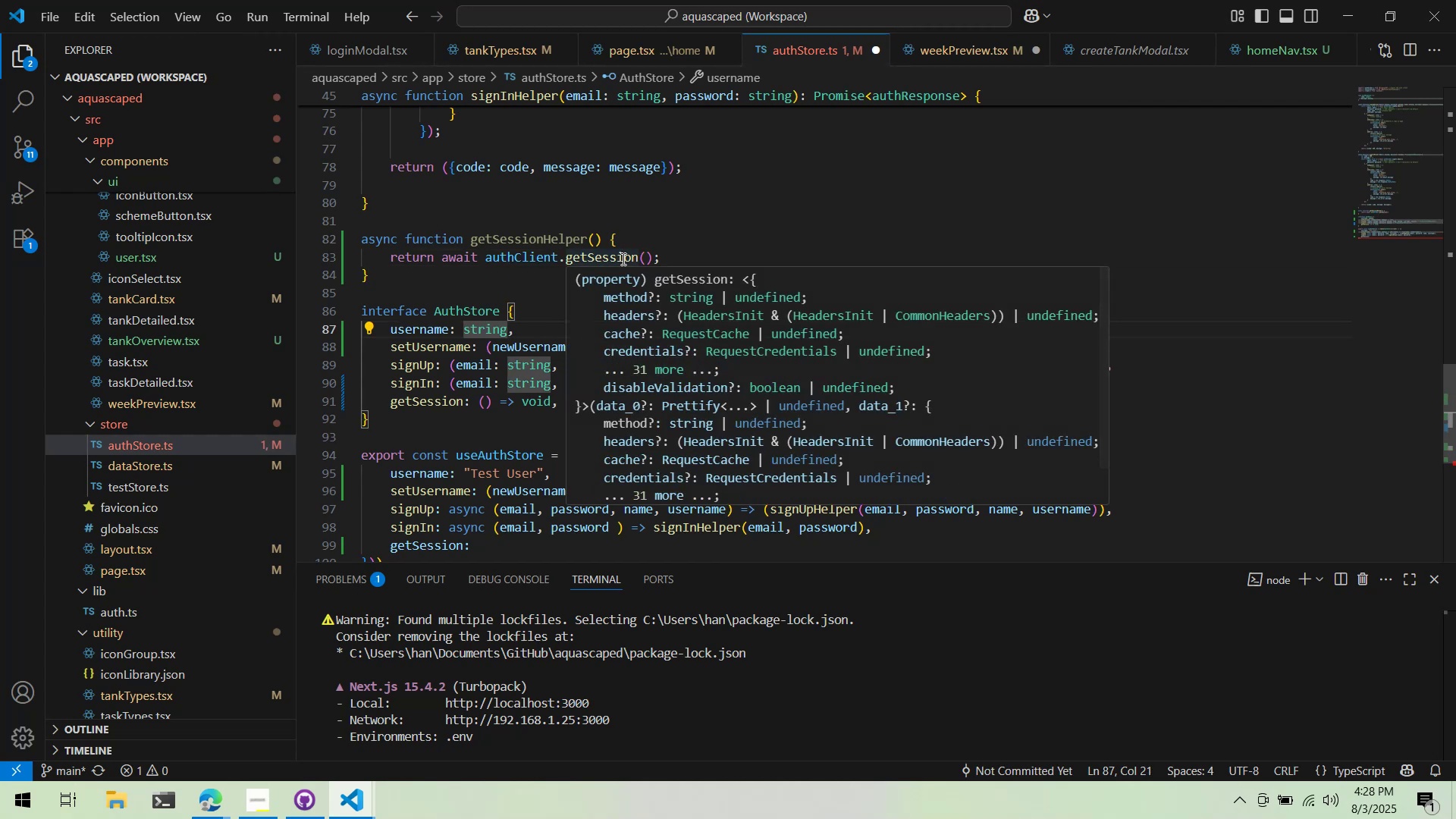 
hold_key(key=ControlLeft, duration=0.9)
left_click([622, 260])
 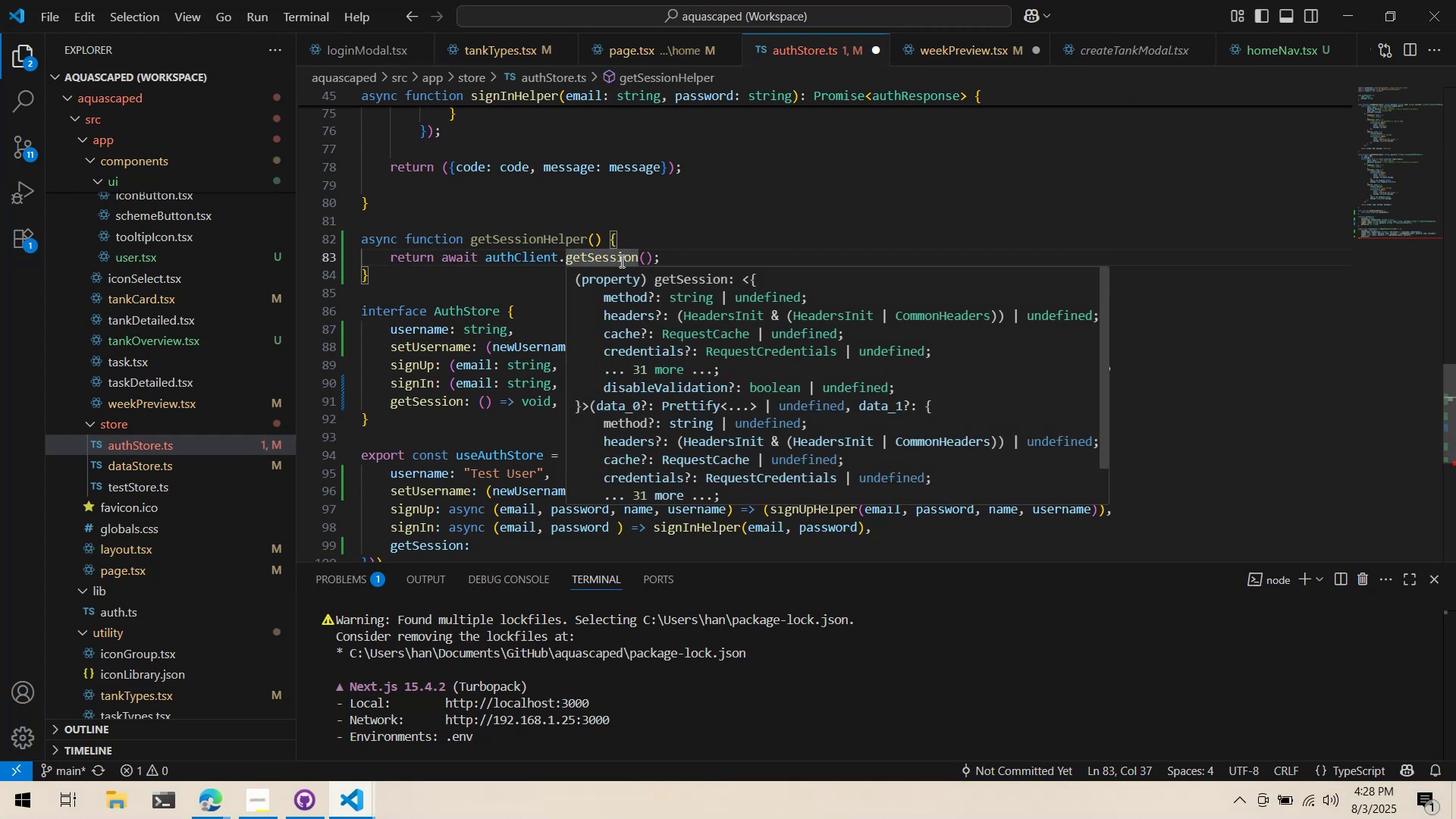 
scroll: coordinate [693, 312], scroll_direction: none, amount: 0.0
 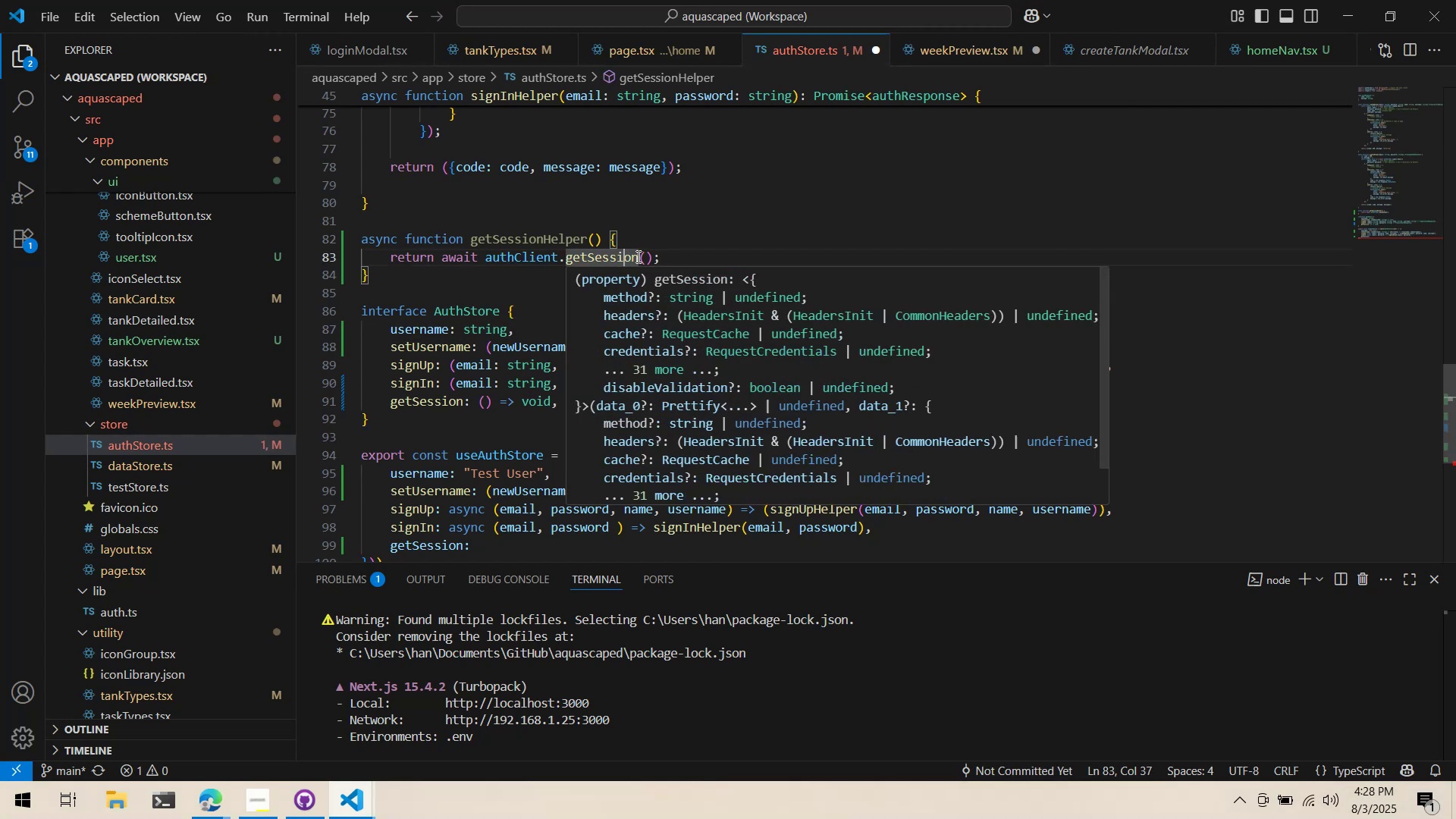 
hold_key(key=AltLeft, duration=0.63)
left_click([628, 250])
 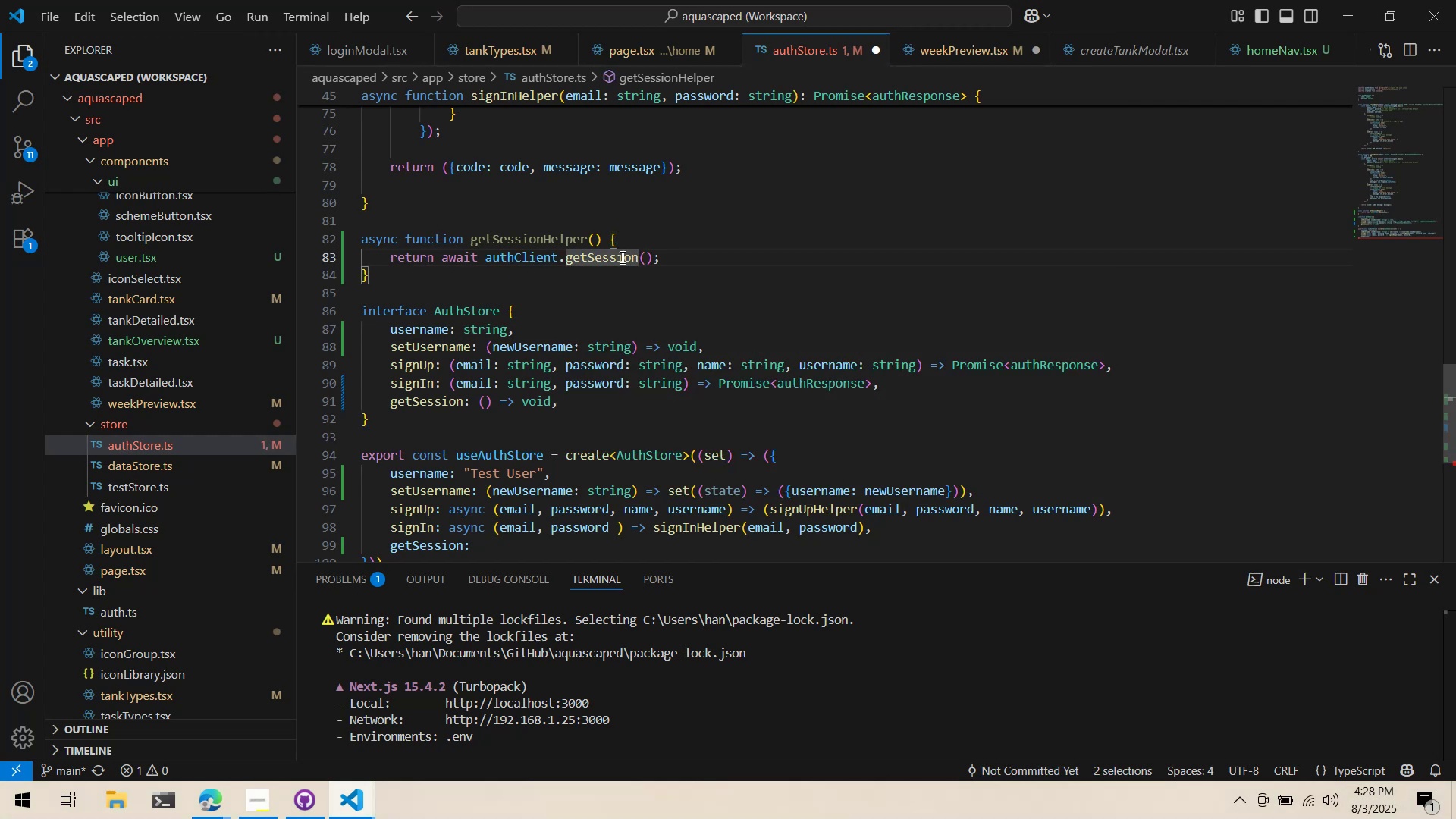 
key(Control+ControlLeft)
 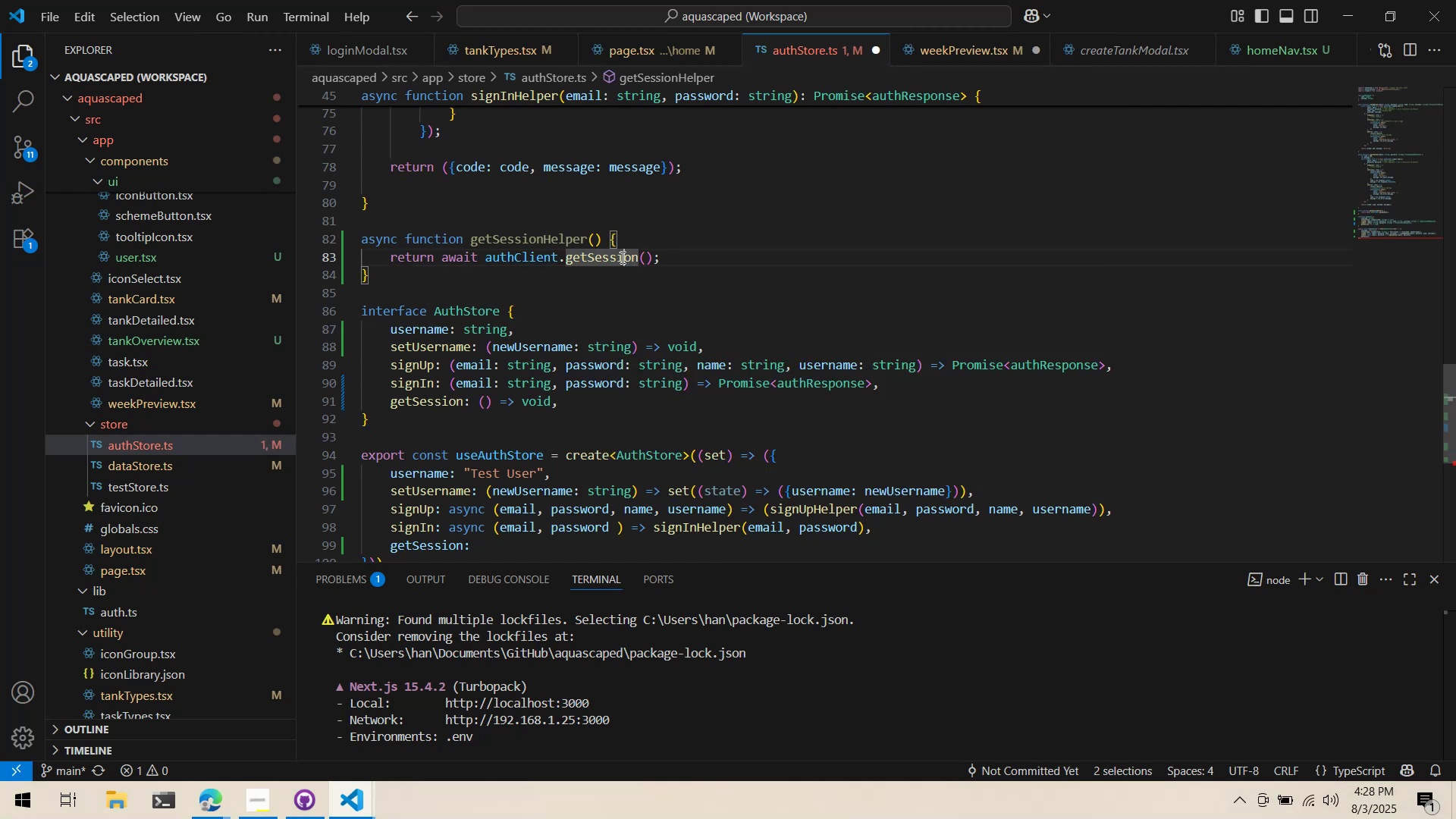 
left_click([621, 257])
 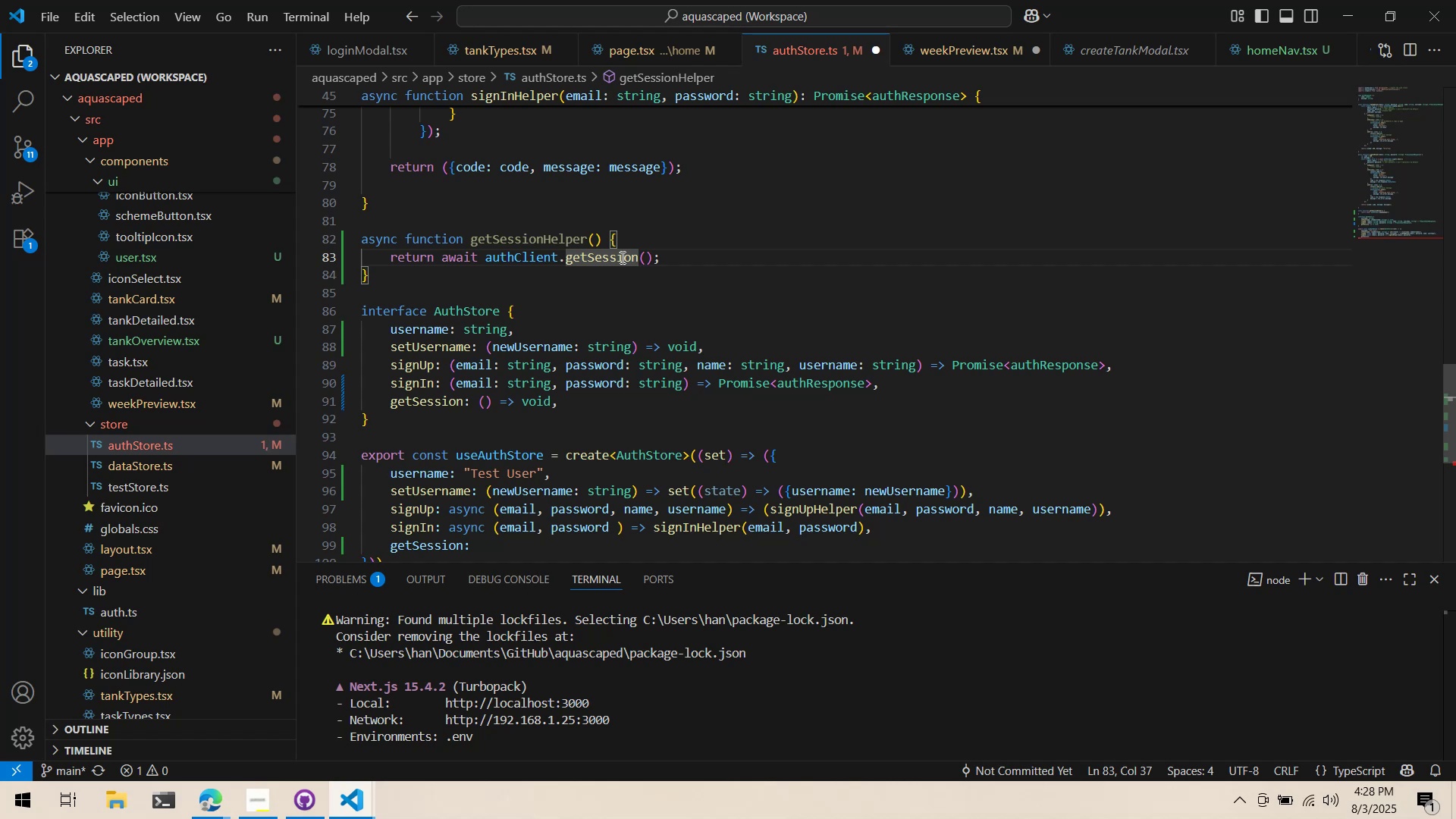 
right_click([621, 257])
 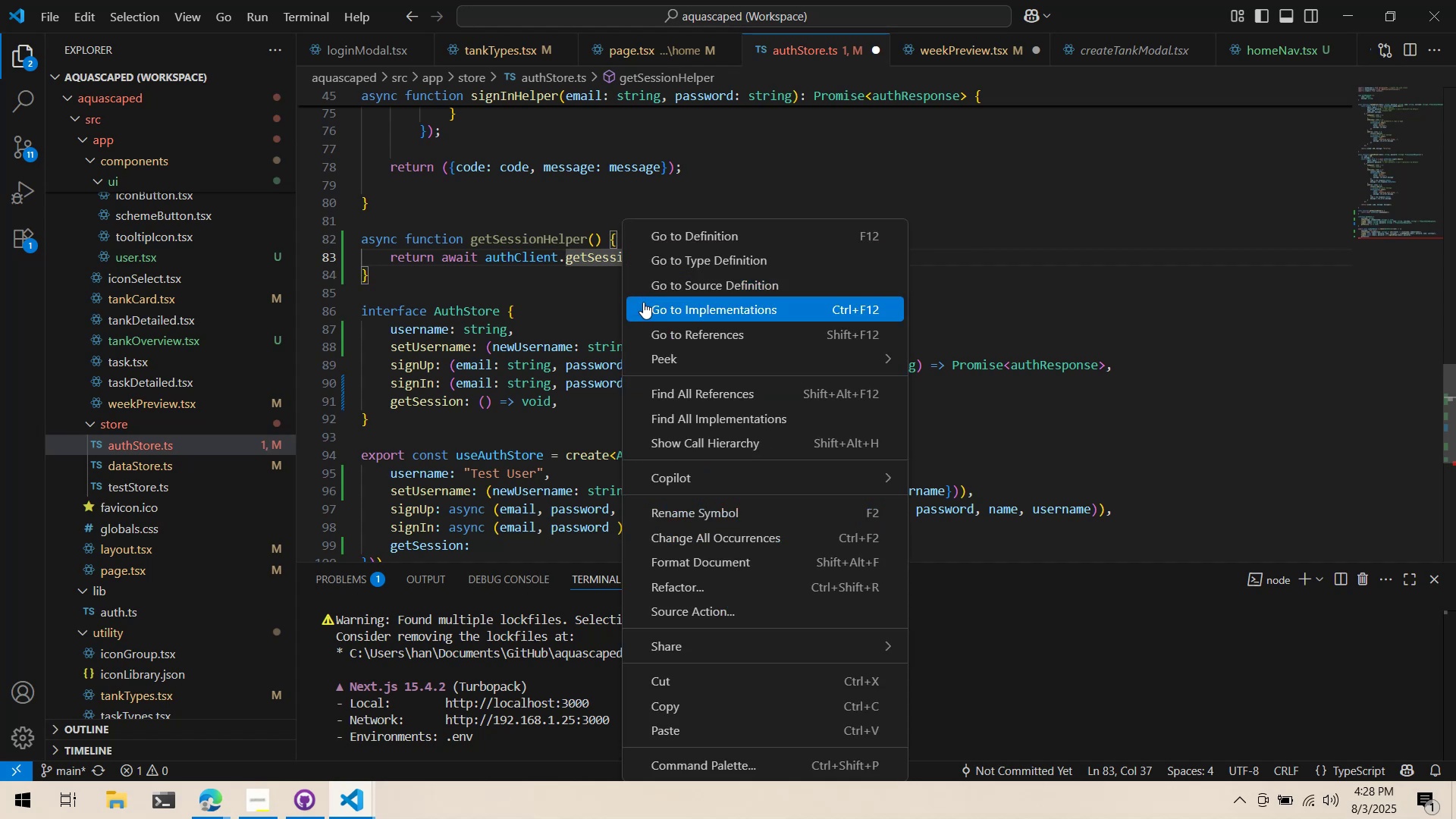 
left_click([643, 302])
 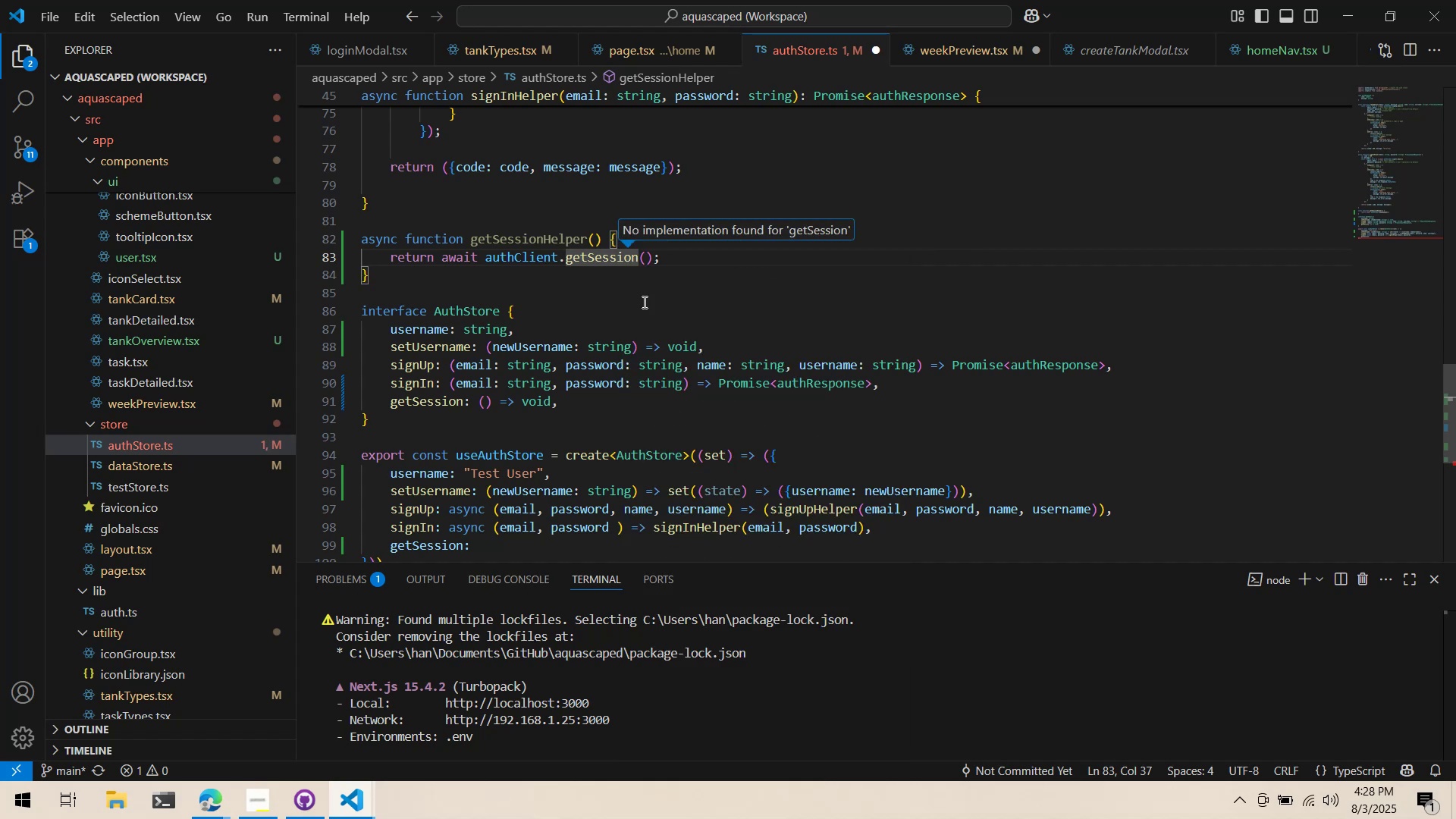 
left_click([643, 302])
 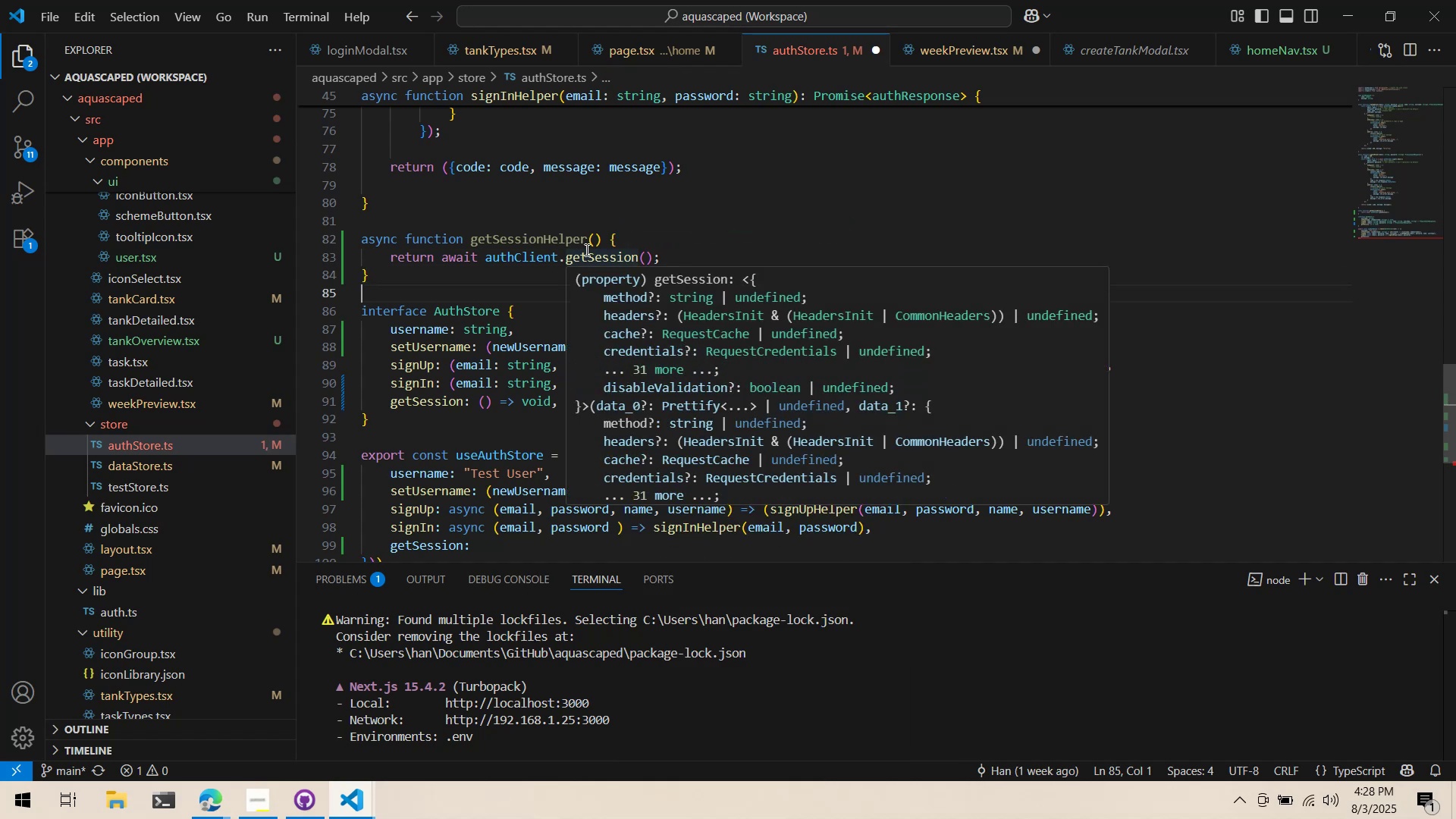 
right_click([585, 249])
 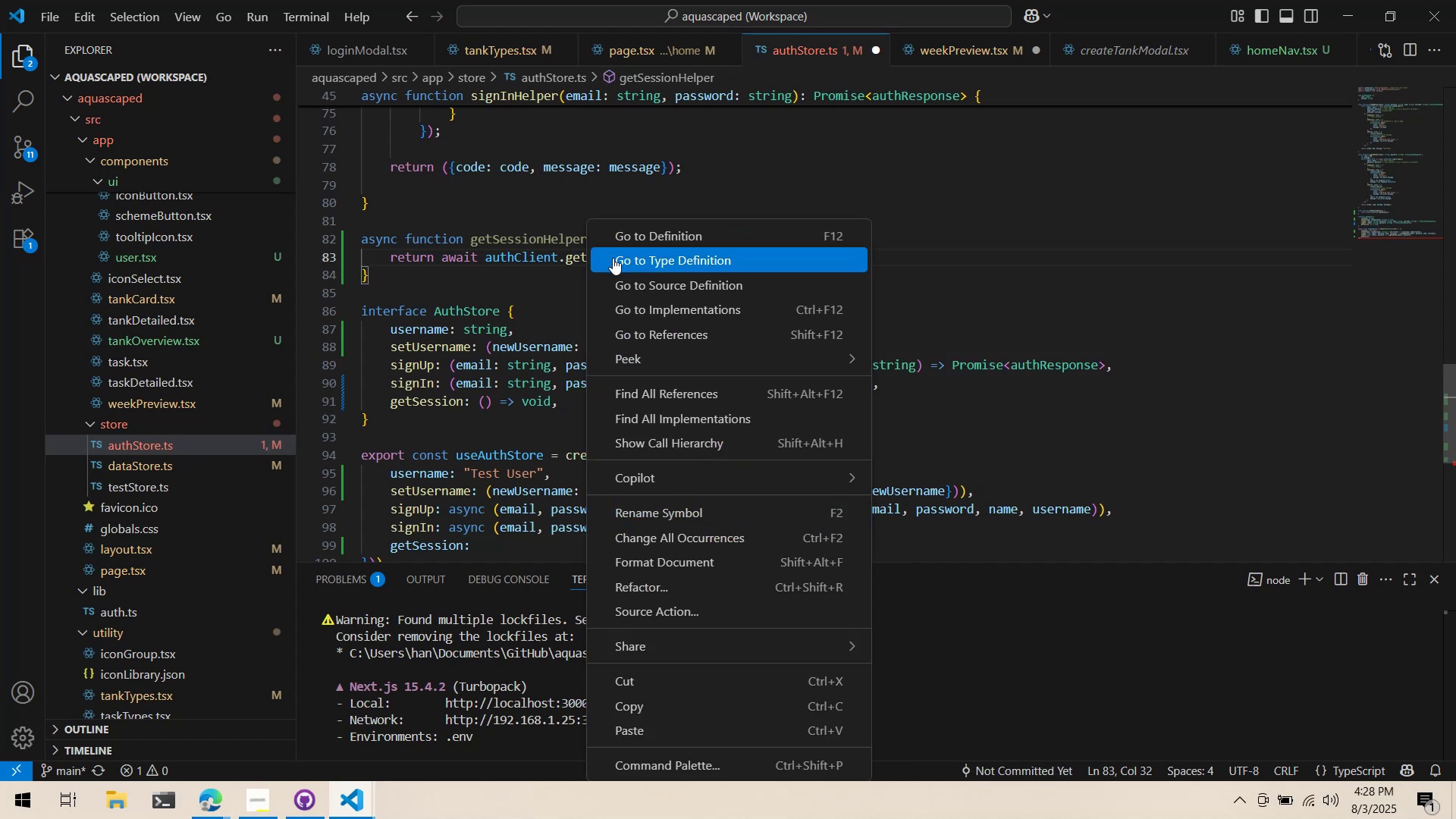 
left_click([613, 258])
 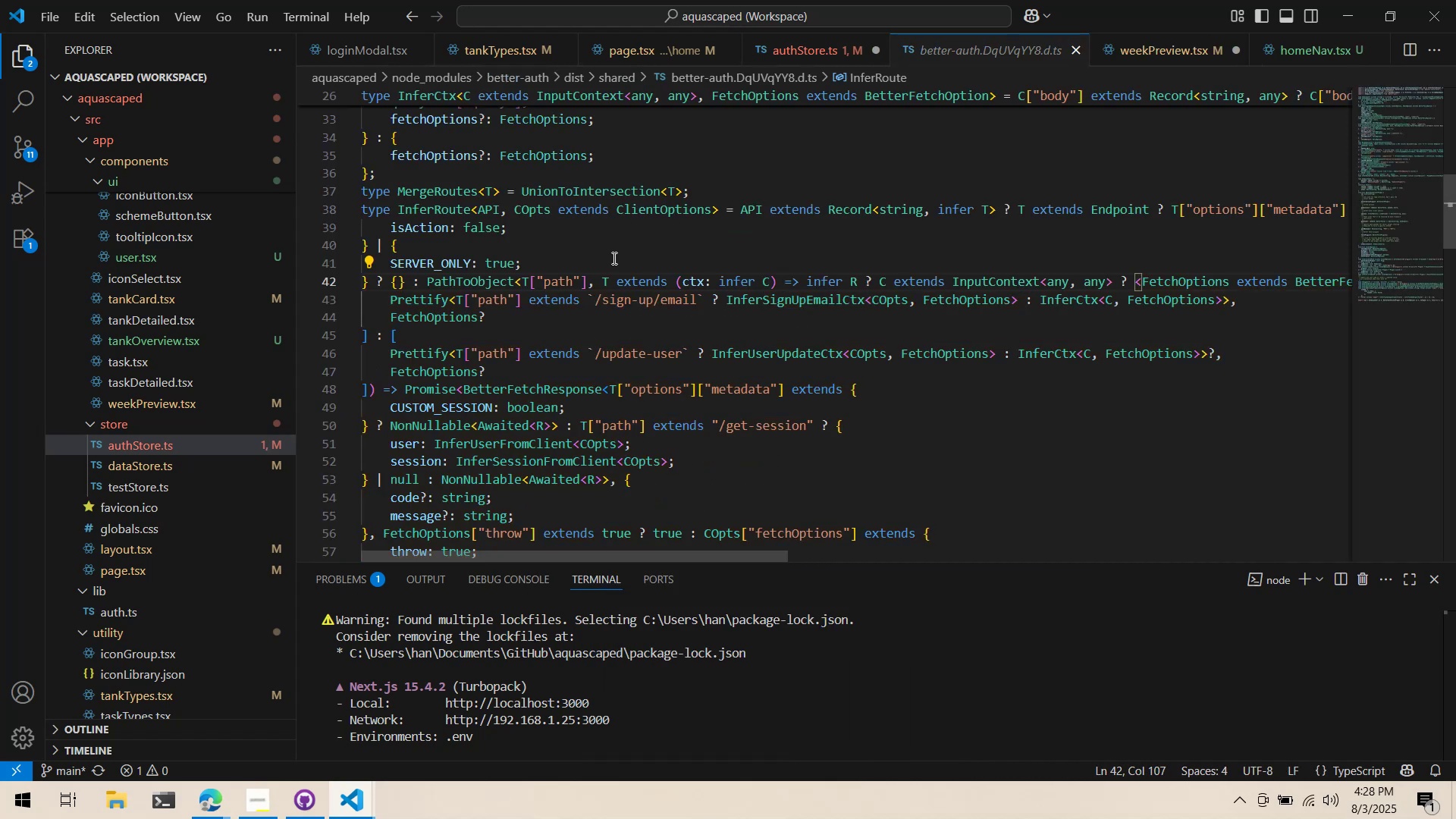 
scroll: coordinate [583, 259], scroll_direction: down, amount: 2.0
 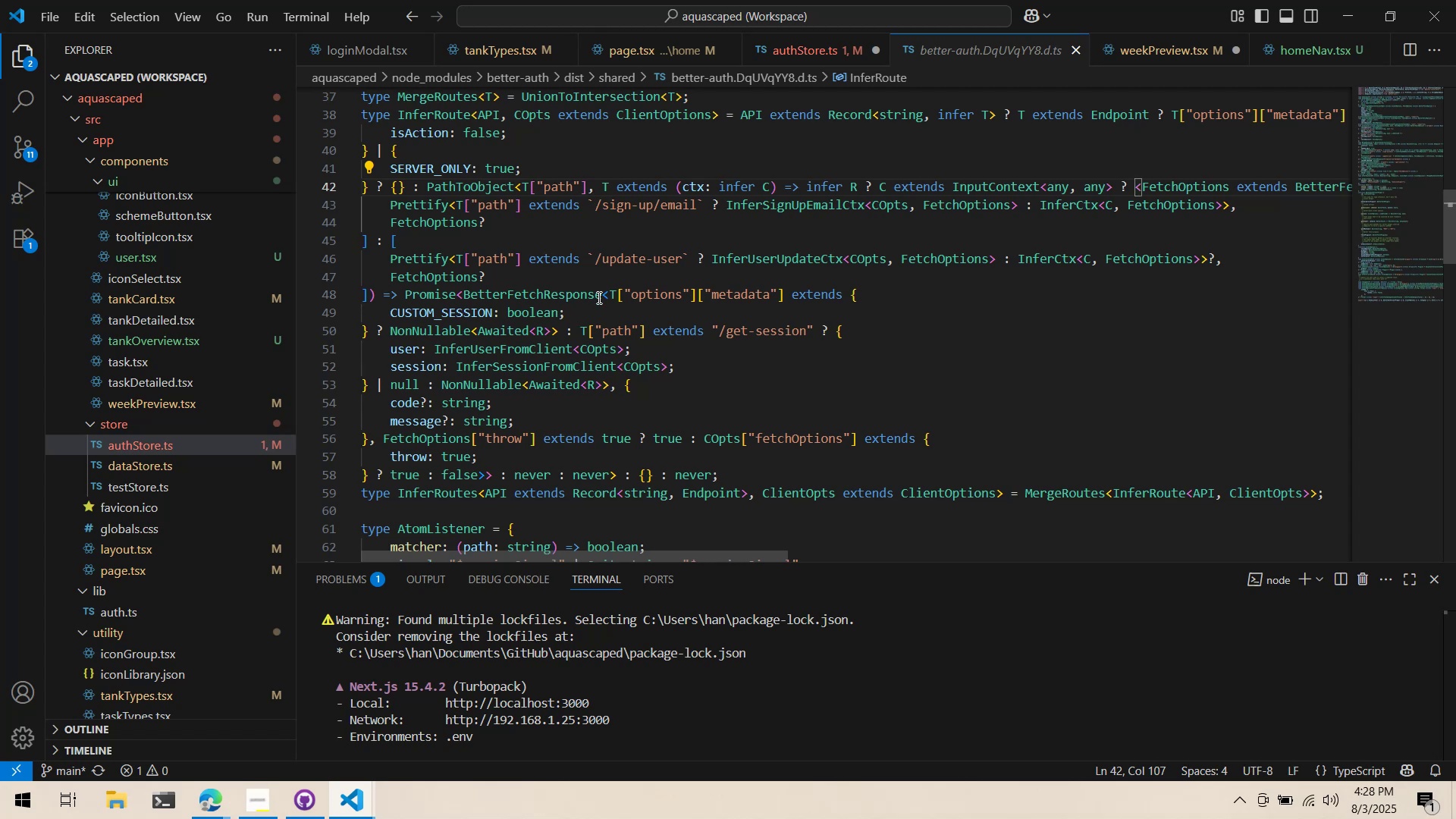 
wait(7.51)
 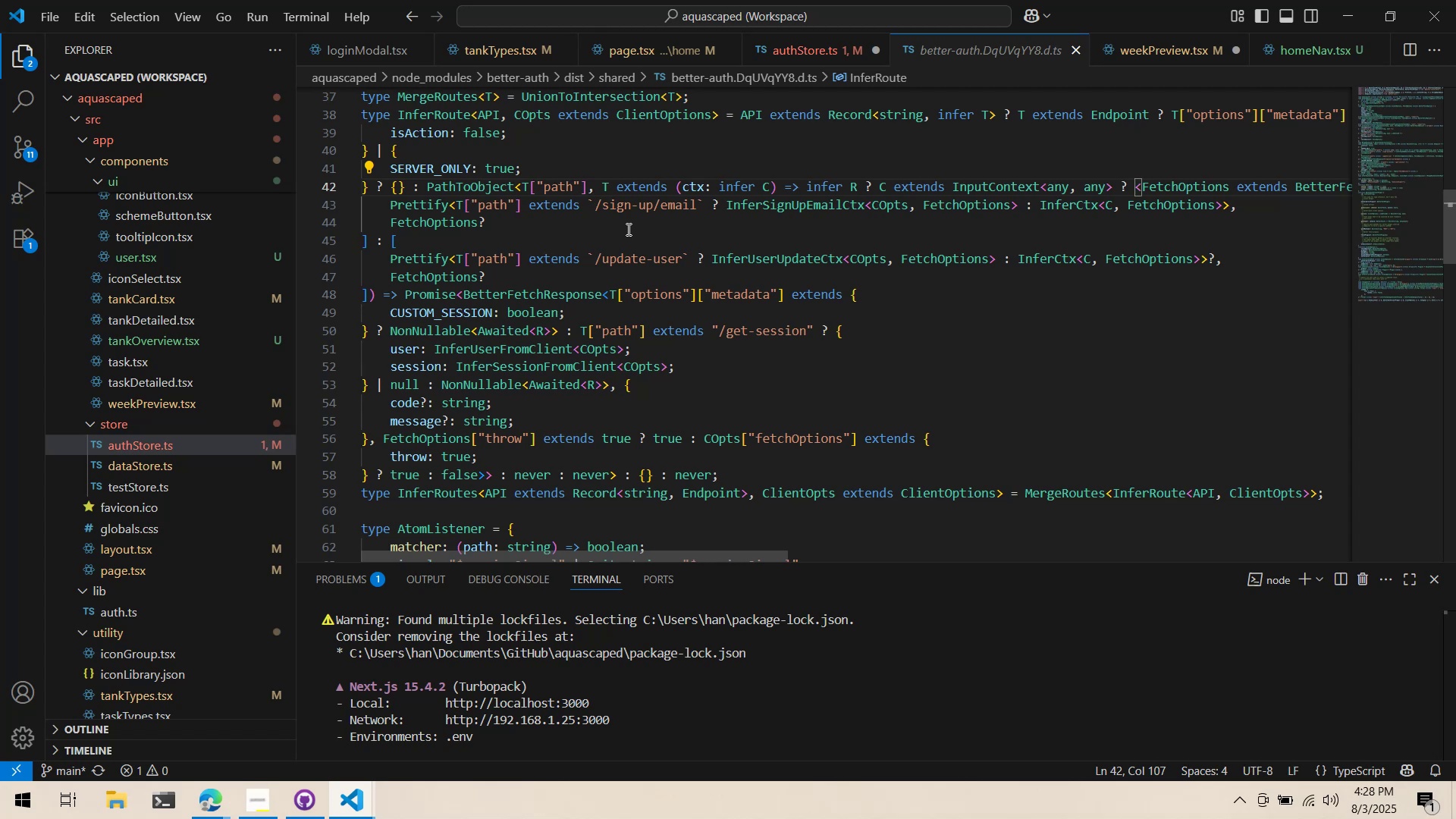 
left_click([689, 267])
 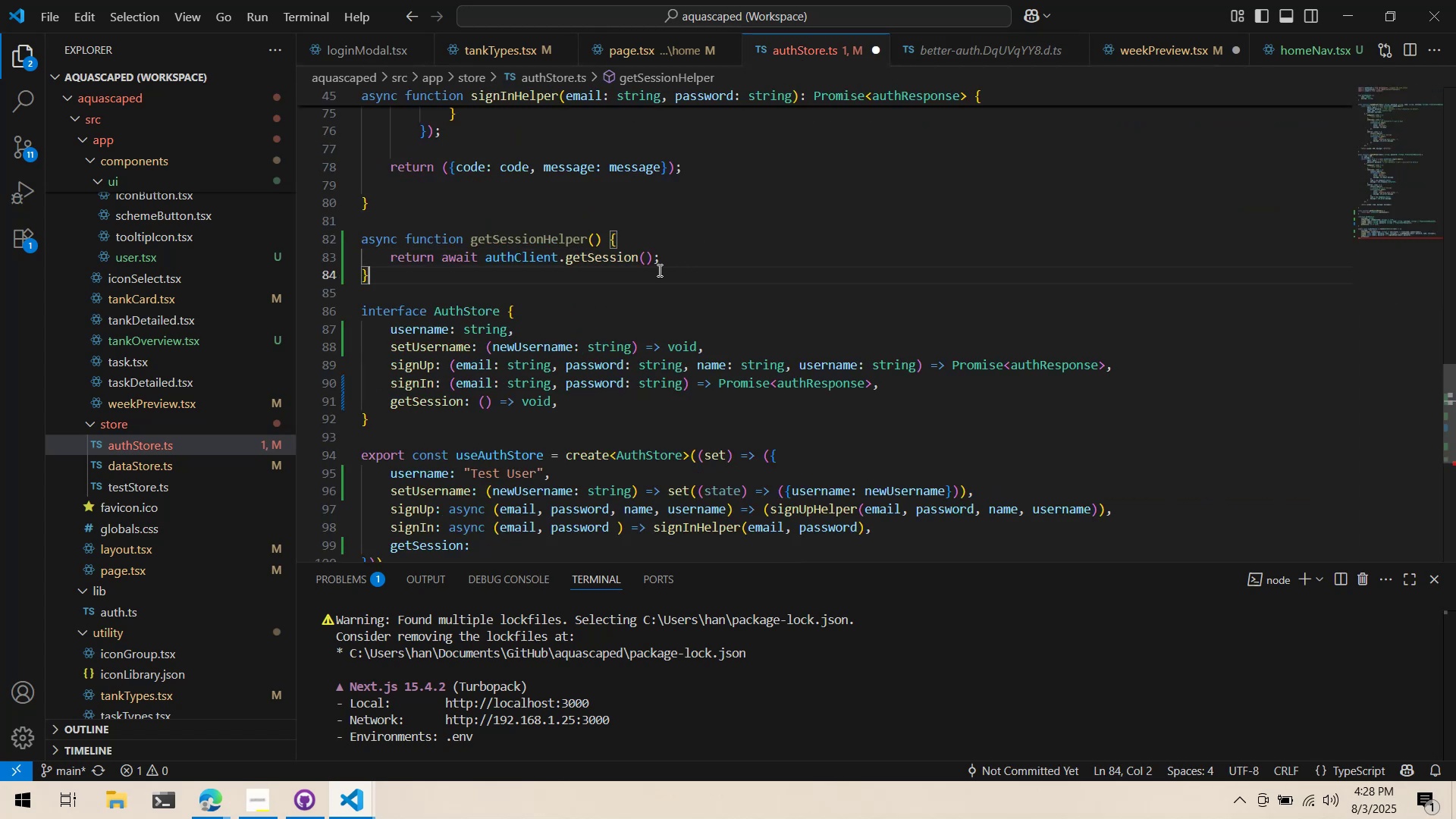 
scroll: coordinate [685, 265], scroll_direction: down, amount: 3.0
 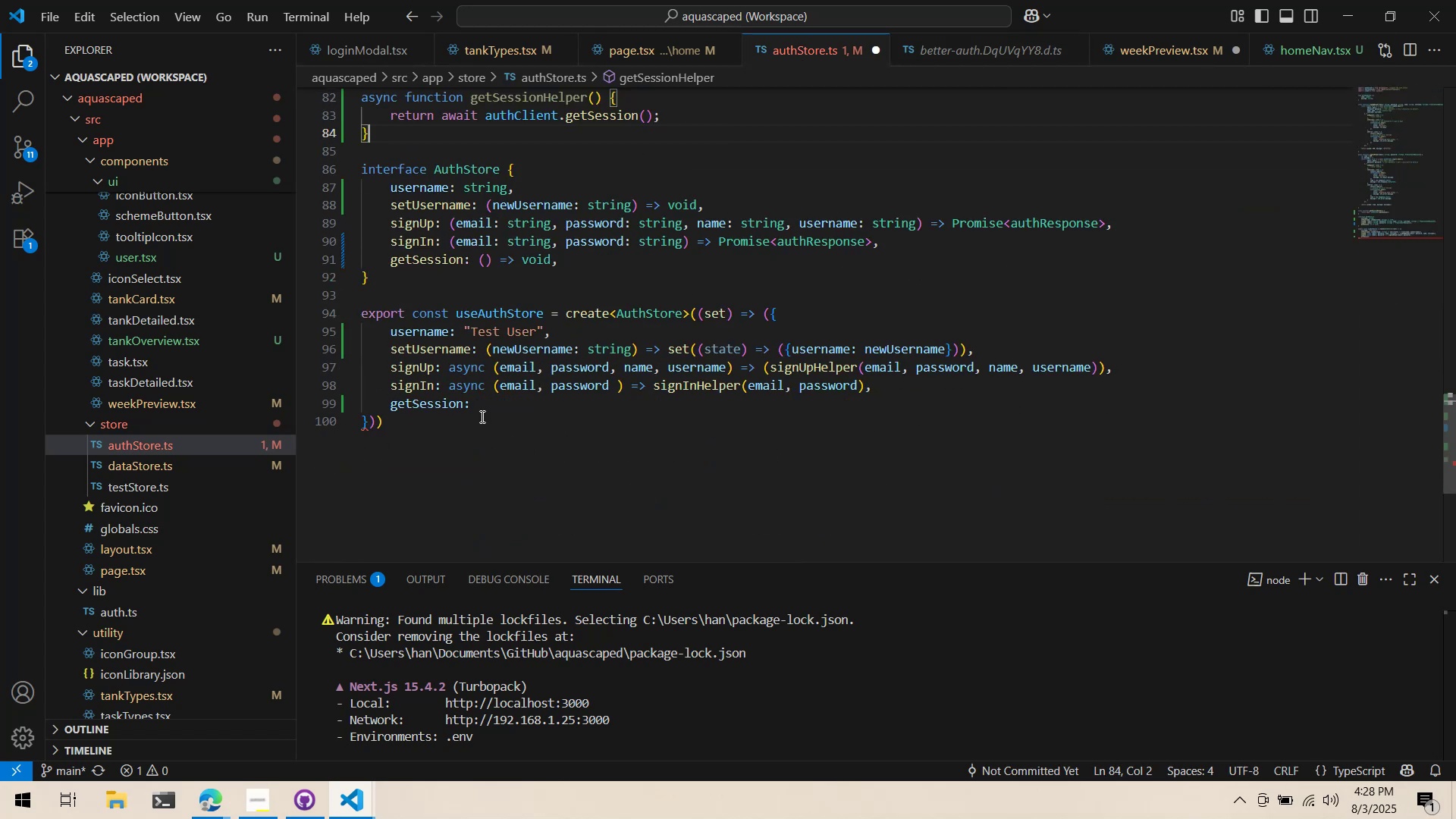 
left_click([490, 408])
 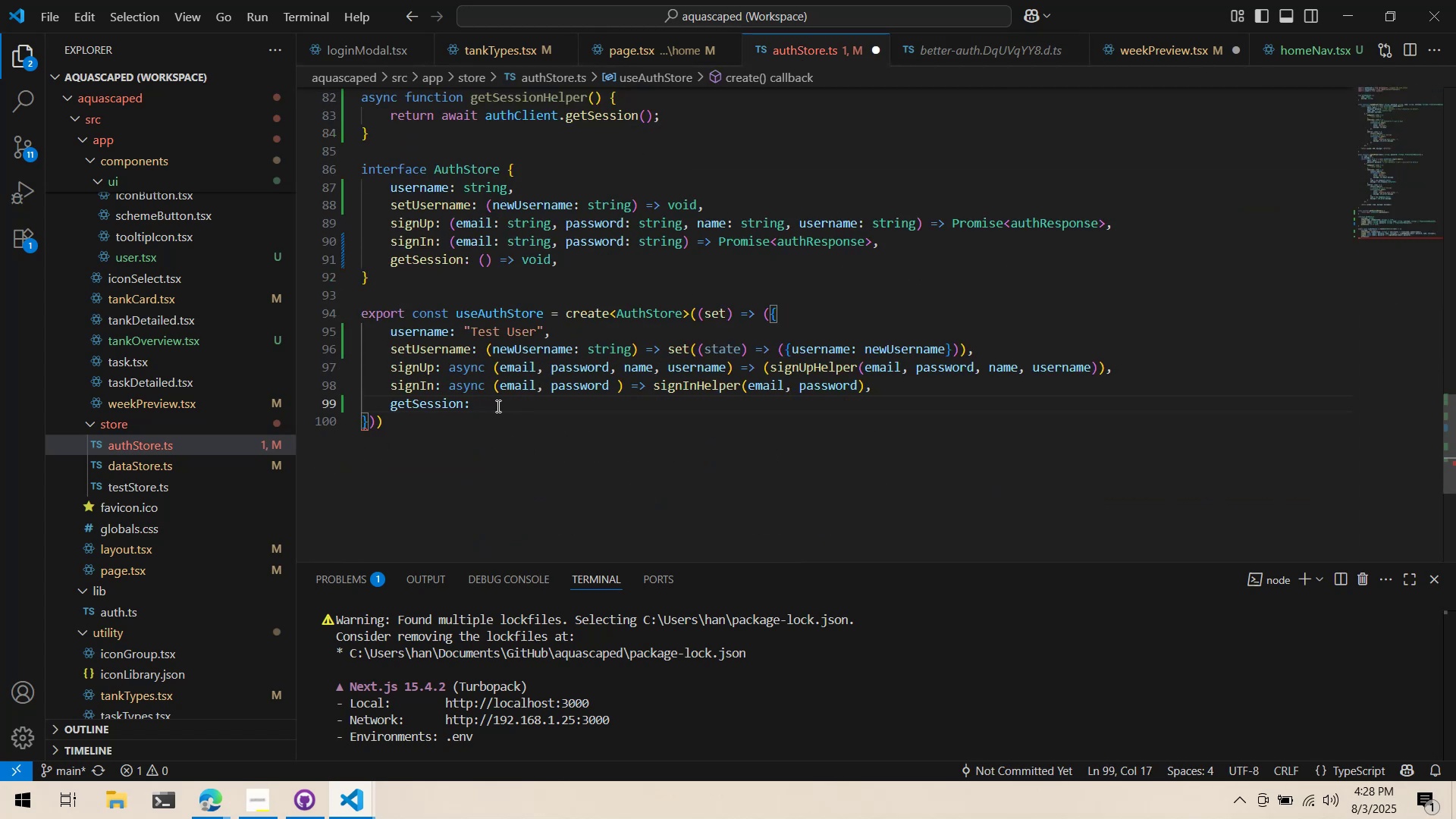 
type(async )
 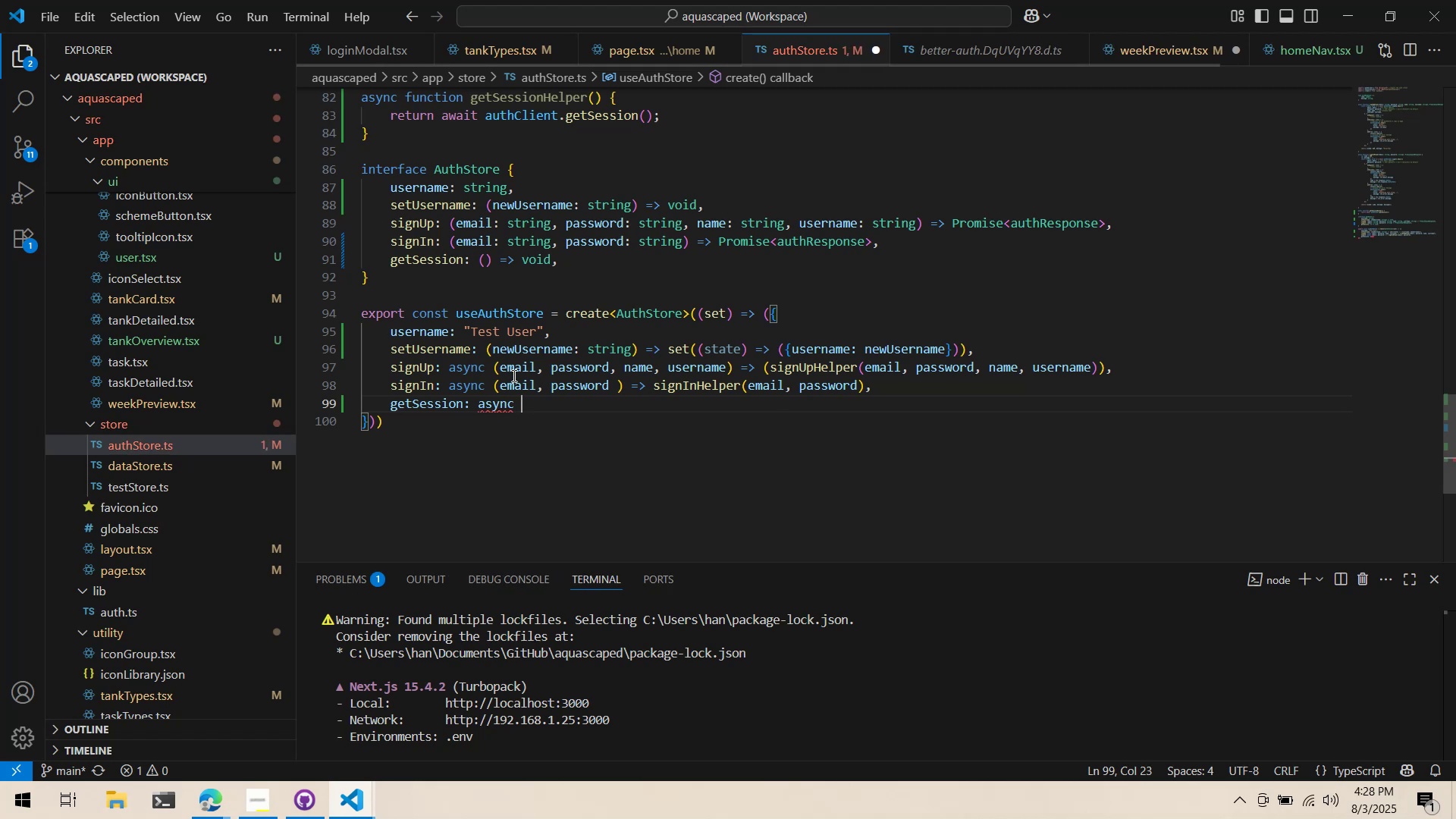 
scroll: coordinate [511, 366], scroll_direction: up, amount: 3.0
 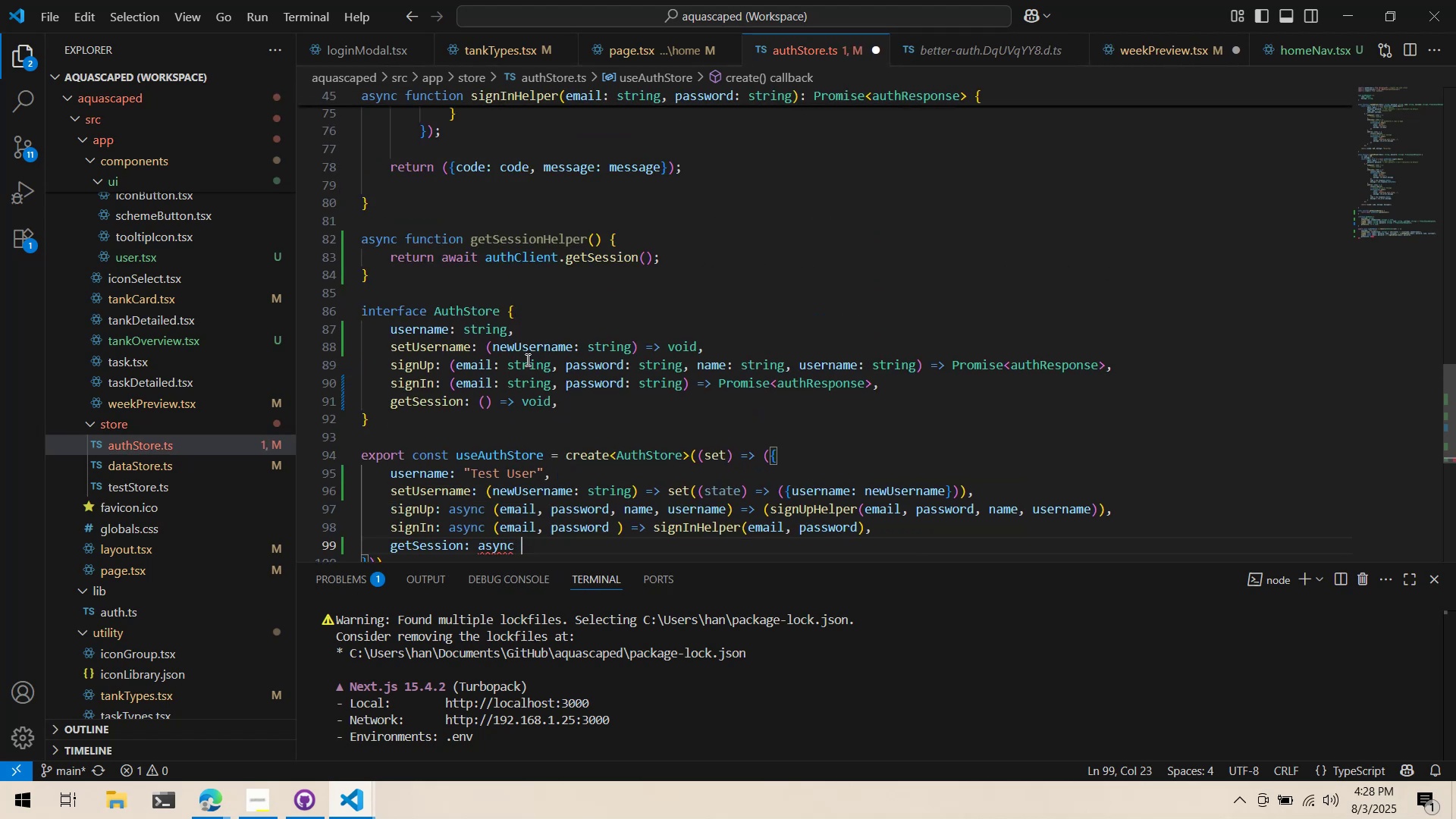 
type(get)
 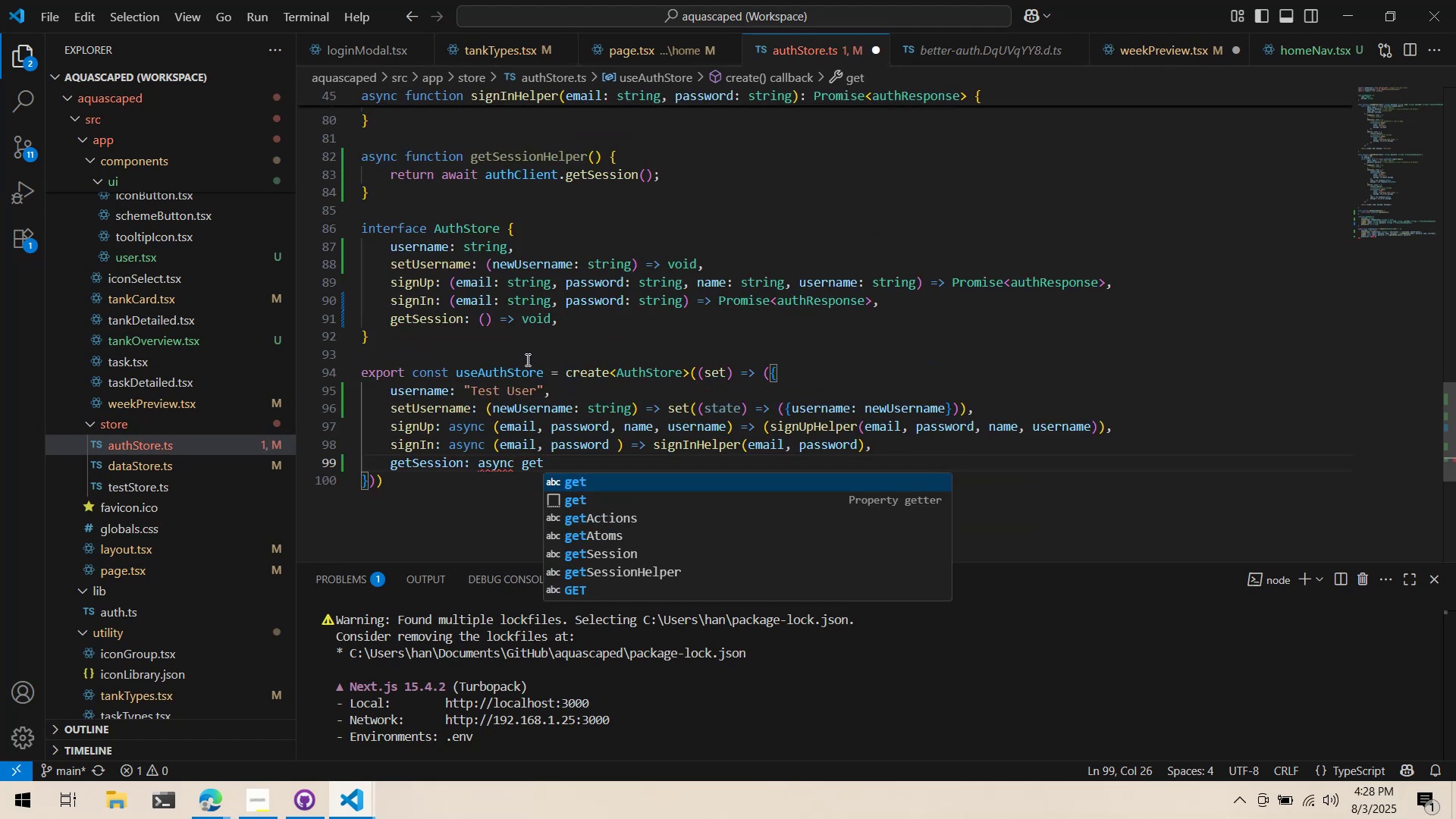 
key(ArrowDown)
 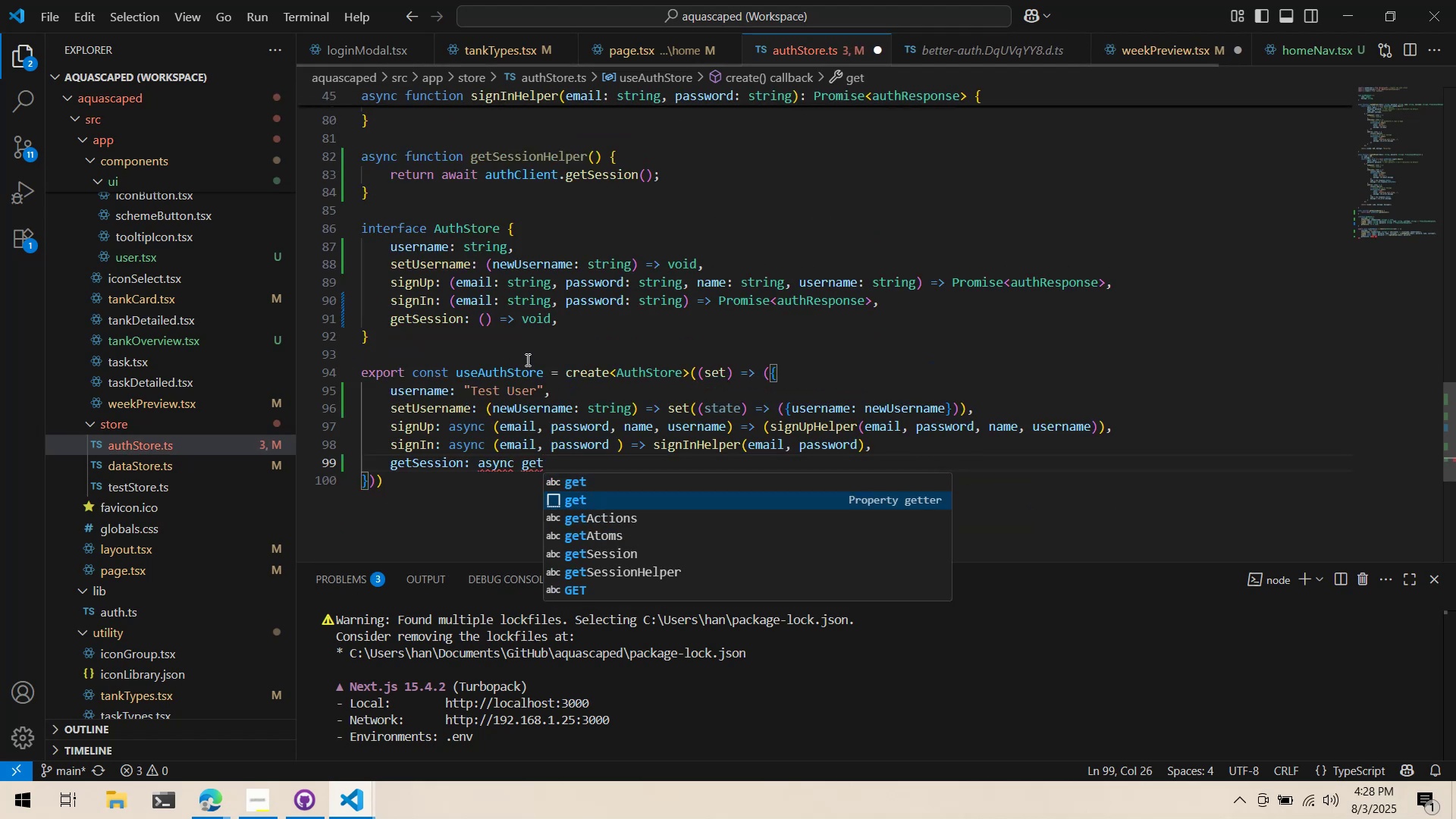 
key(ArrowDown)
 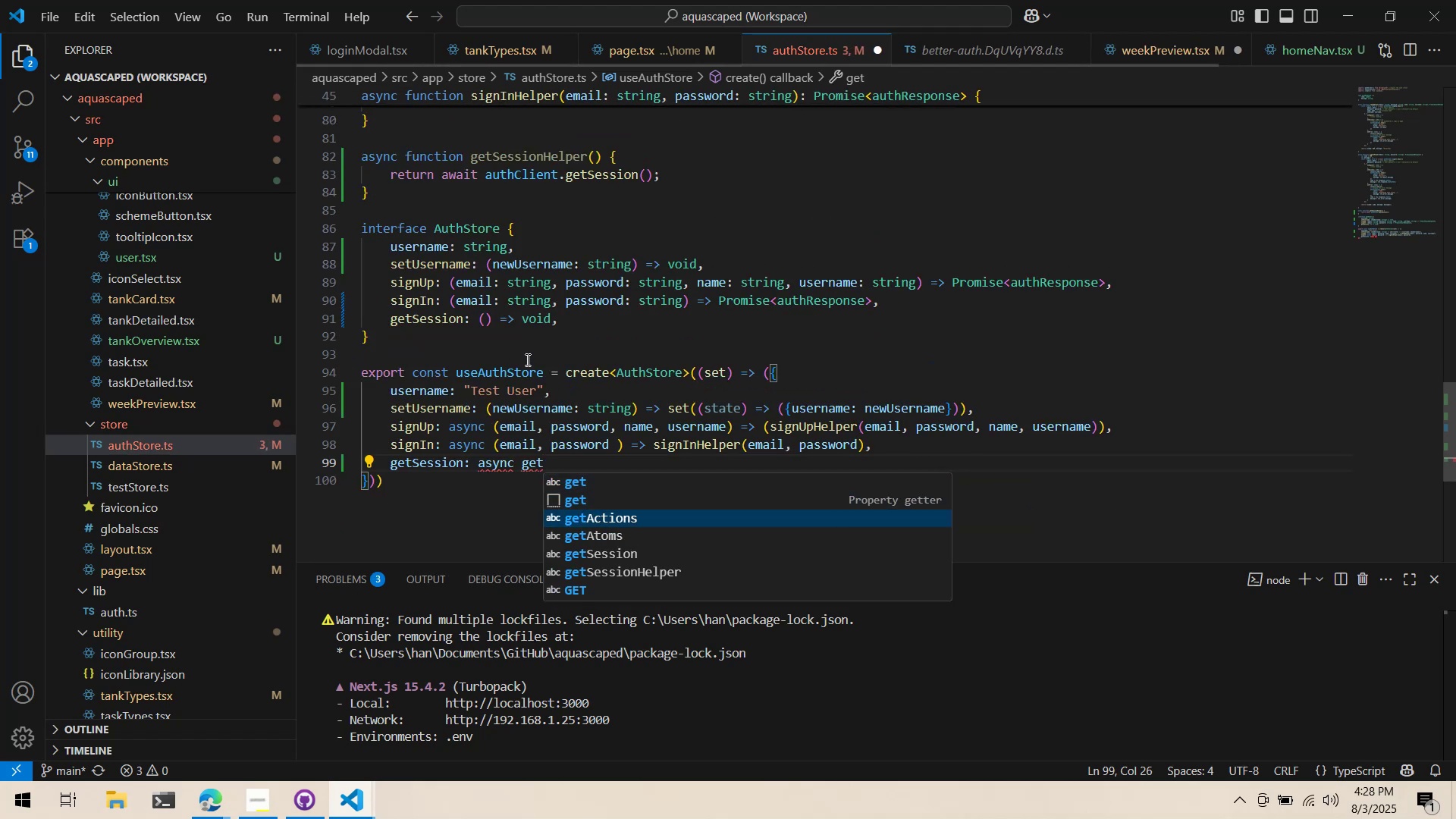 
key(ArrowDown)
 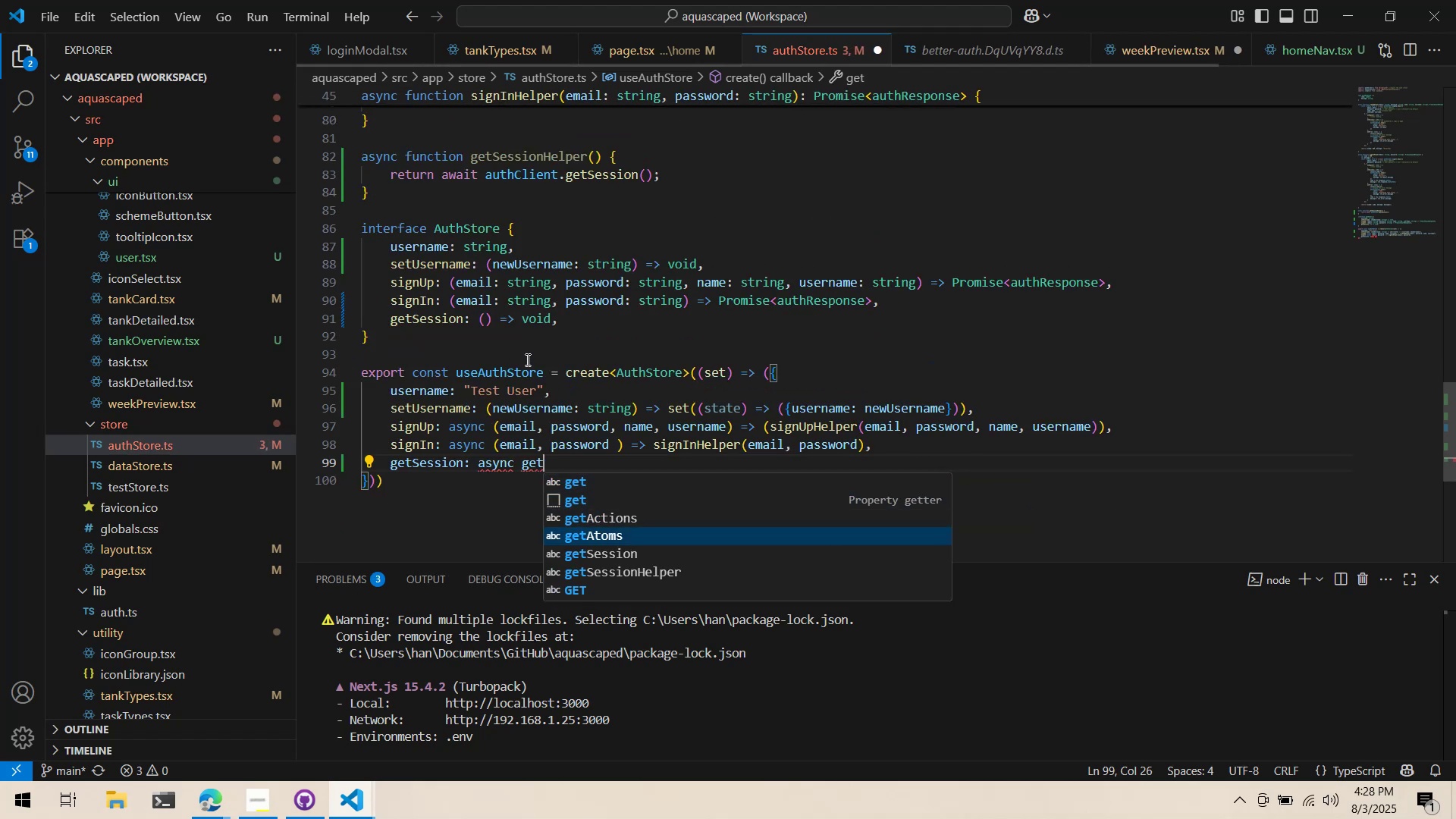 
key(ArrowDown)
 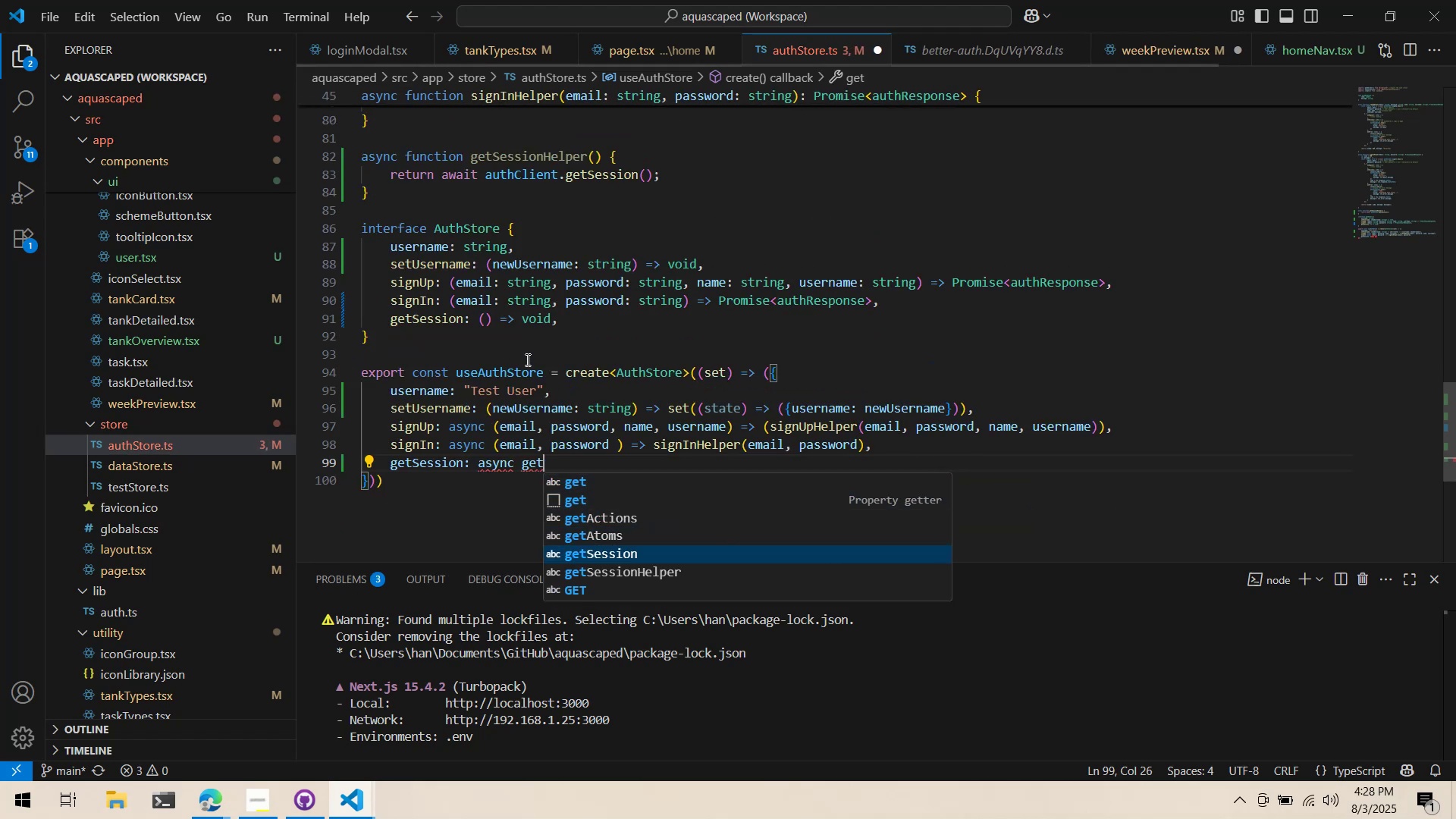 
key(ArrowDown)
 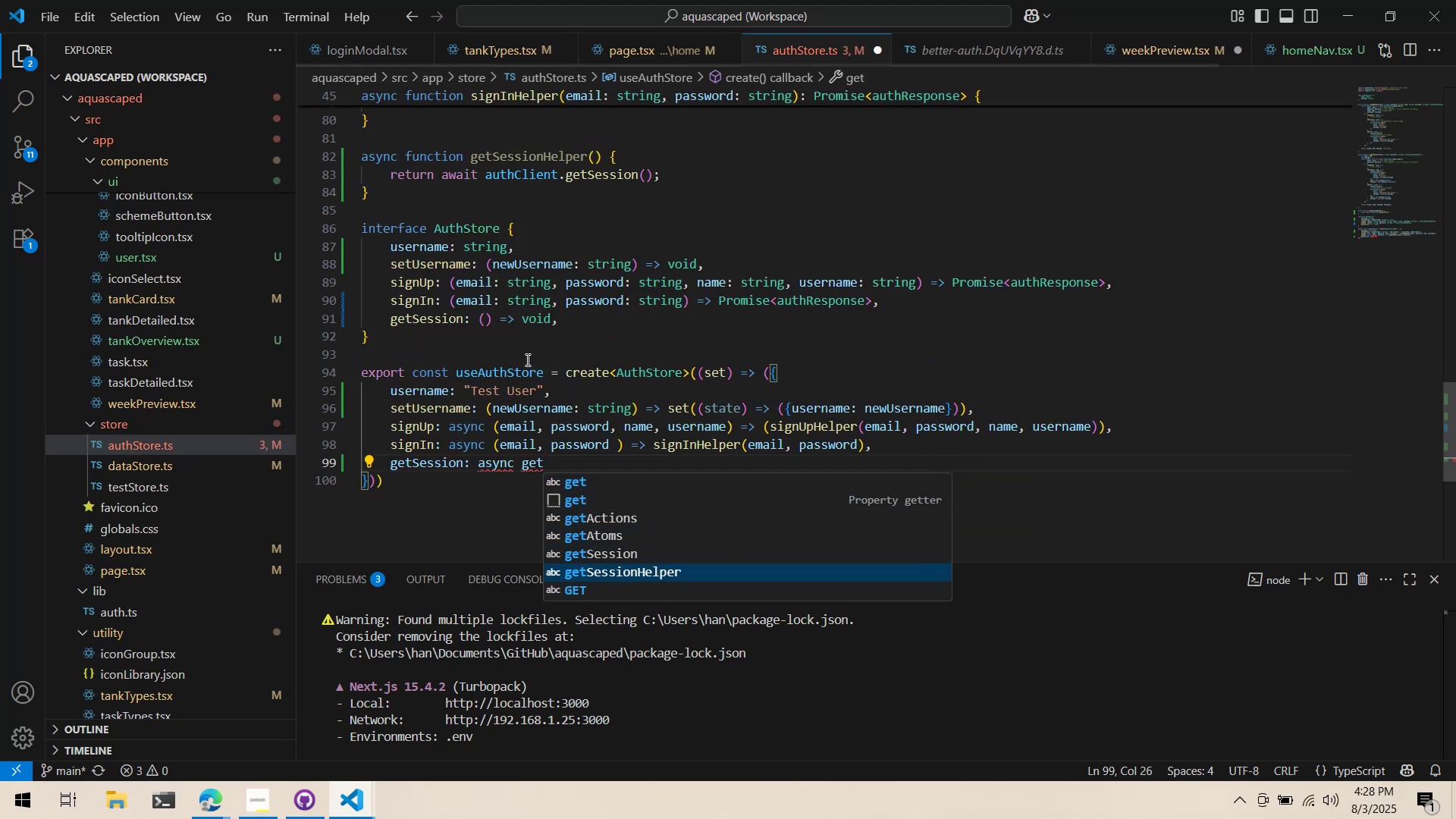 
key(Enter)
 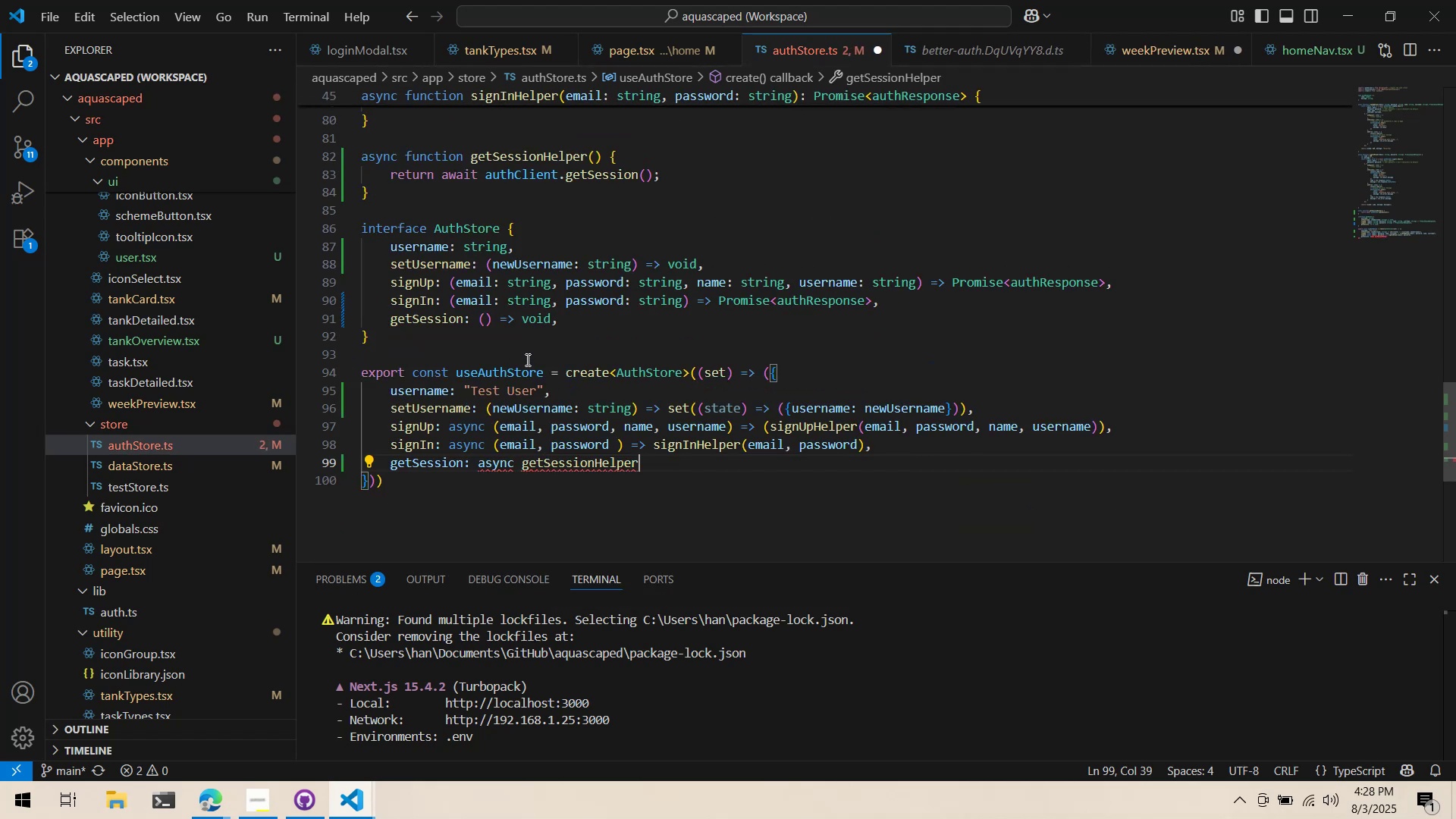 
key(Control+ArrowLeft)
 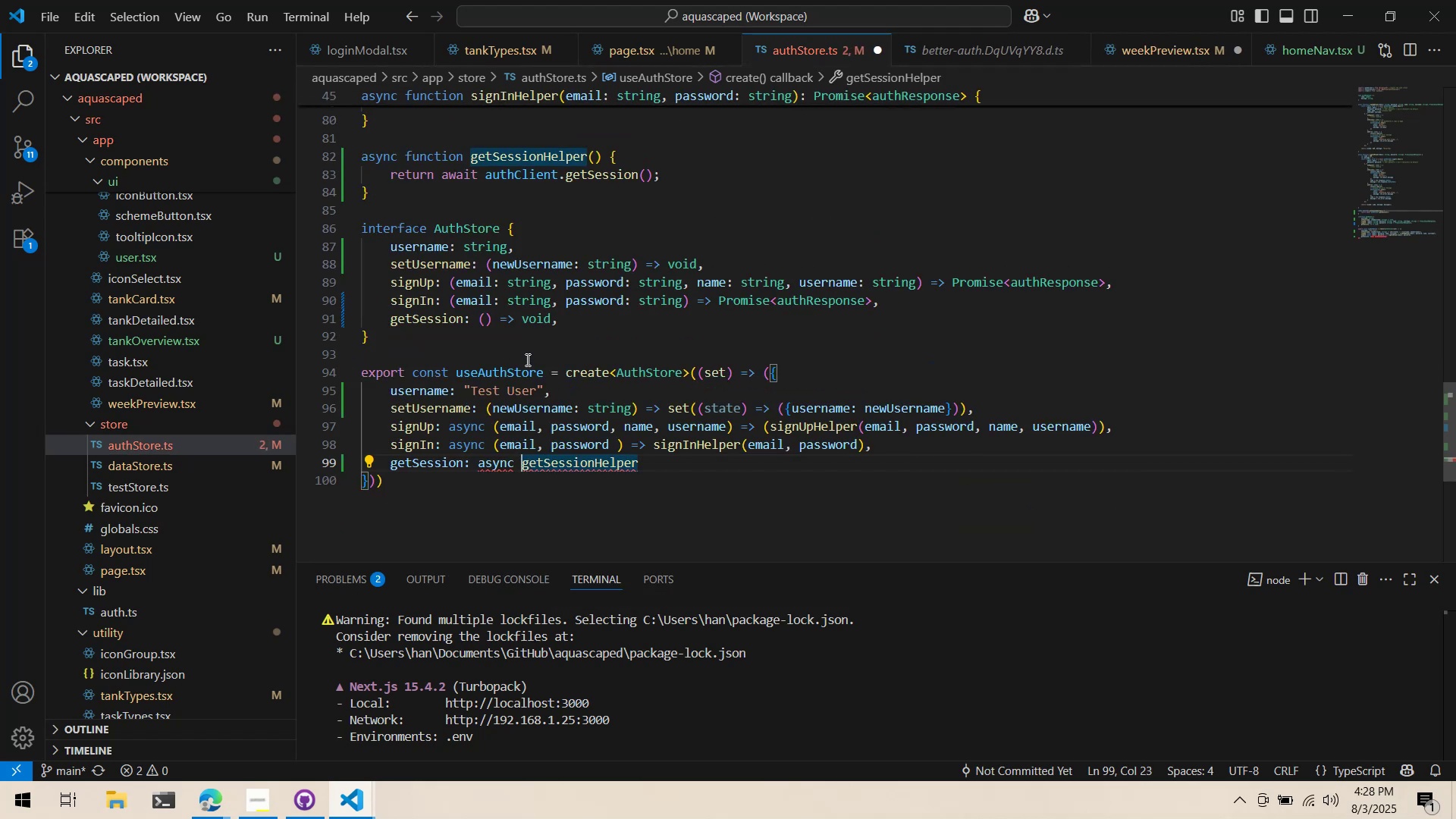 
key(Control+ArrowLeft)
 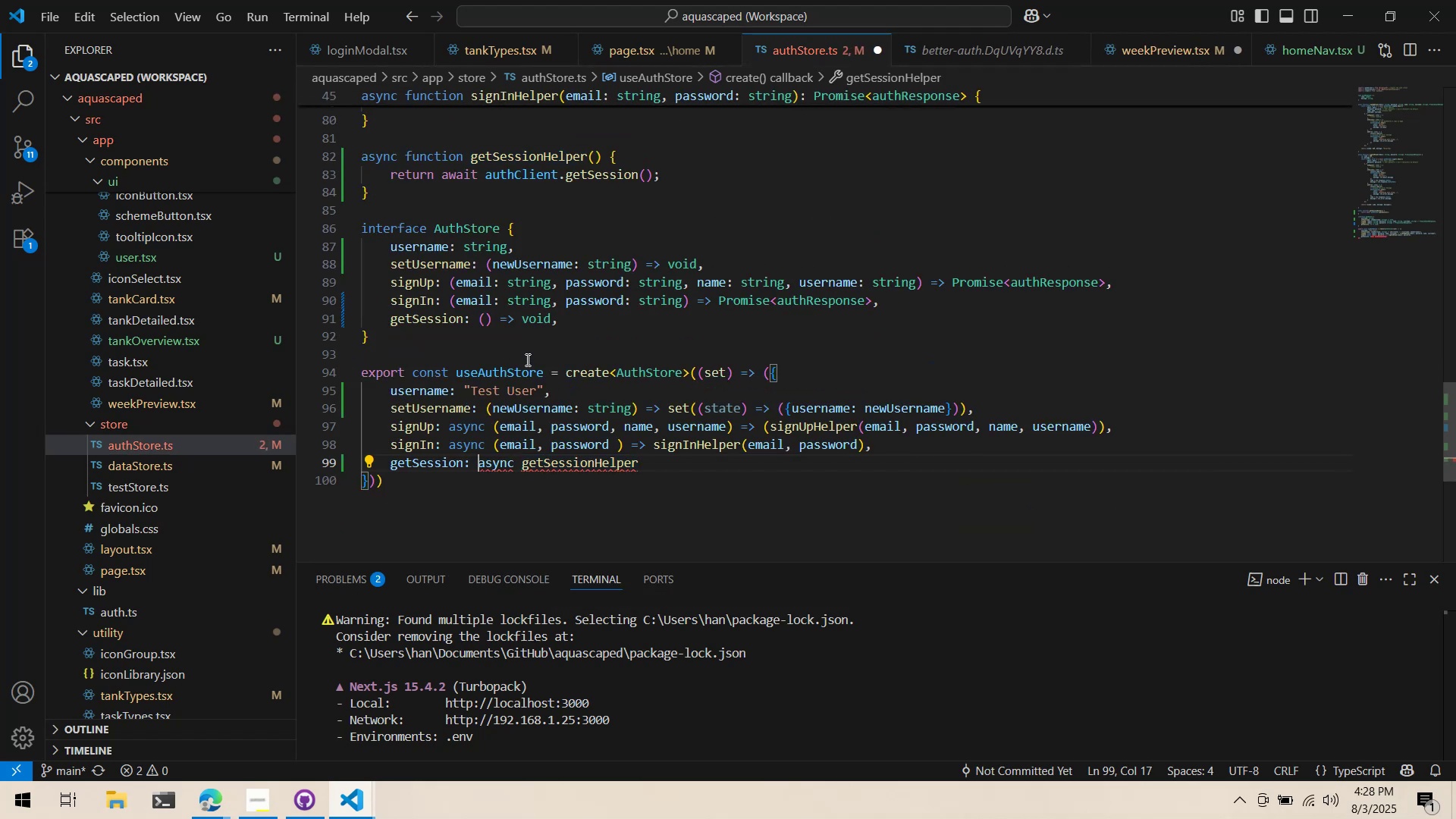 
key(Control+ArrowLeft)
 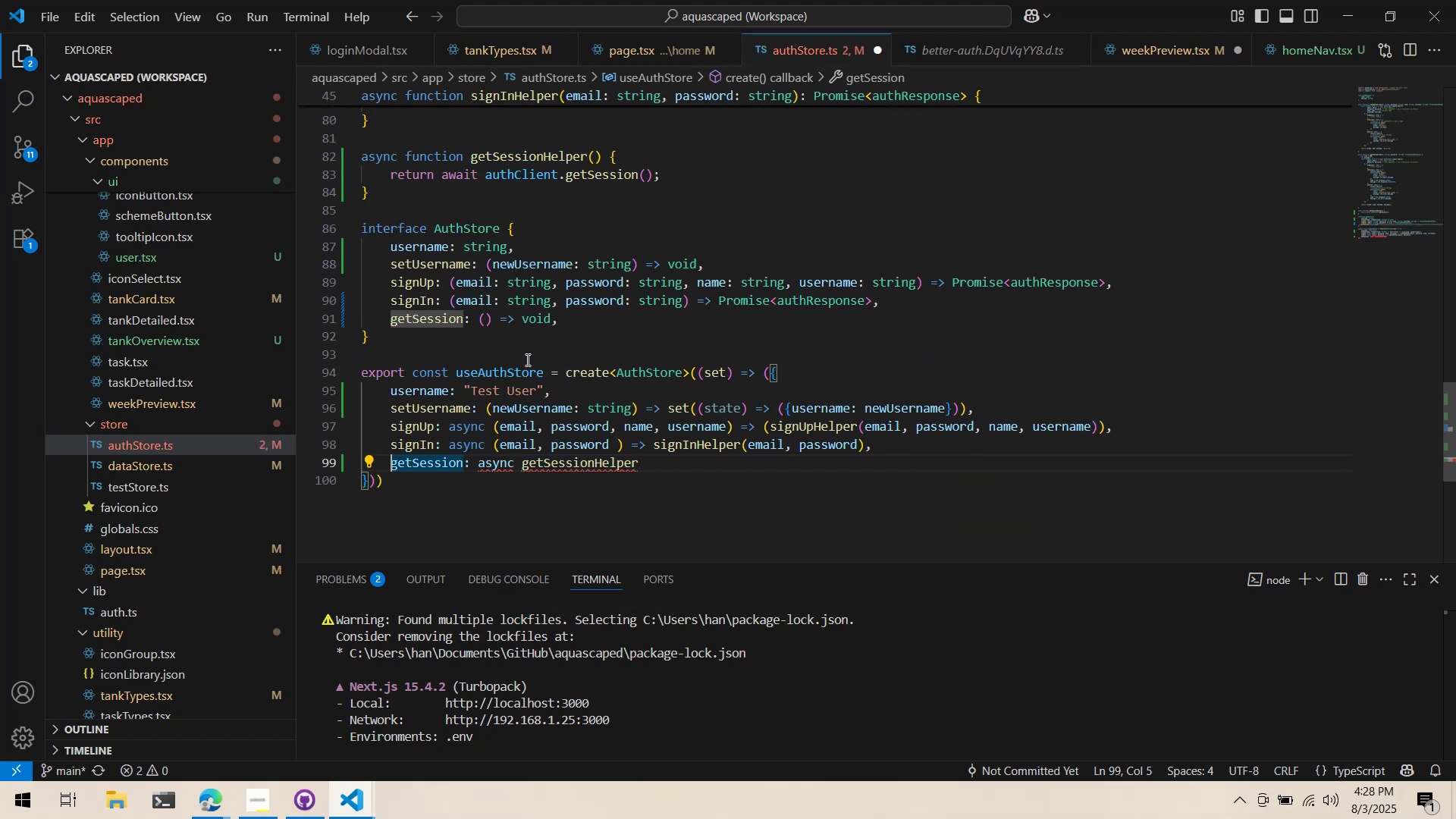 
key(Control+ArrowRight)
 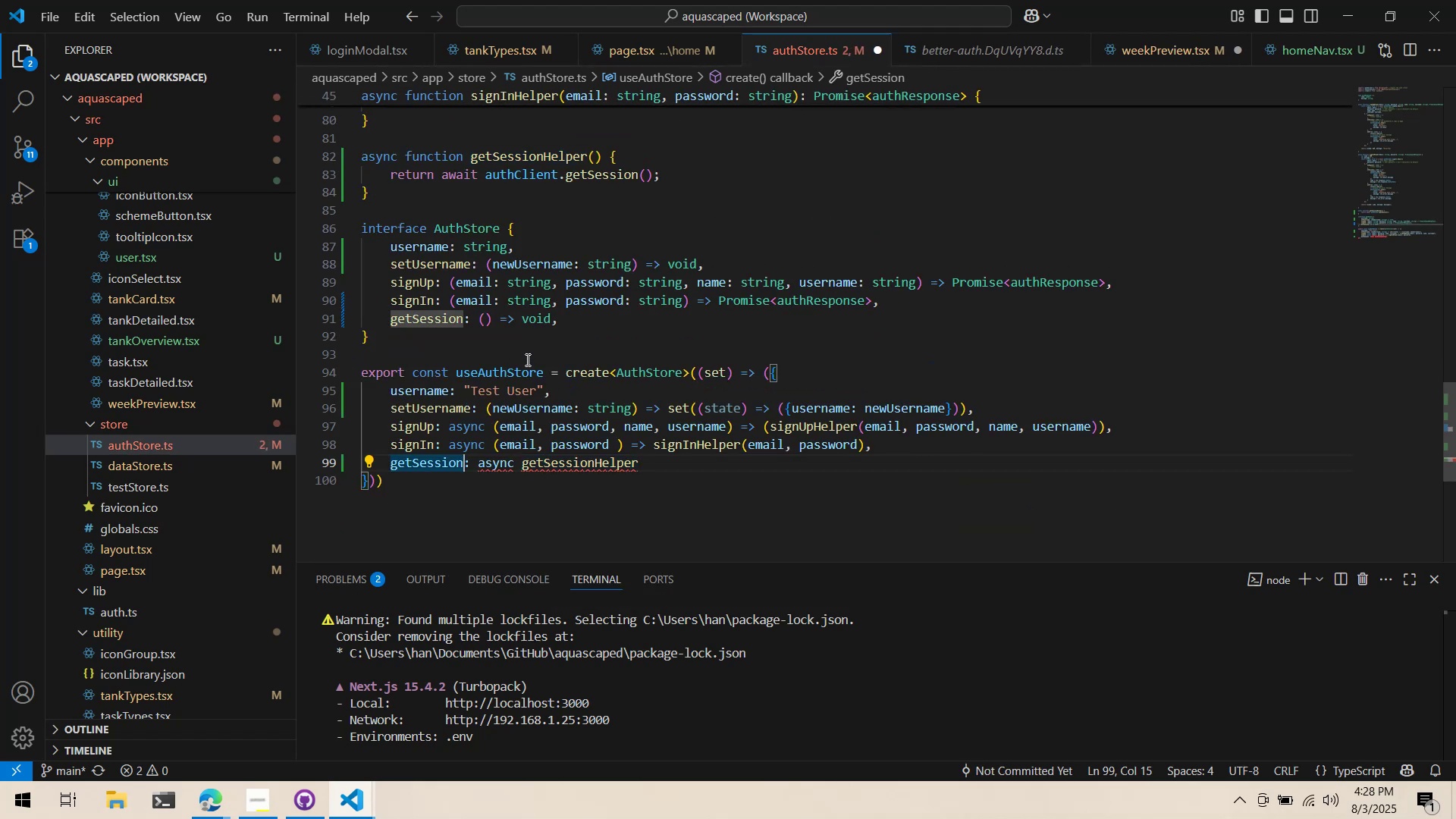 
key(Control+ArrowRight)
 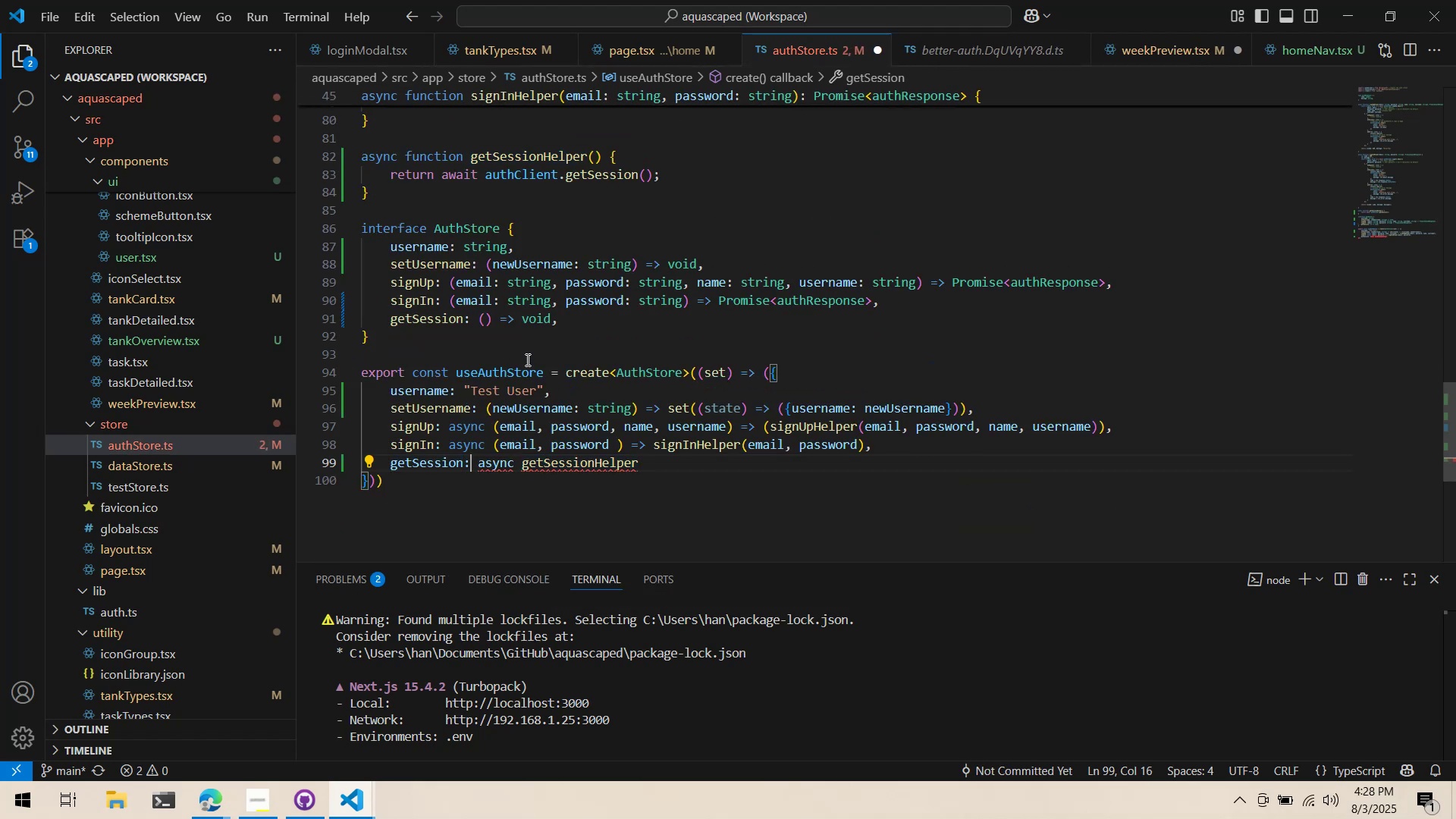 
key(Control+ArrowRight)
 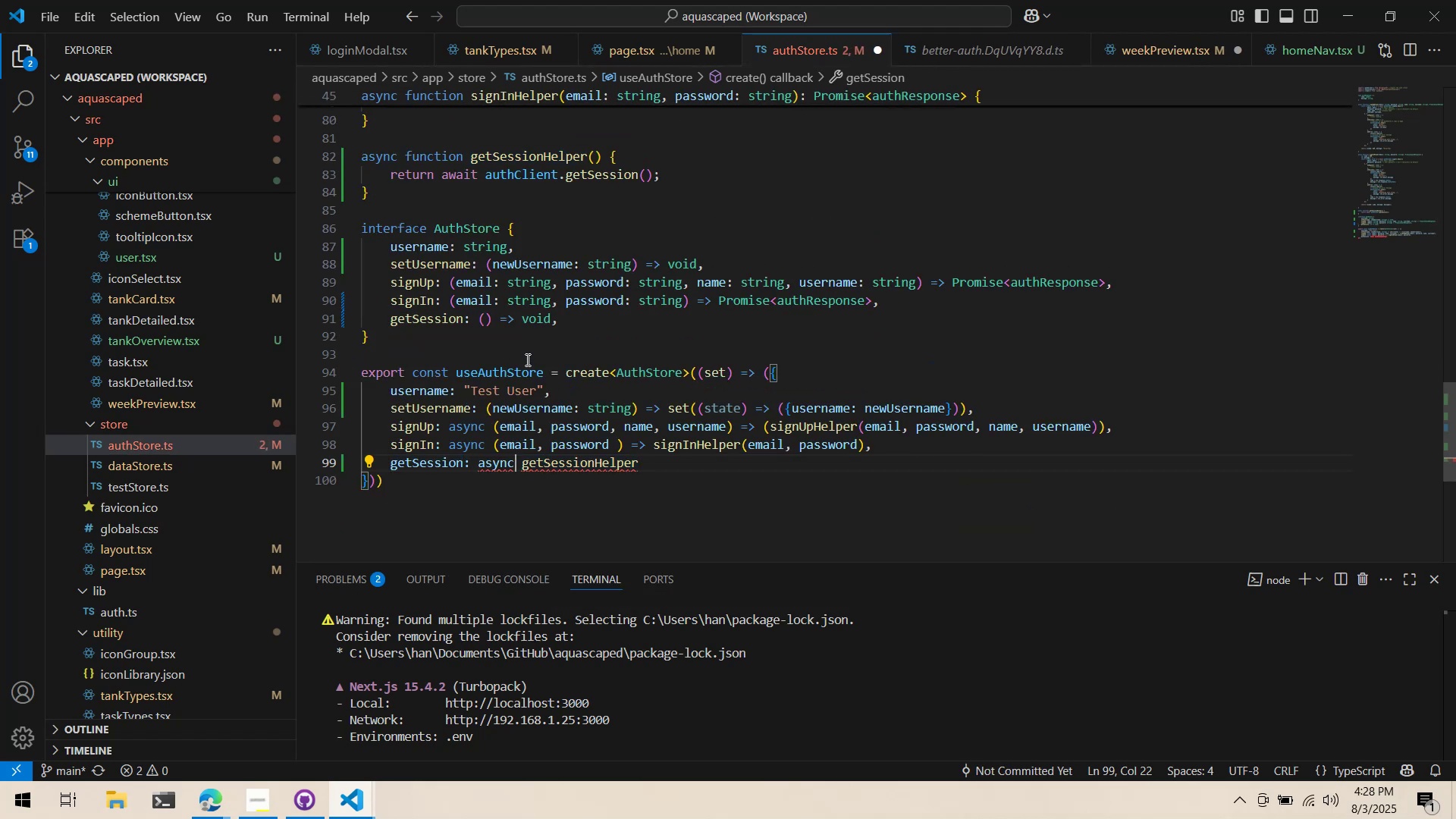 
type( () +> )
key(Backspace)
key(Backspace)
key(Backspace)
type(=> )
key(Backspace)
 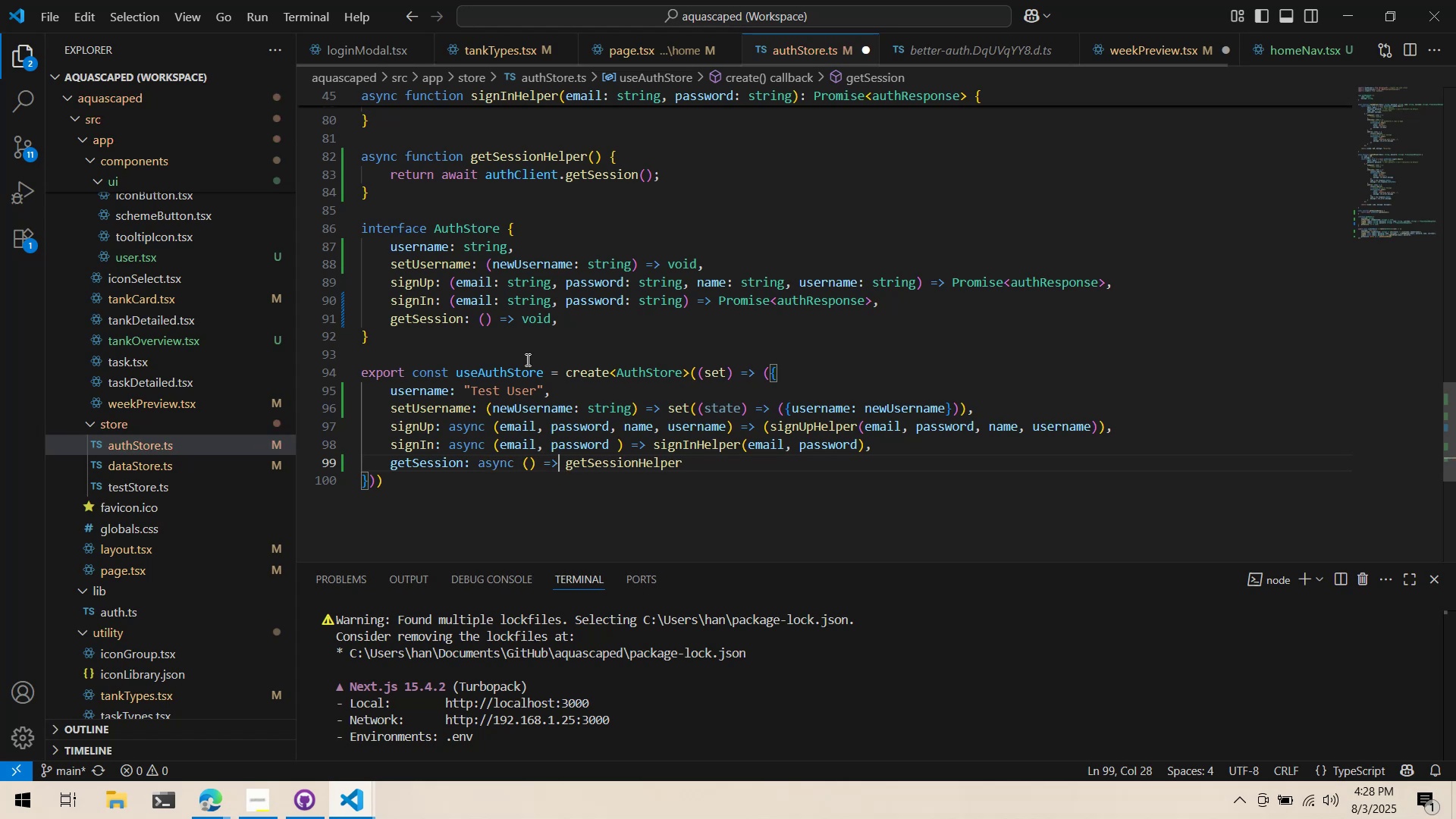 
key(Control+ArrowRight)
 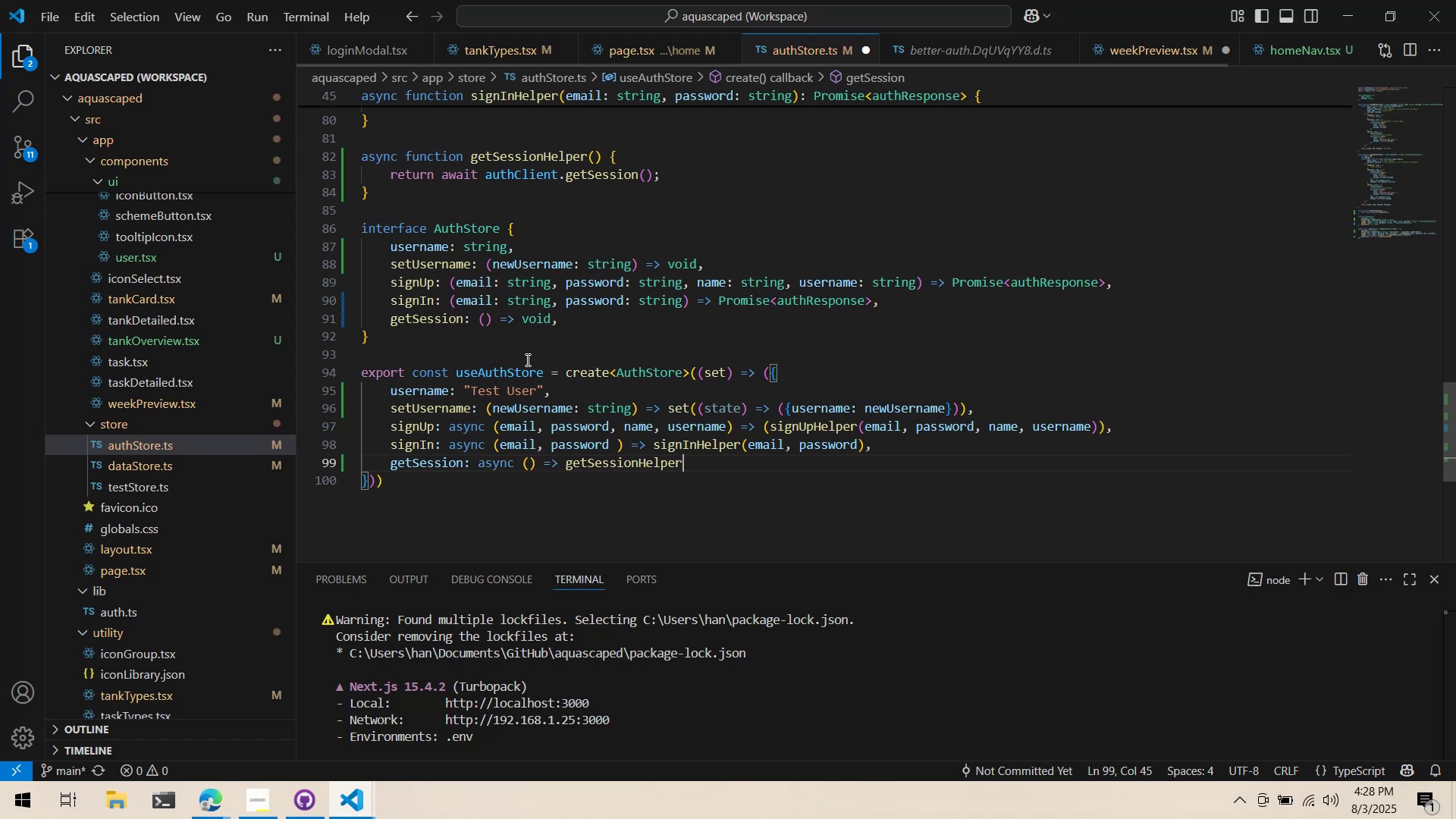 
key(Control+ArrowRight)
 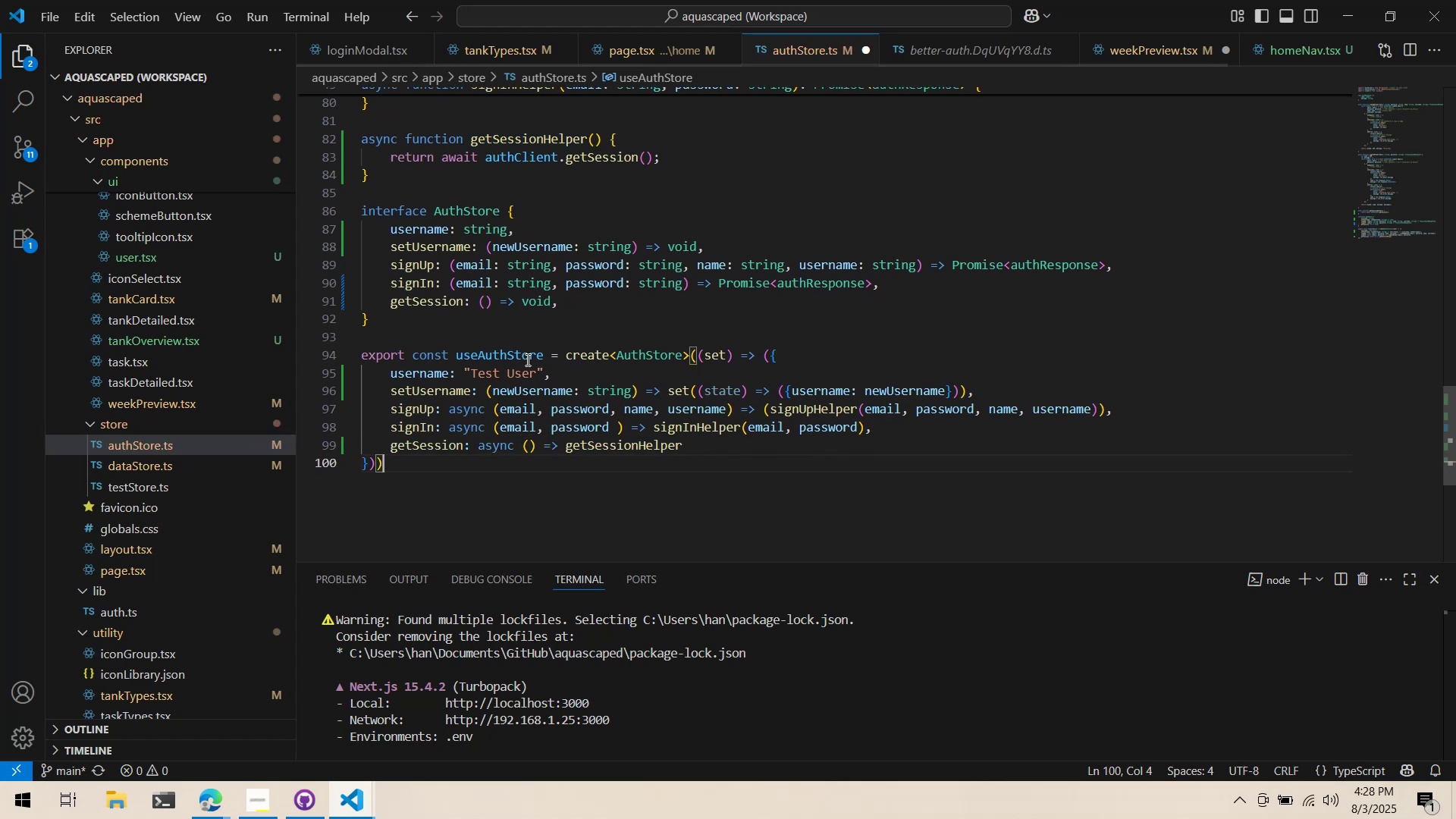 
key(Control+ArrowLeft)
 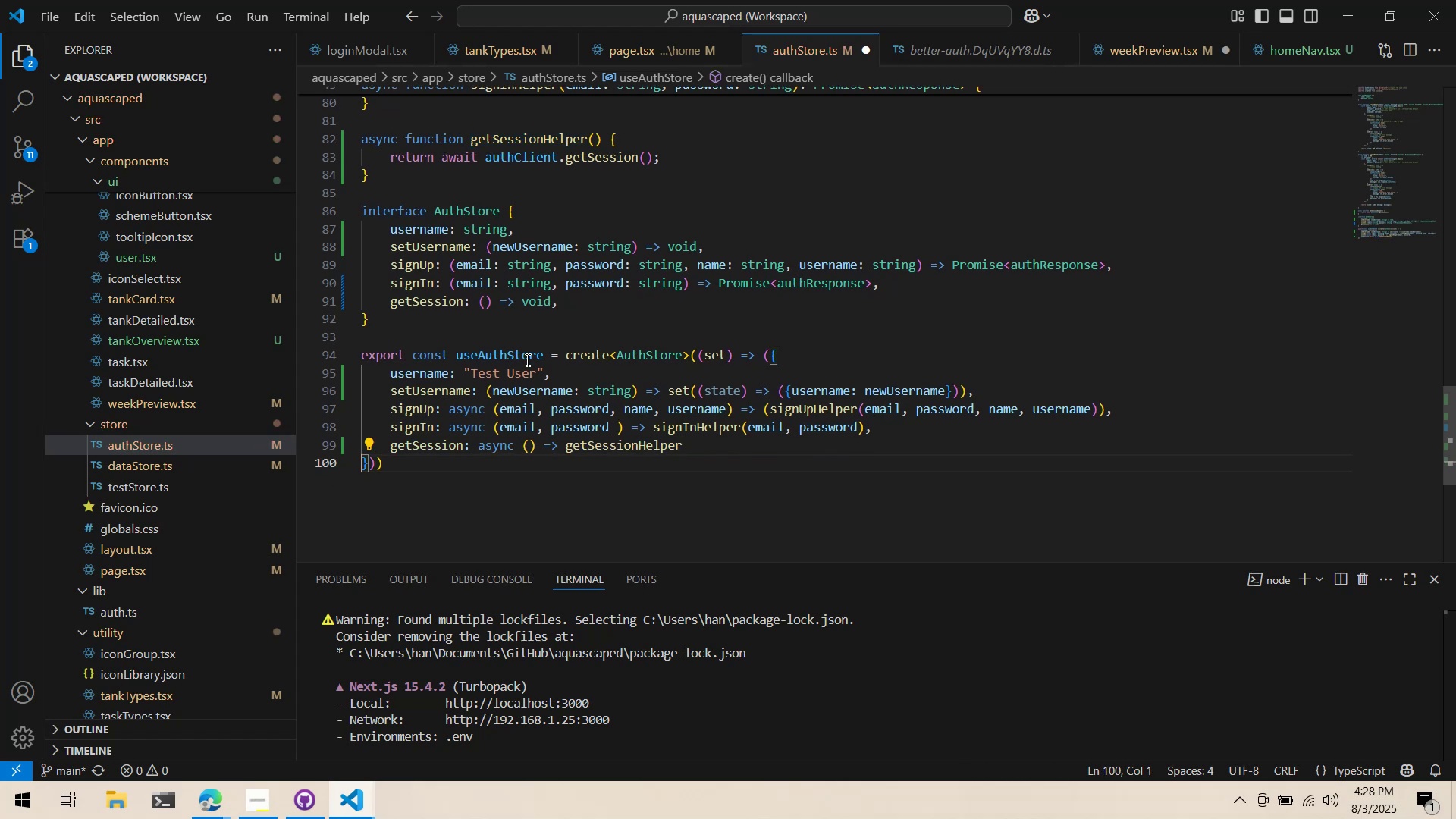 
key(Control+ArrowLeft)
 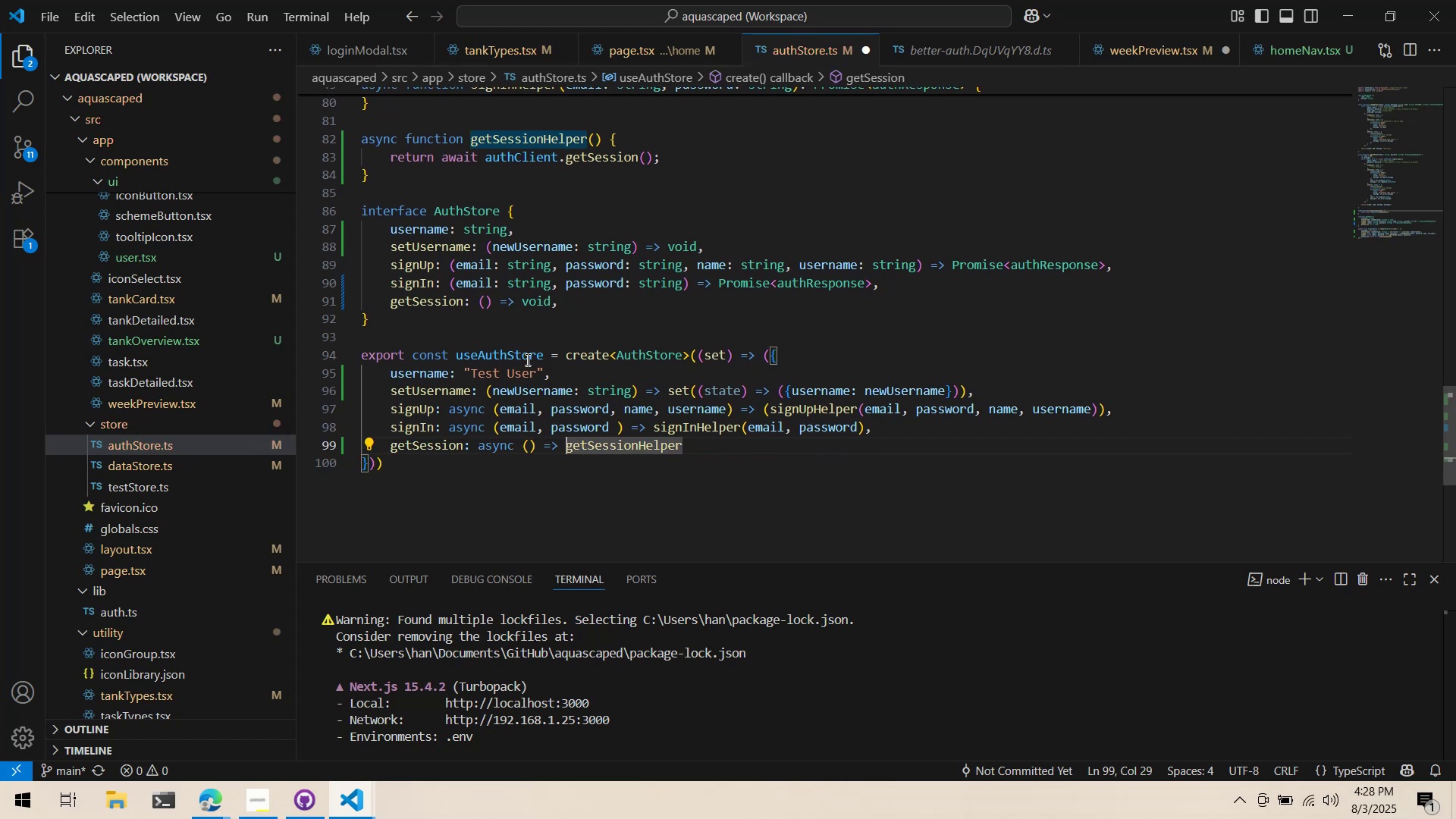 
key(Control+ArrowRight)
 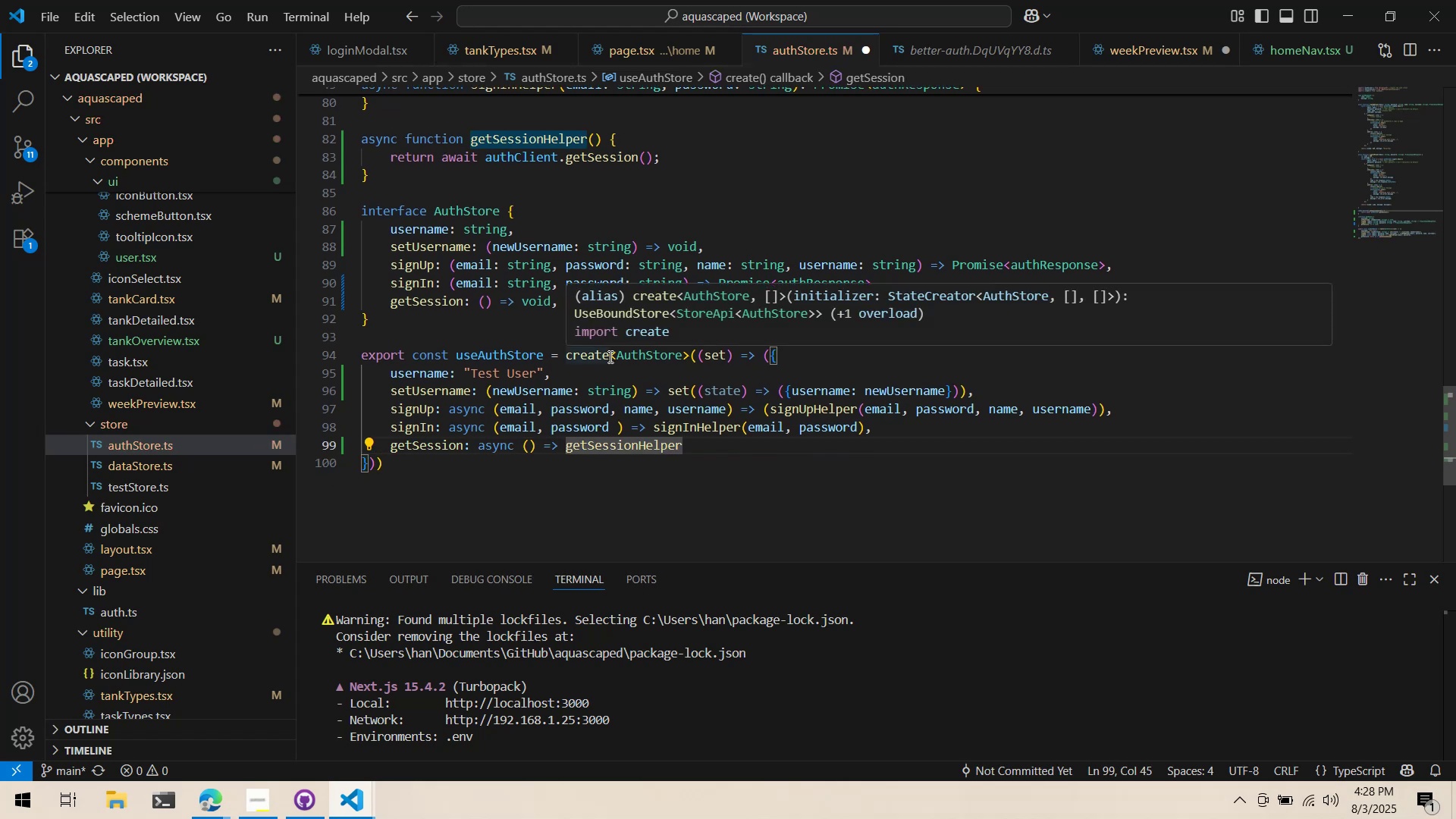 
key(Control+ControlLeft)
 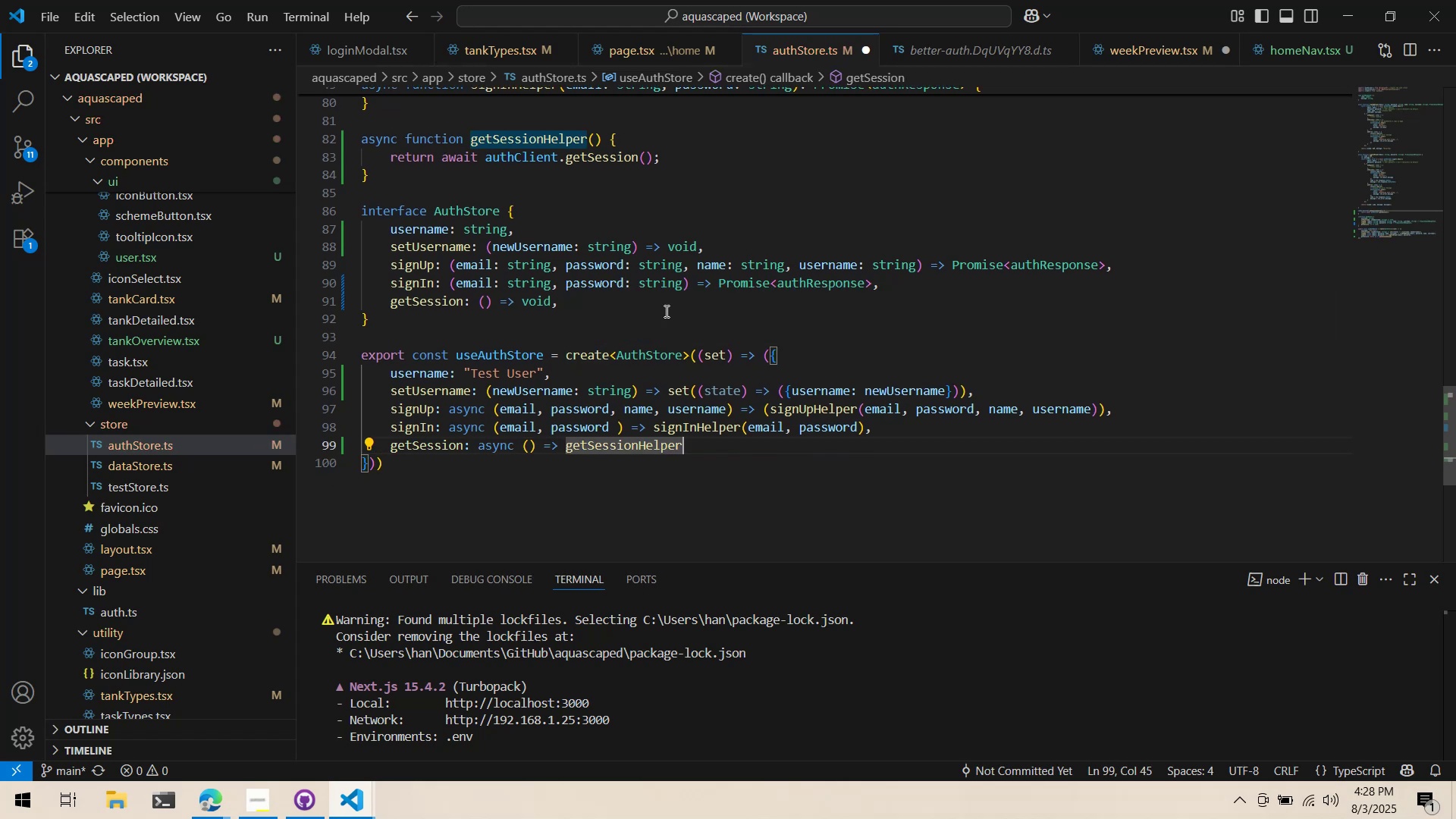 
key(Control+S)
 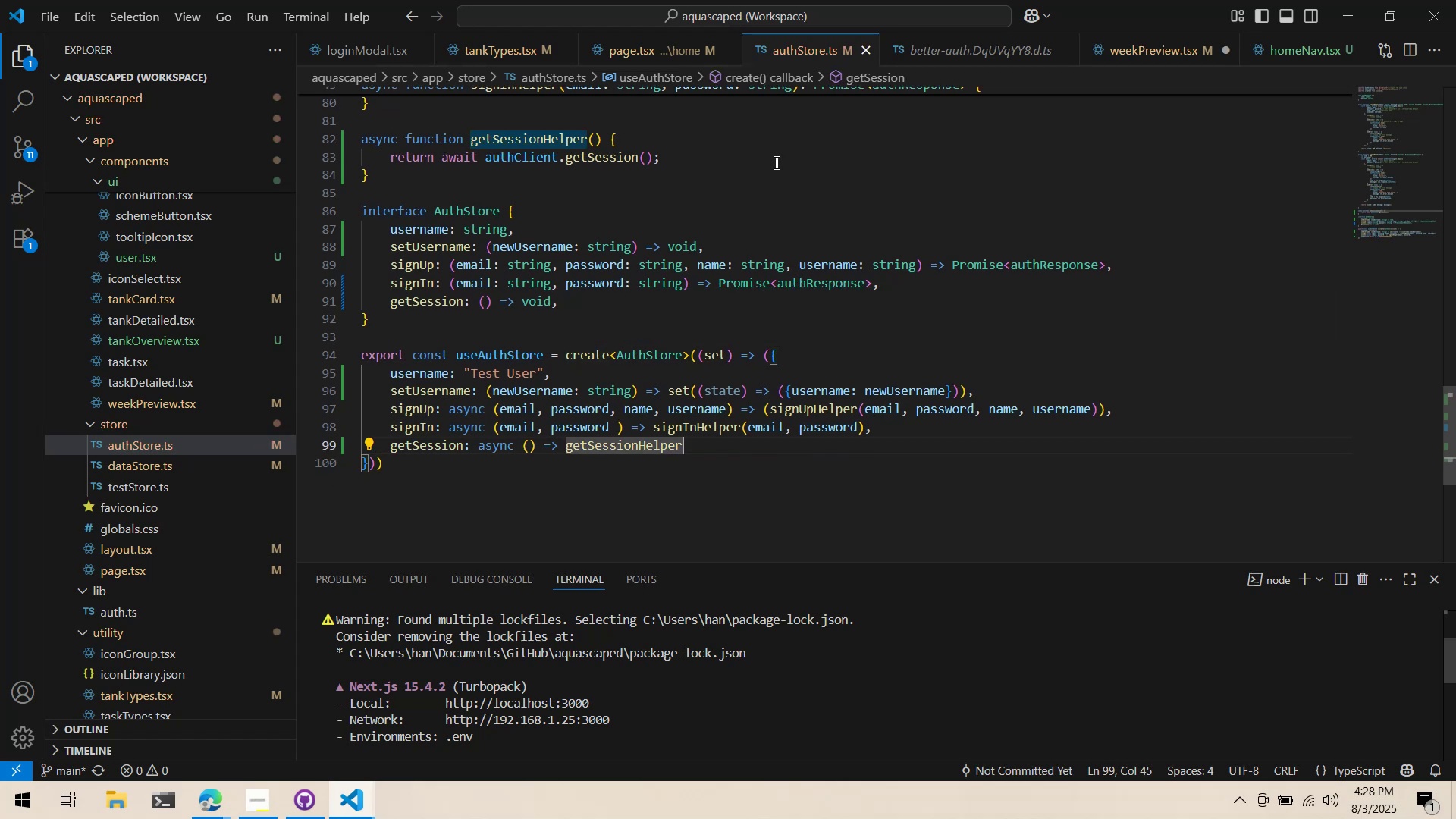 
scroll: coordinate [759, 206], scroll_direction: up, amount: 4.0
 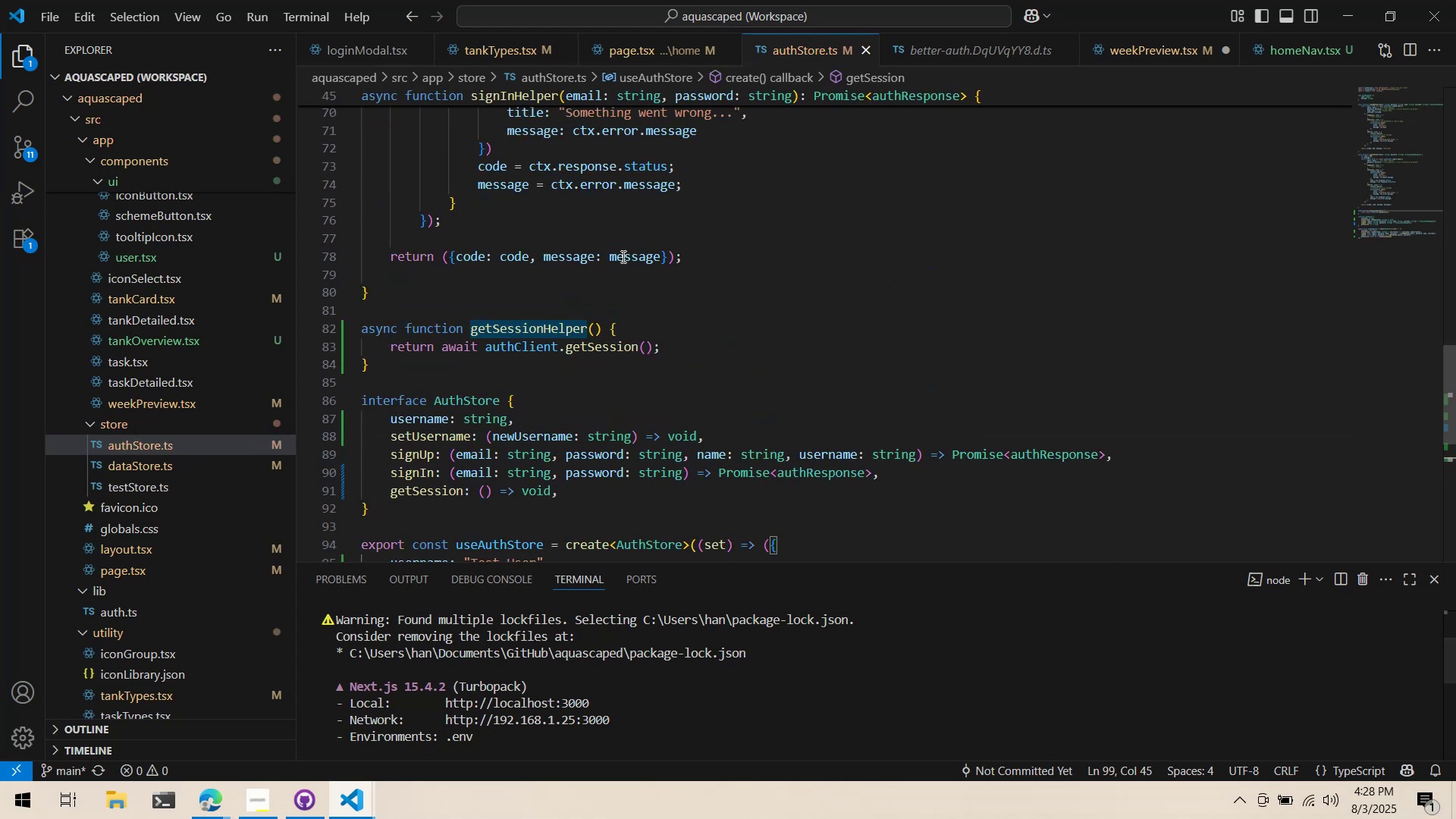 
mouse_move([601, 353])
 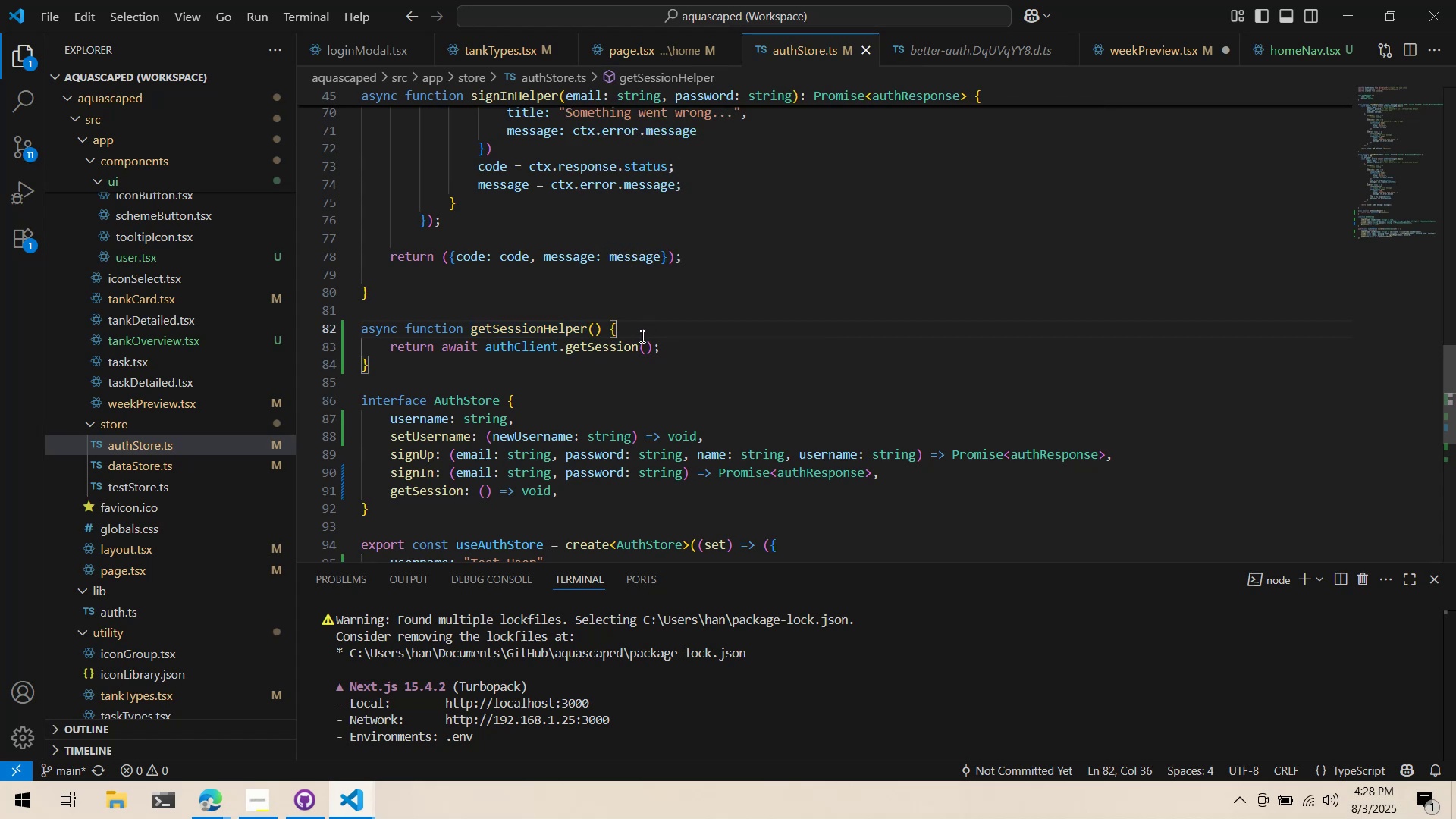 
key(Enter)
 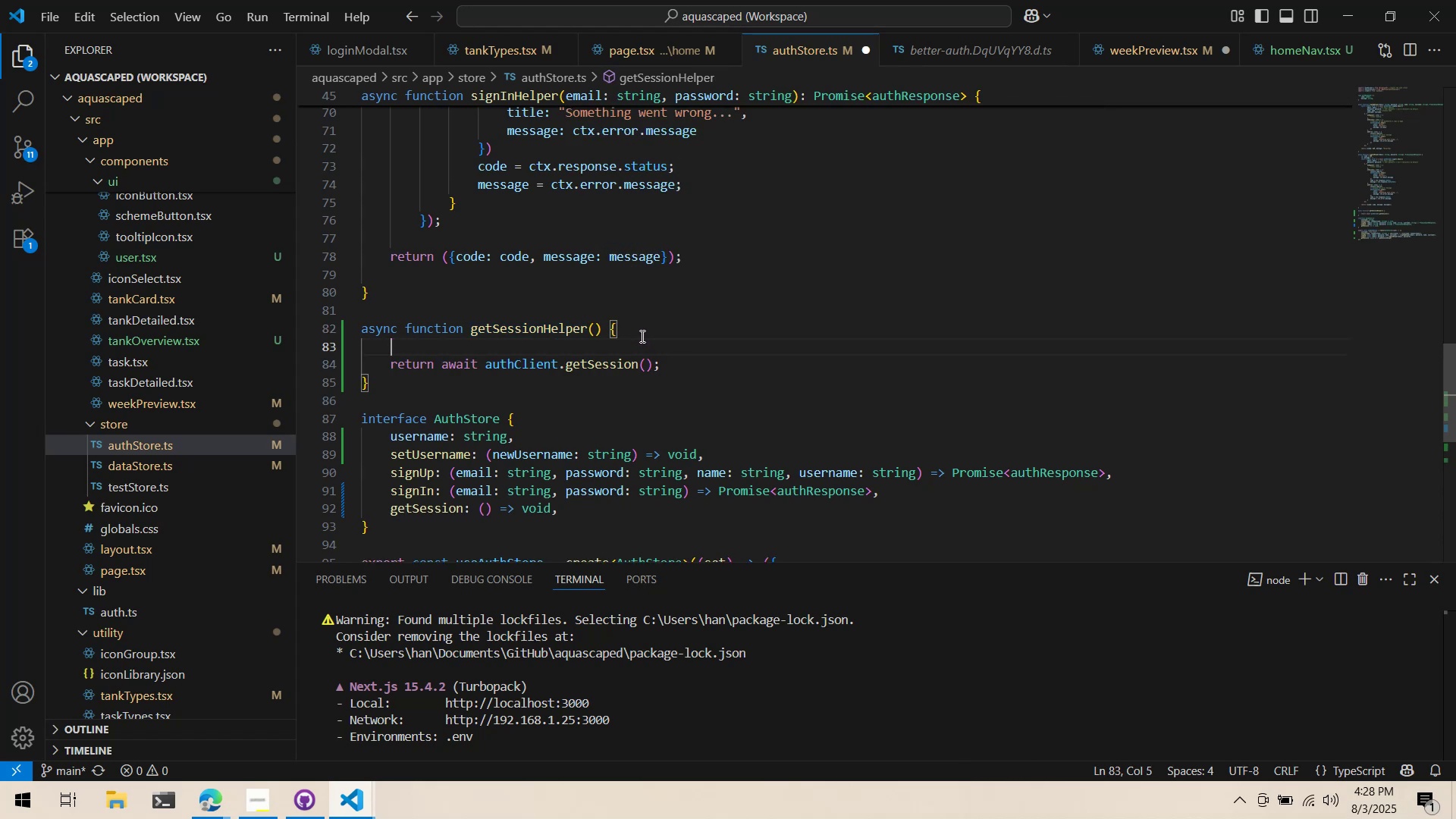 
type(console.l)
 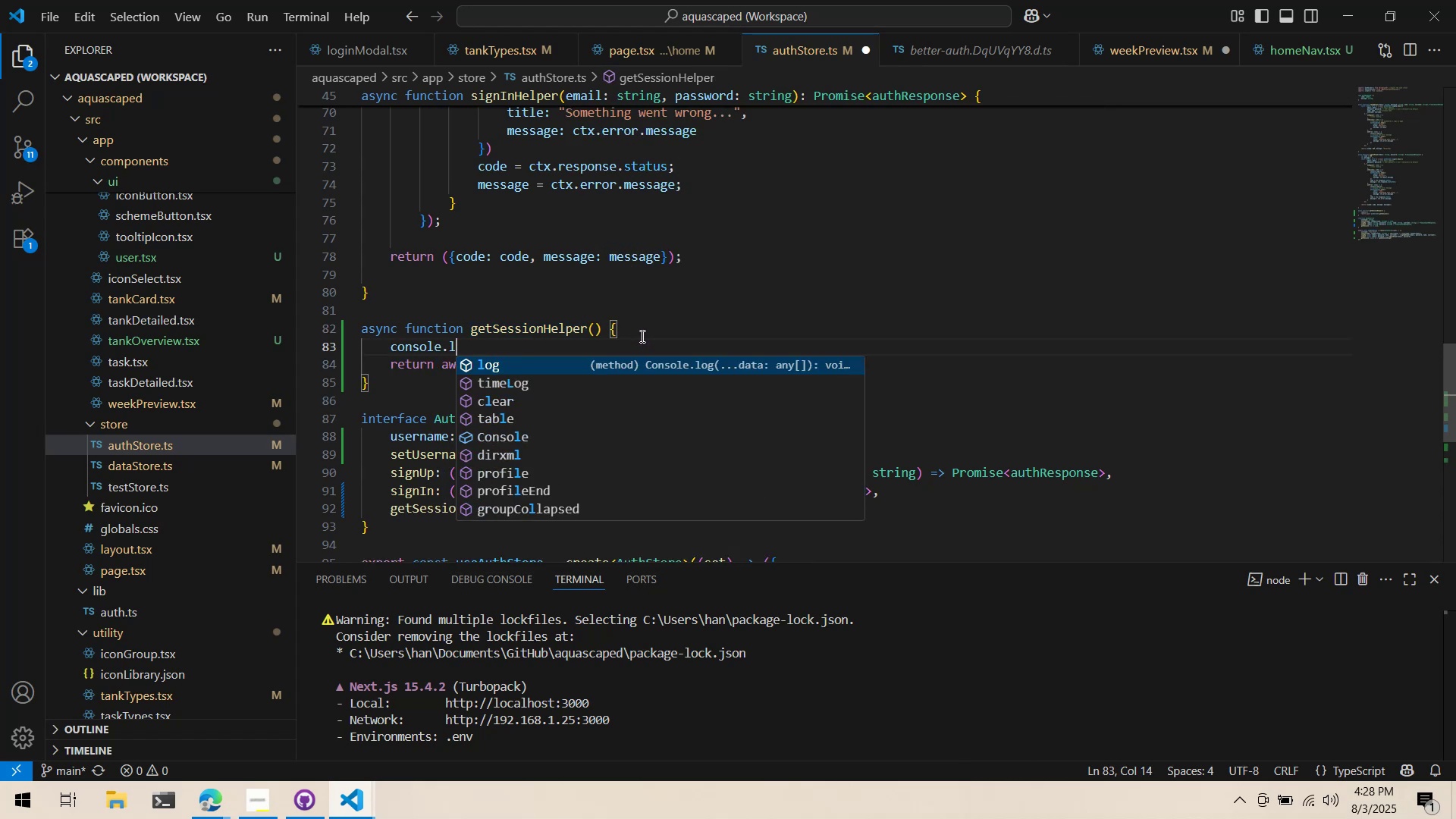 
key(Control+Backspace)
 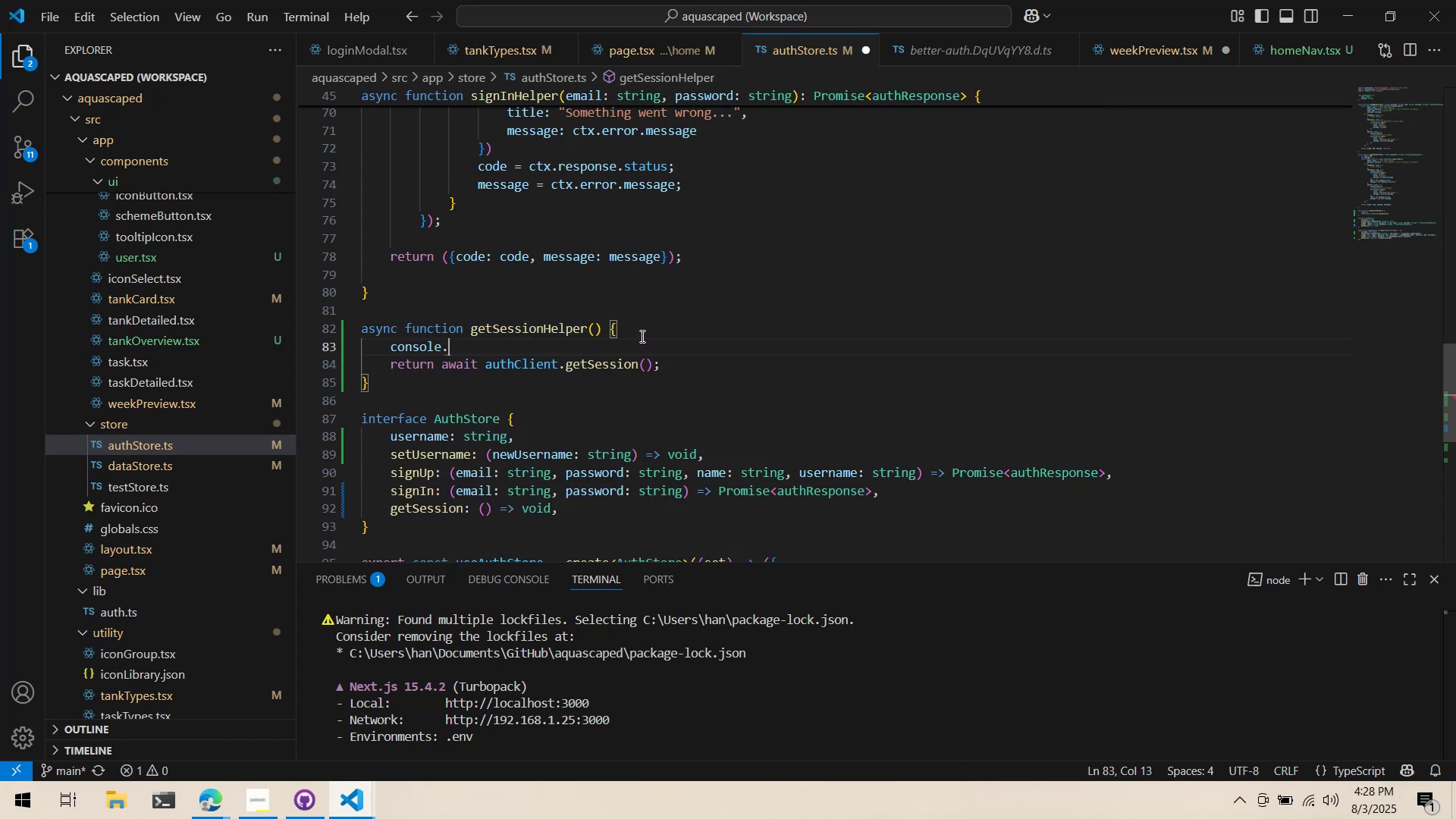 
key(Control+Backspace)
 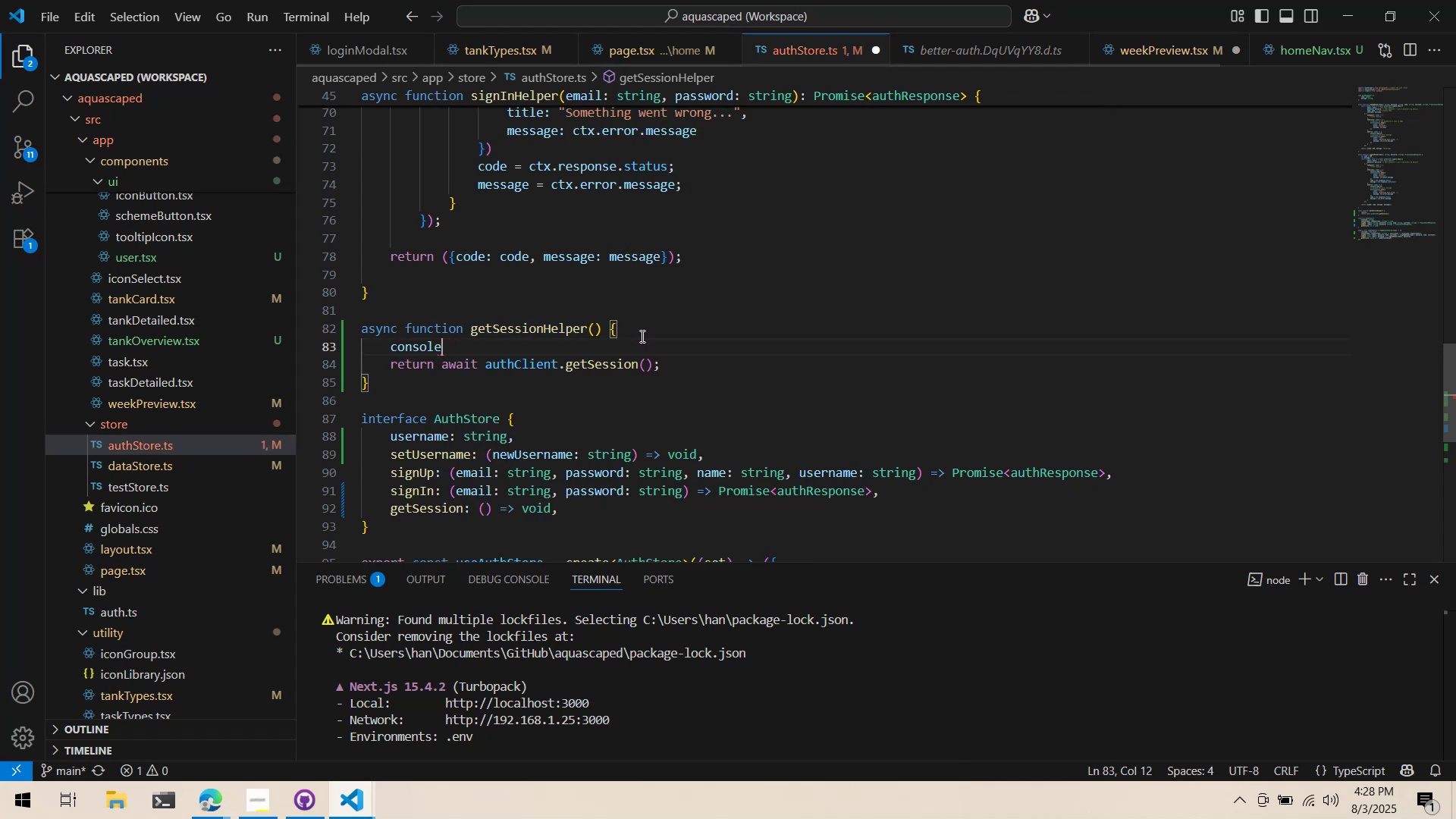 
key(Control+Backspace)
 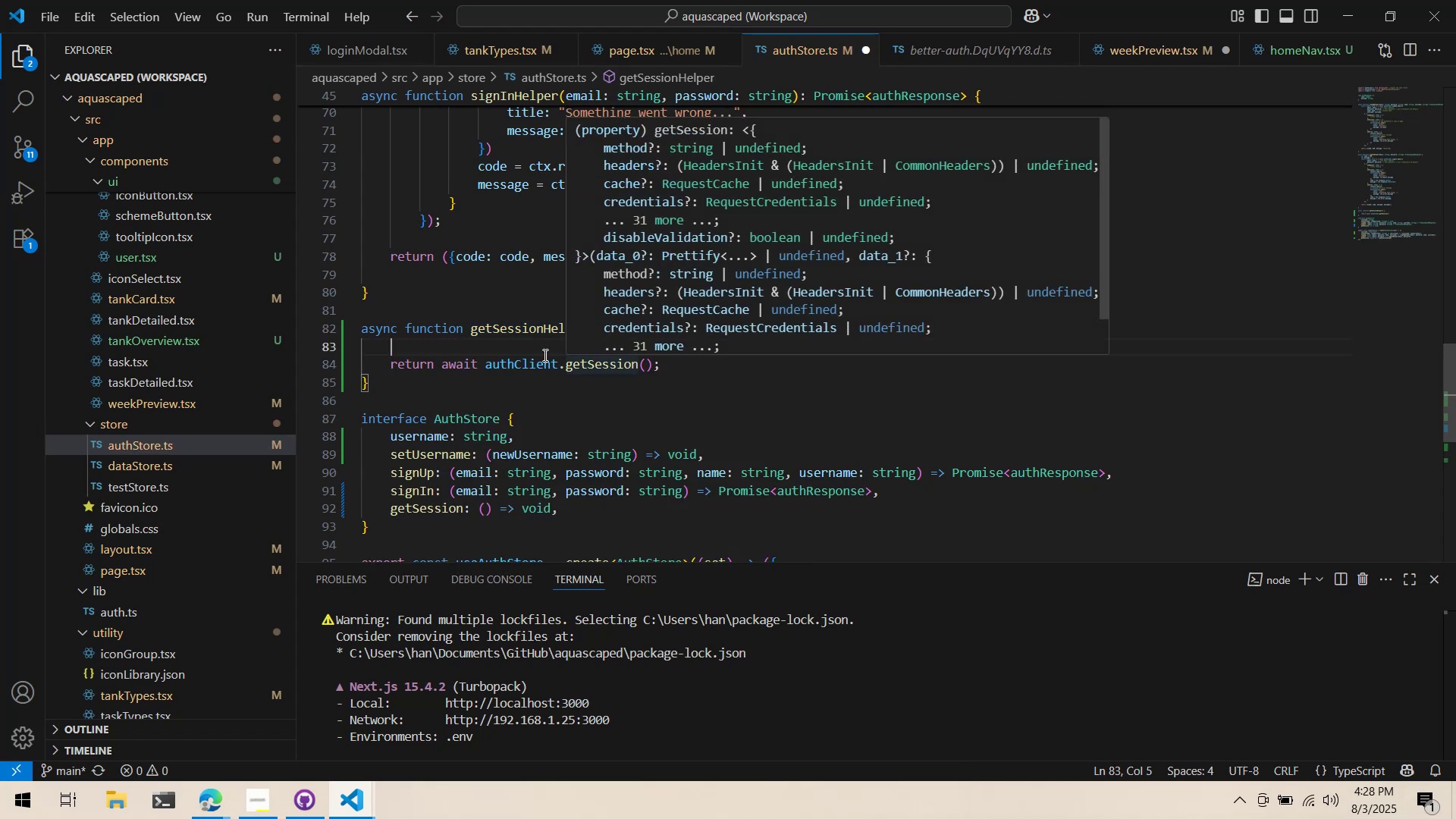 
scroll: coordinate [531, 348], scroll_direction: down, amount: 2.0
 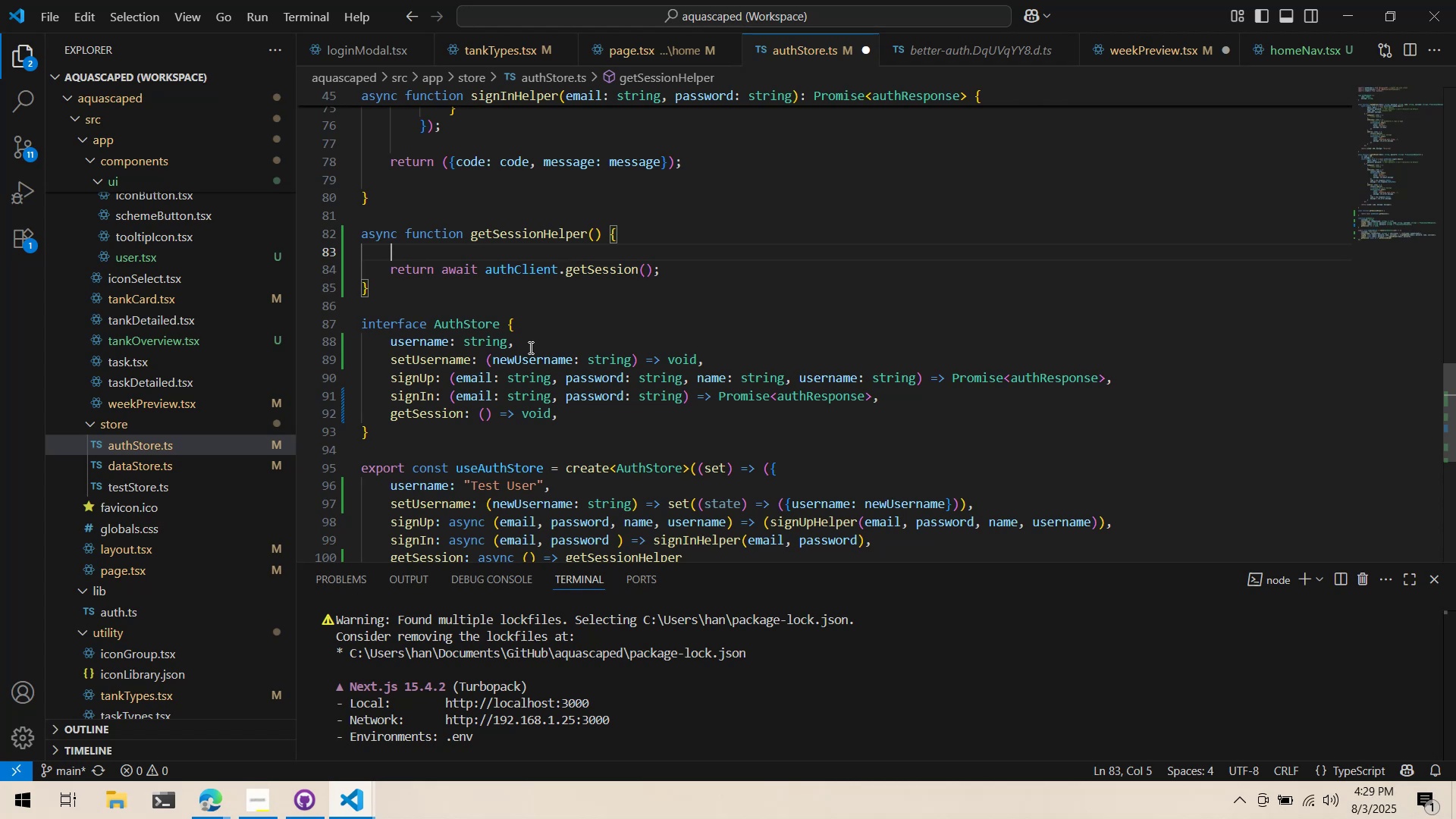 
mouse_move([584, 290])
 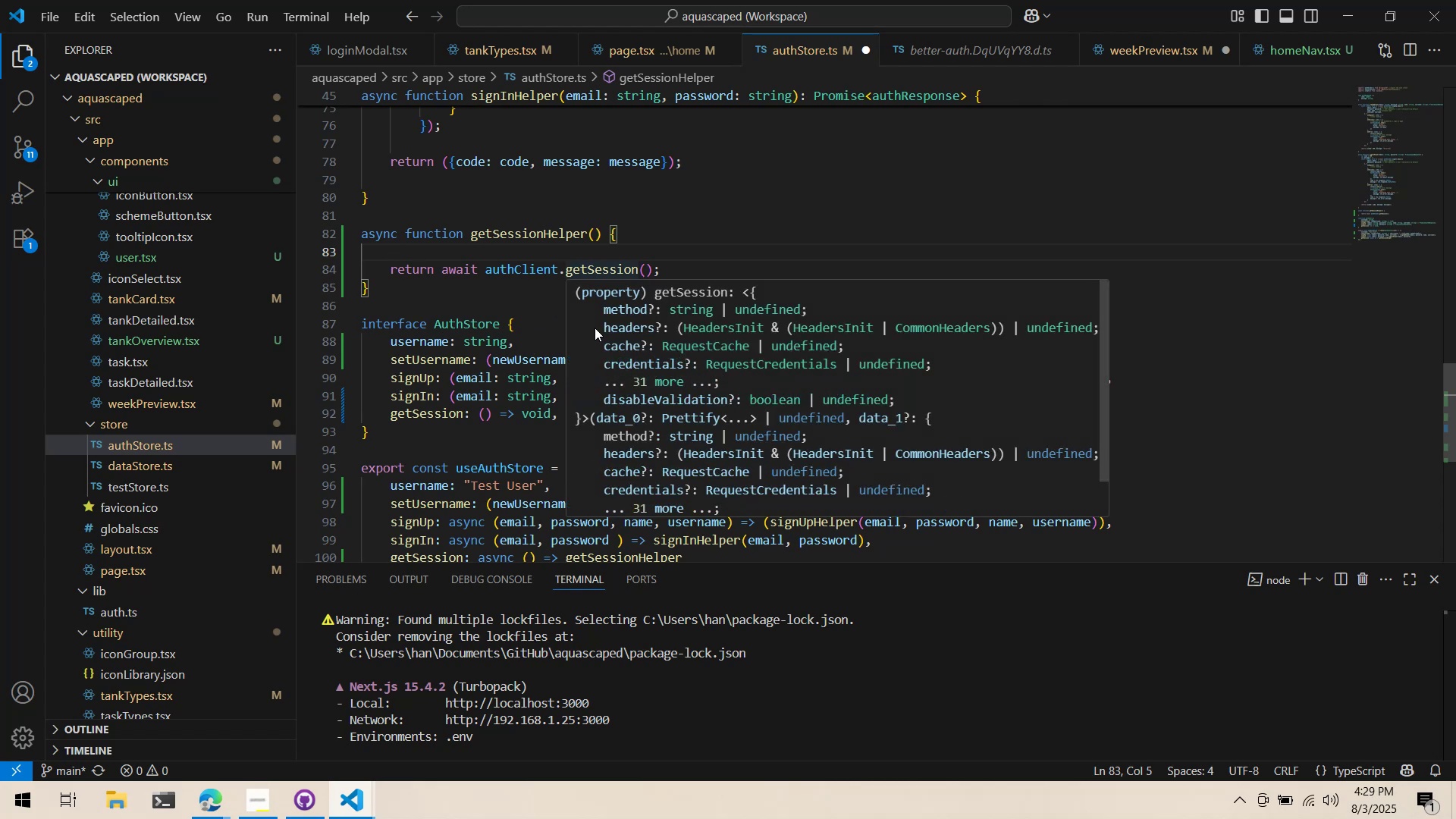 
scroll: coordinate [595, 328], scroll_direction: down, amount: 4.0
 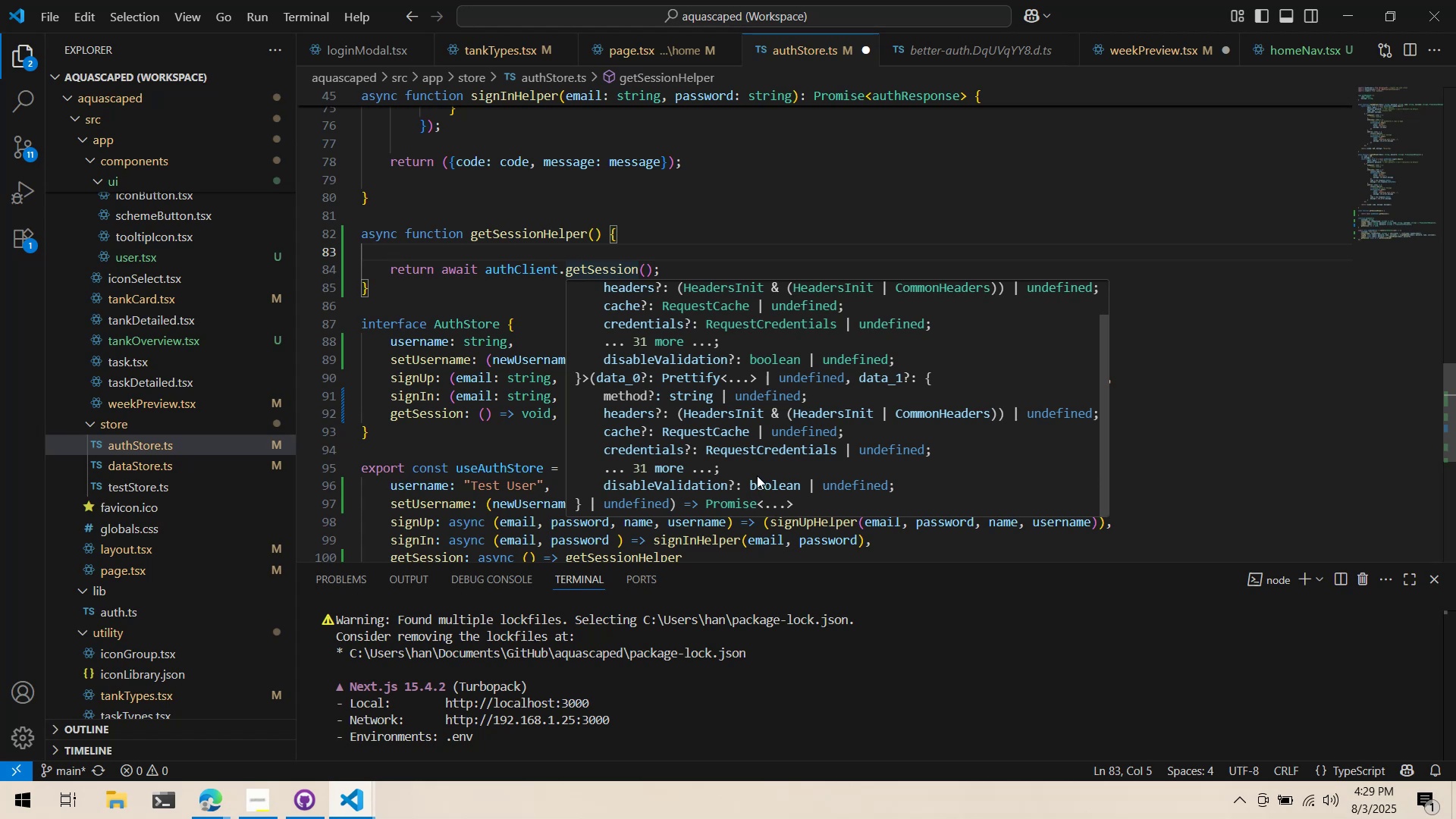 
wait(7.88)
 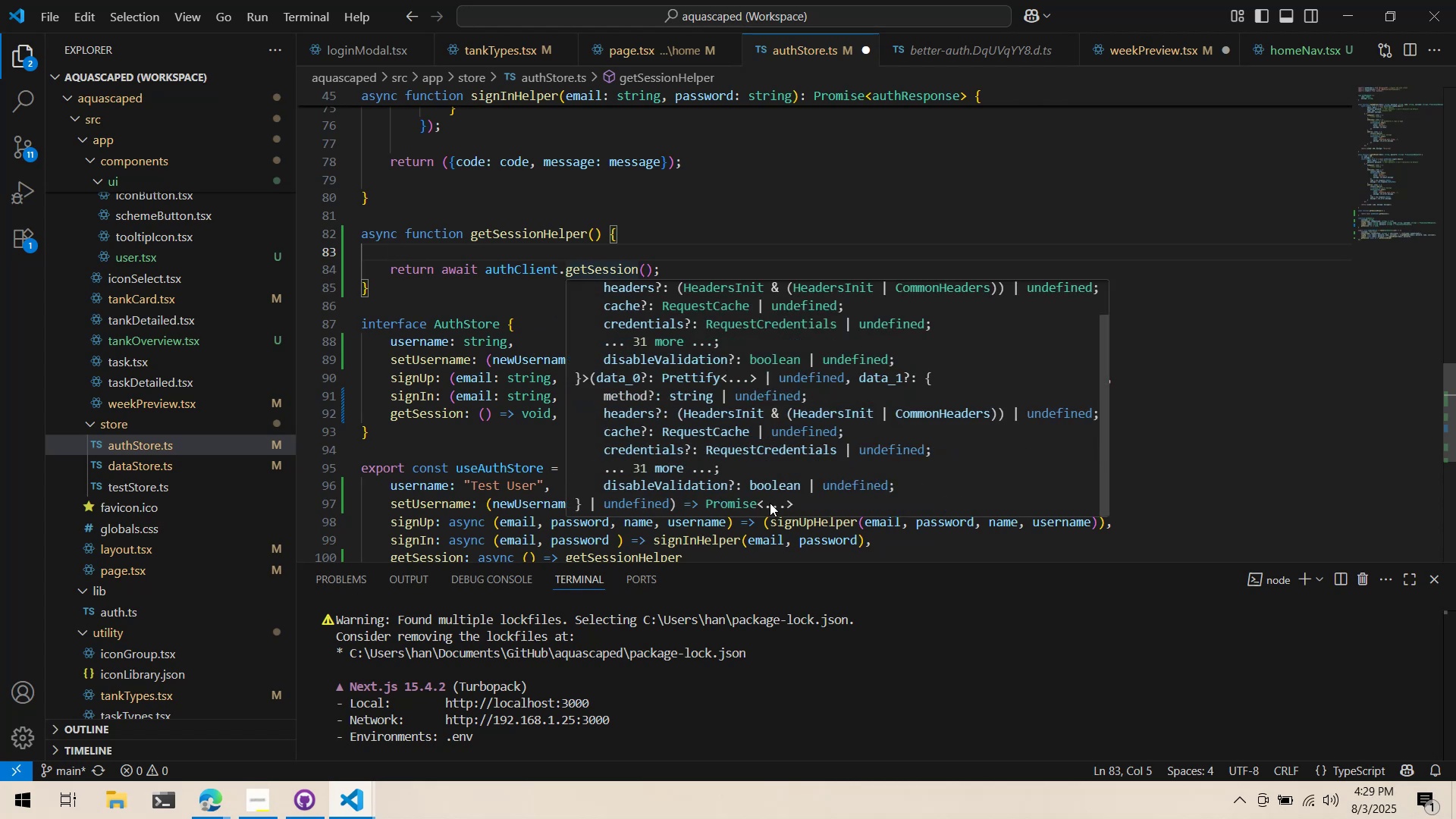 
left_click([560, 252])
 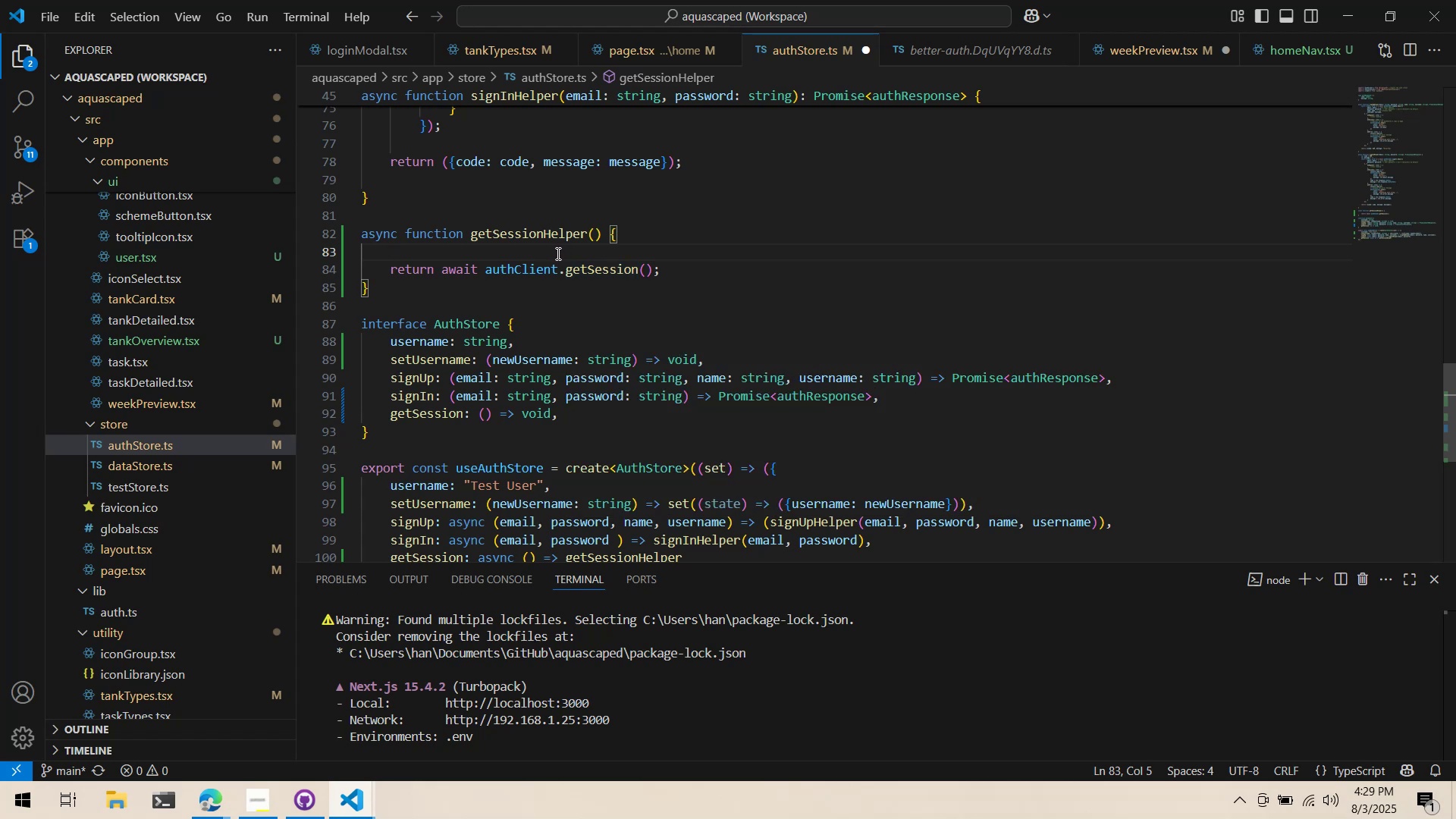 
type(const res = )
 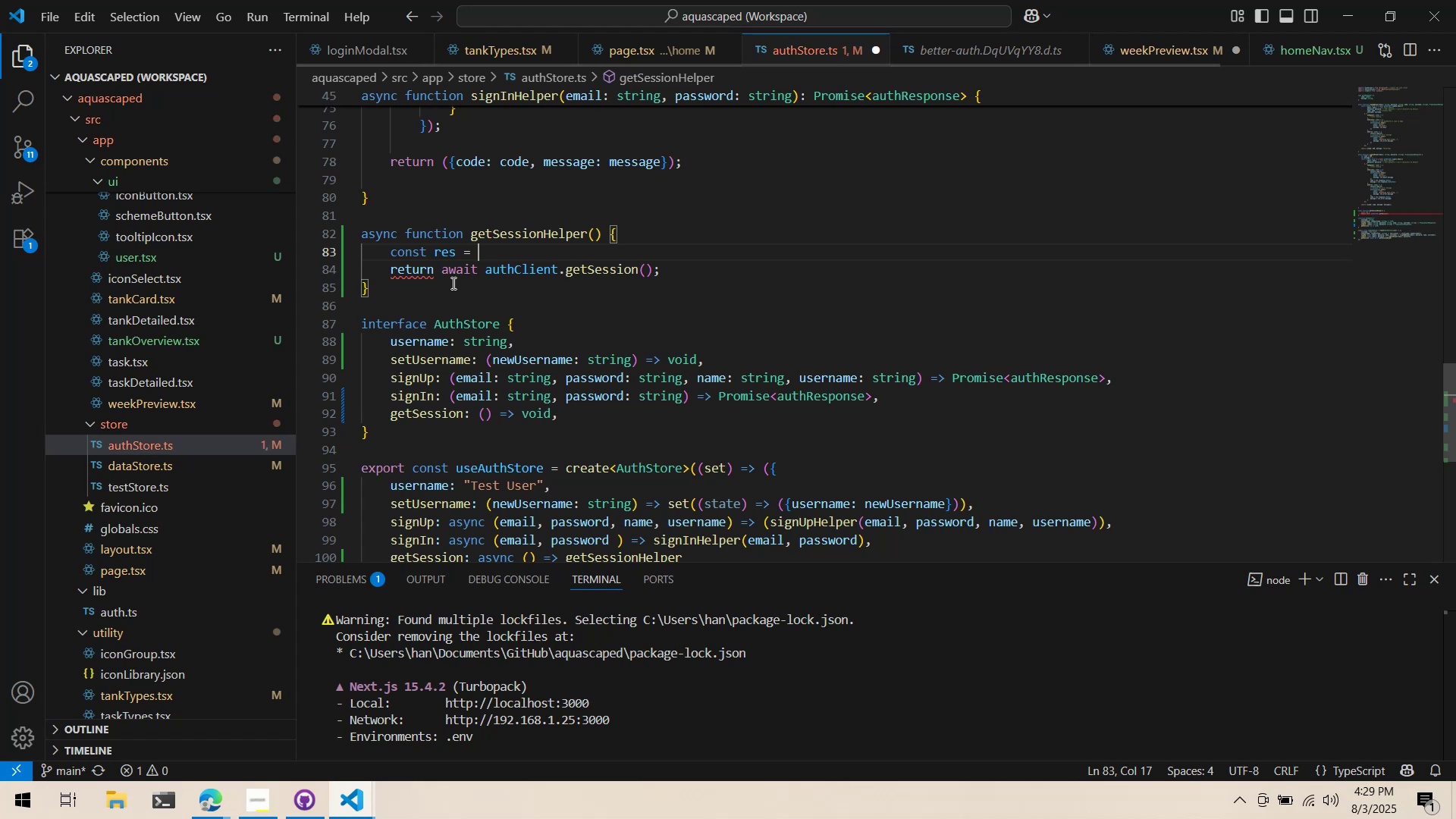 
left_click_drag(start_coordinate=[441, 271], to_coordinate=[742, 265])
 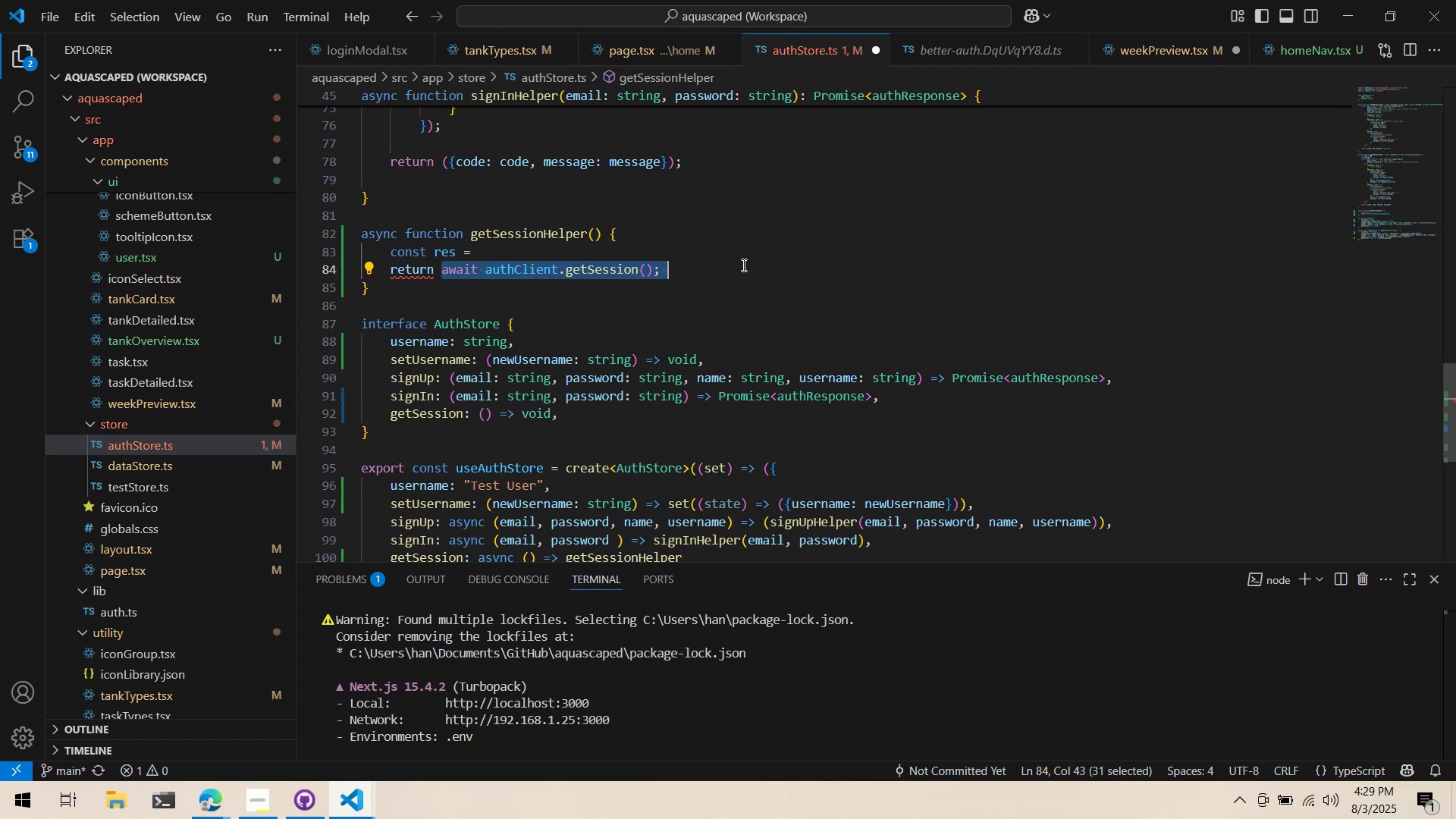 
key(Control+ControlLeft)
 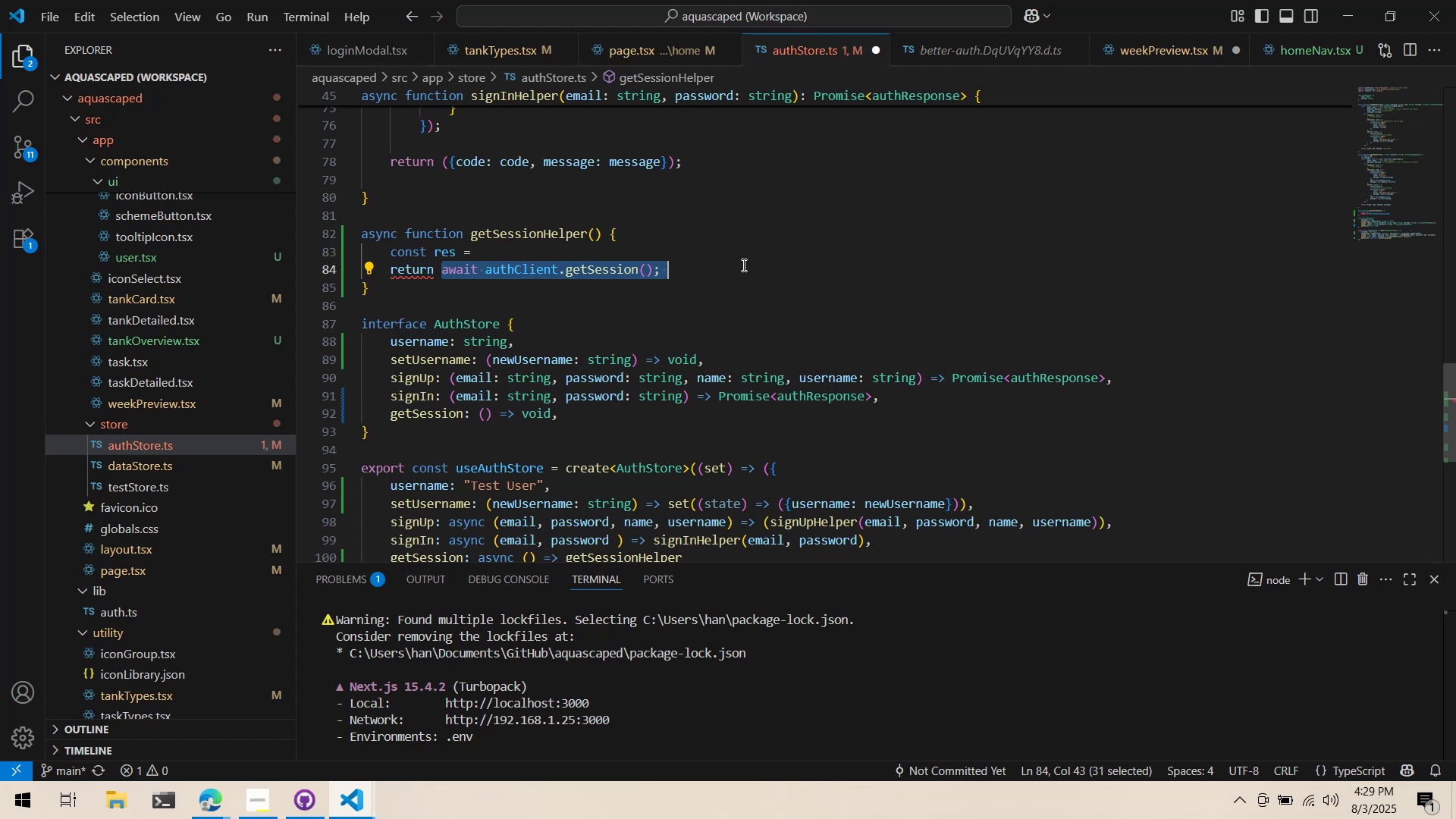 
key(Control+C)
 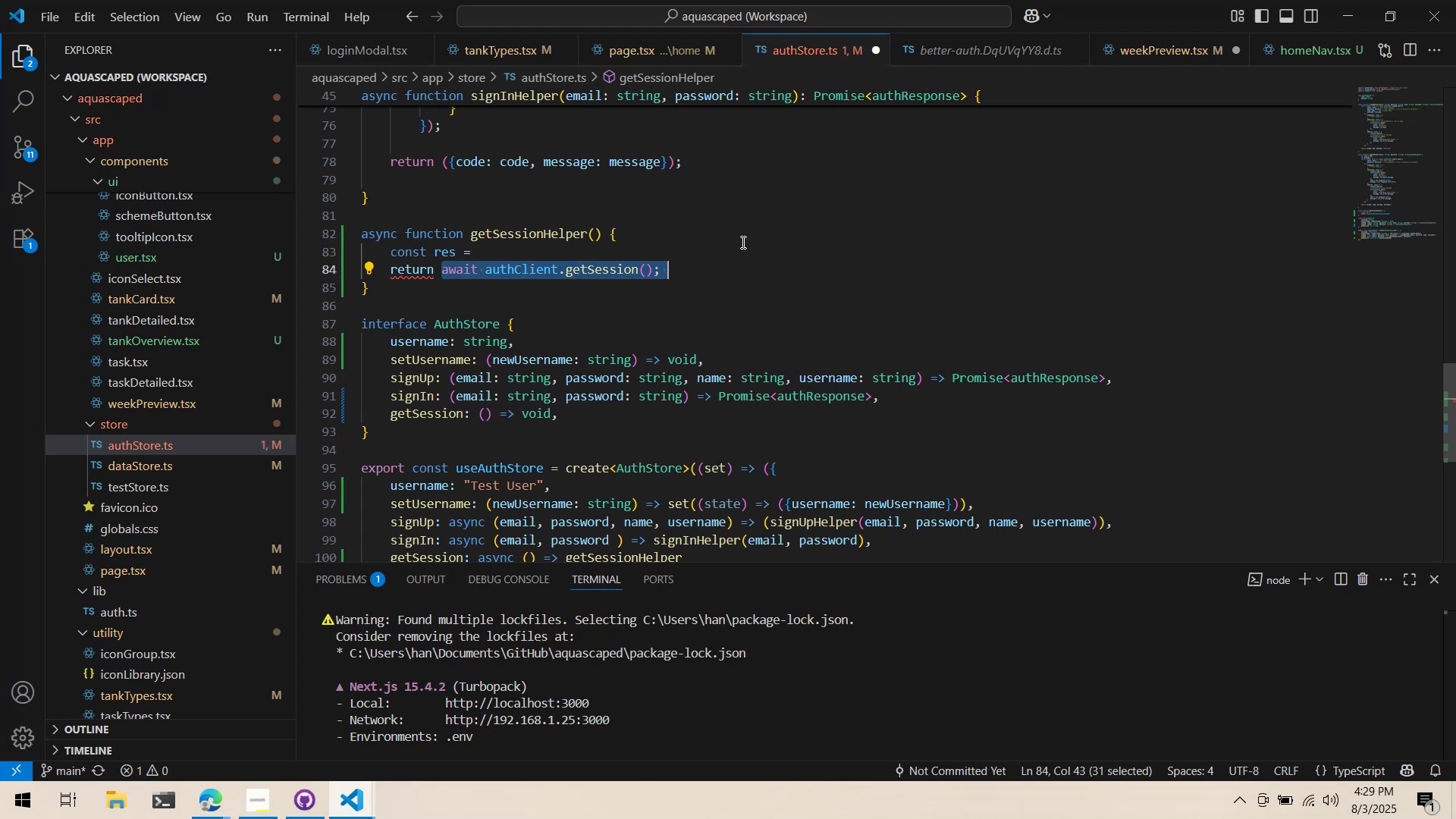 
left_click([742, 242])
 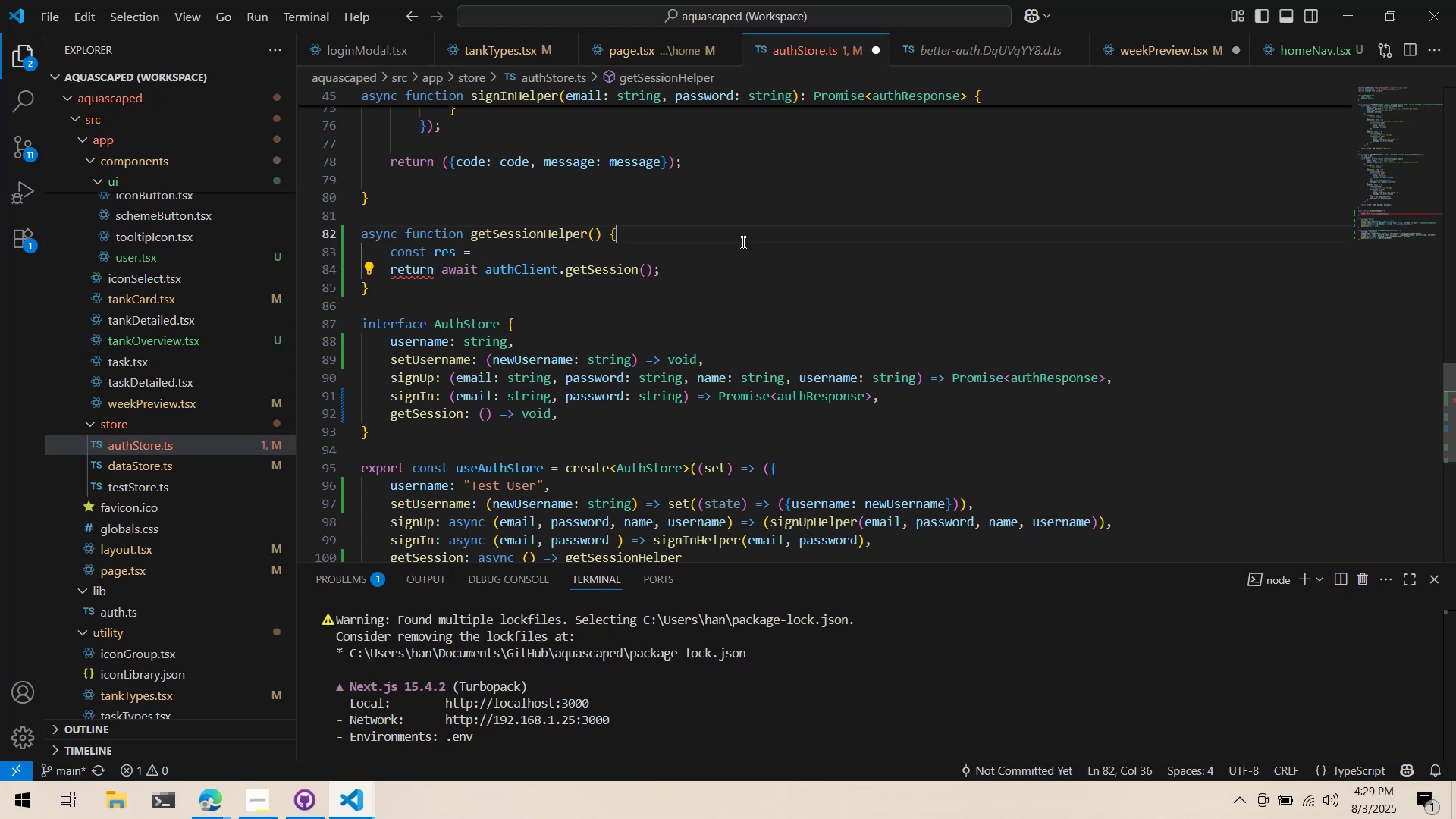 
key(Control+V)
 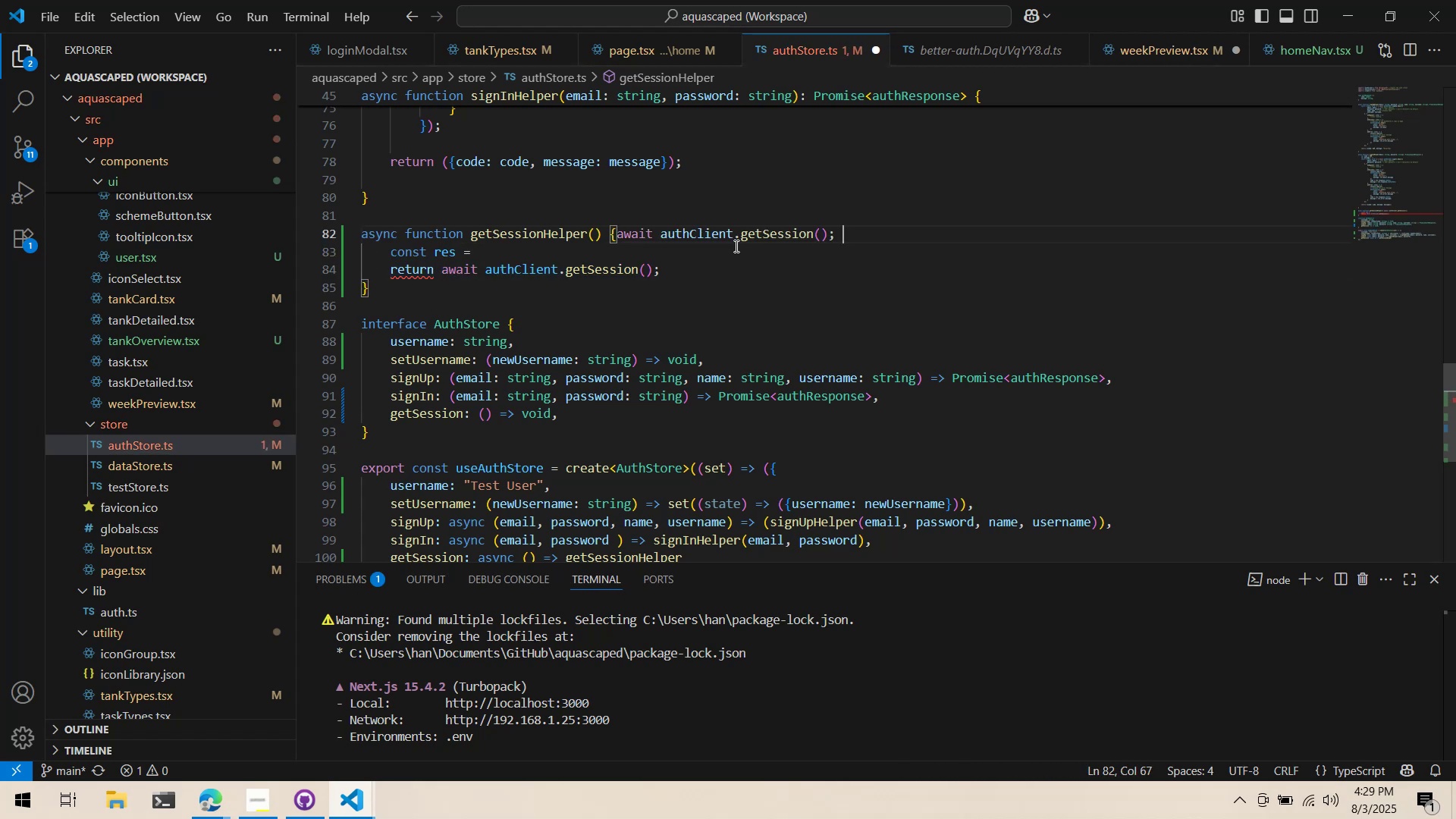 
key(Control+ControlLeft)
 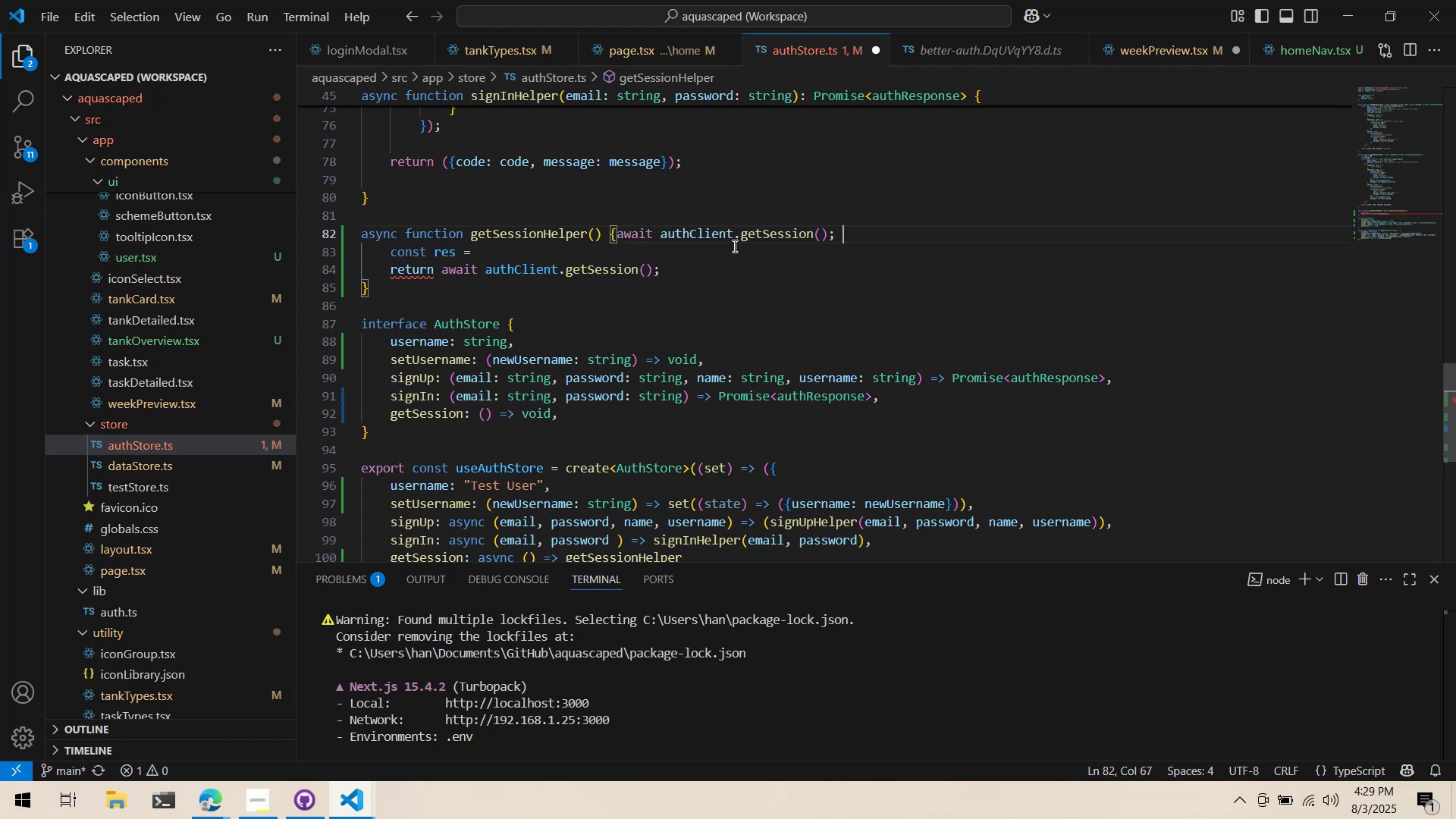 
key(Control+Z)
 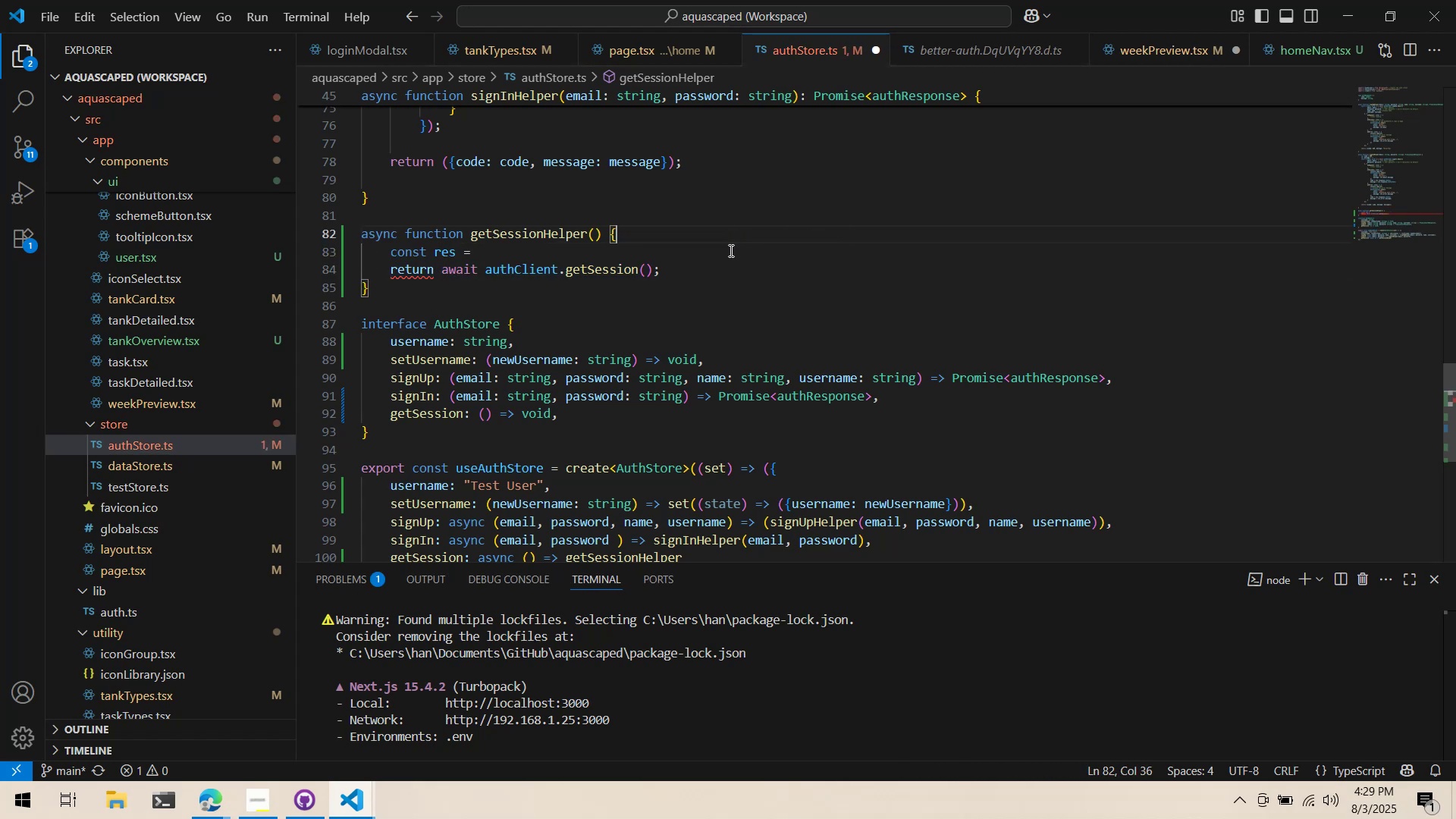 
left_click([730, 250])
 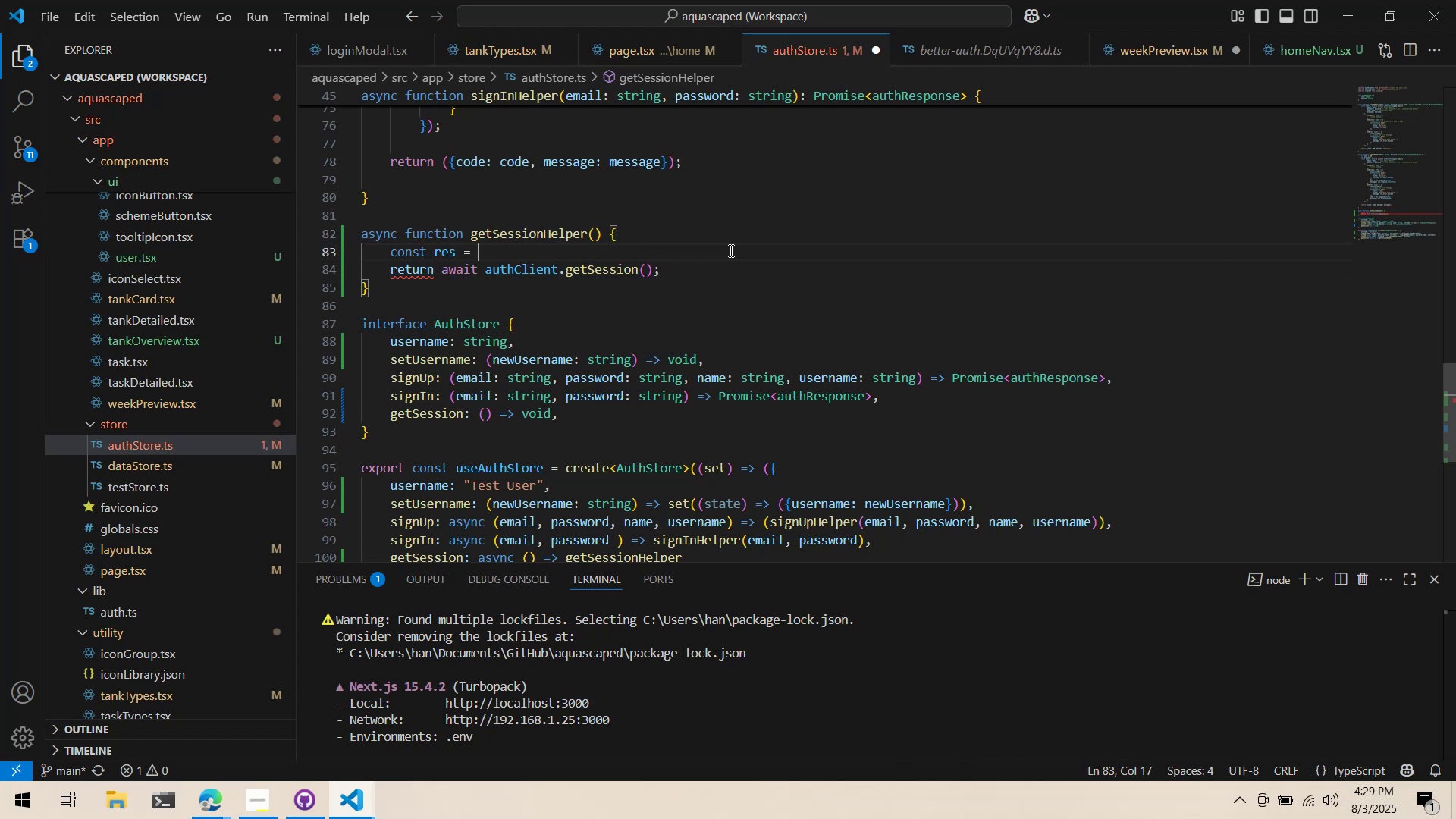 
key(Control+ControlLeft)
 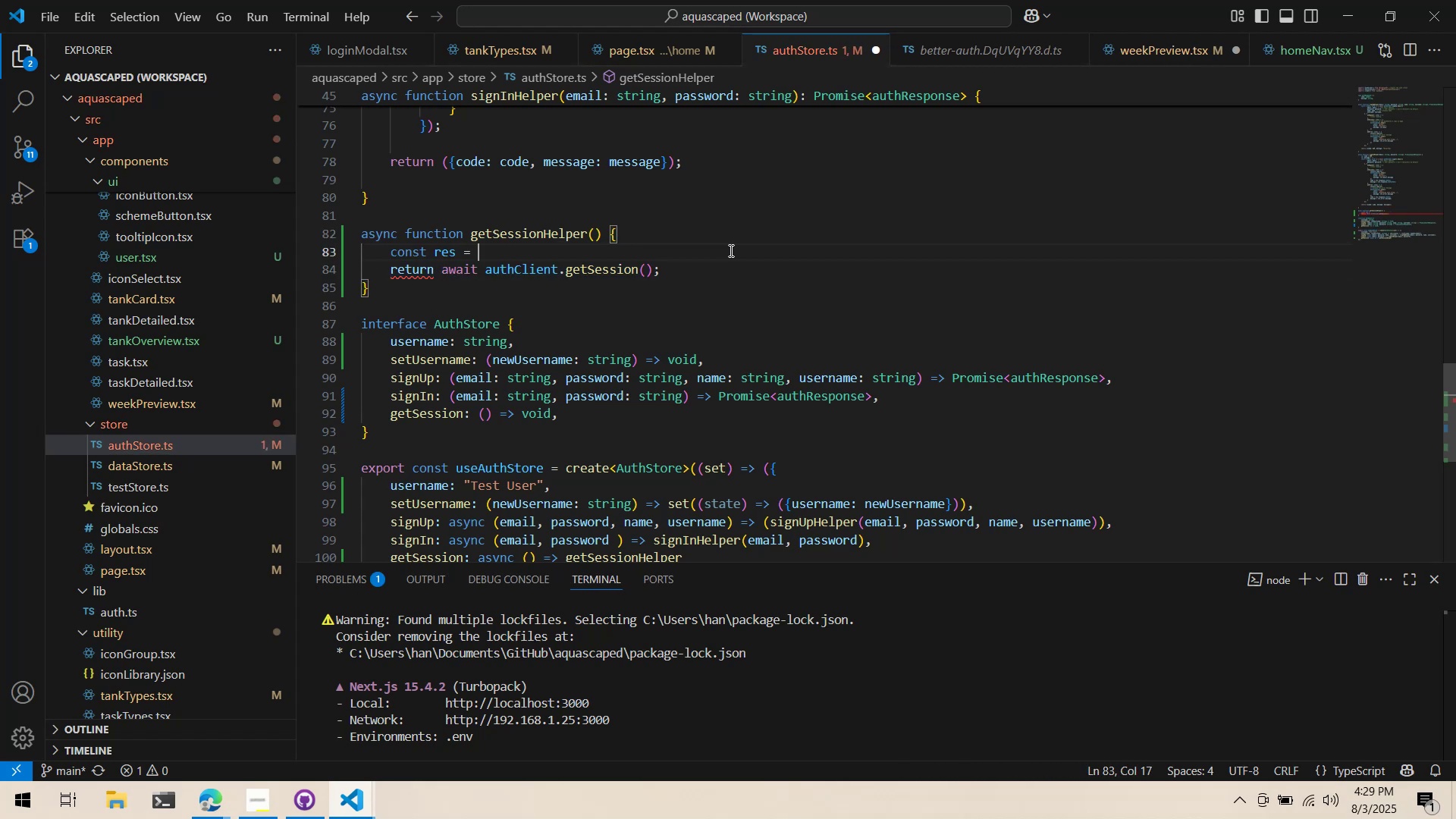 
key(Control+V)
 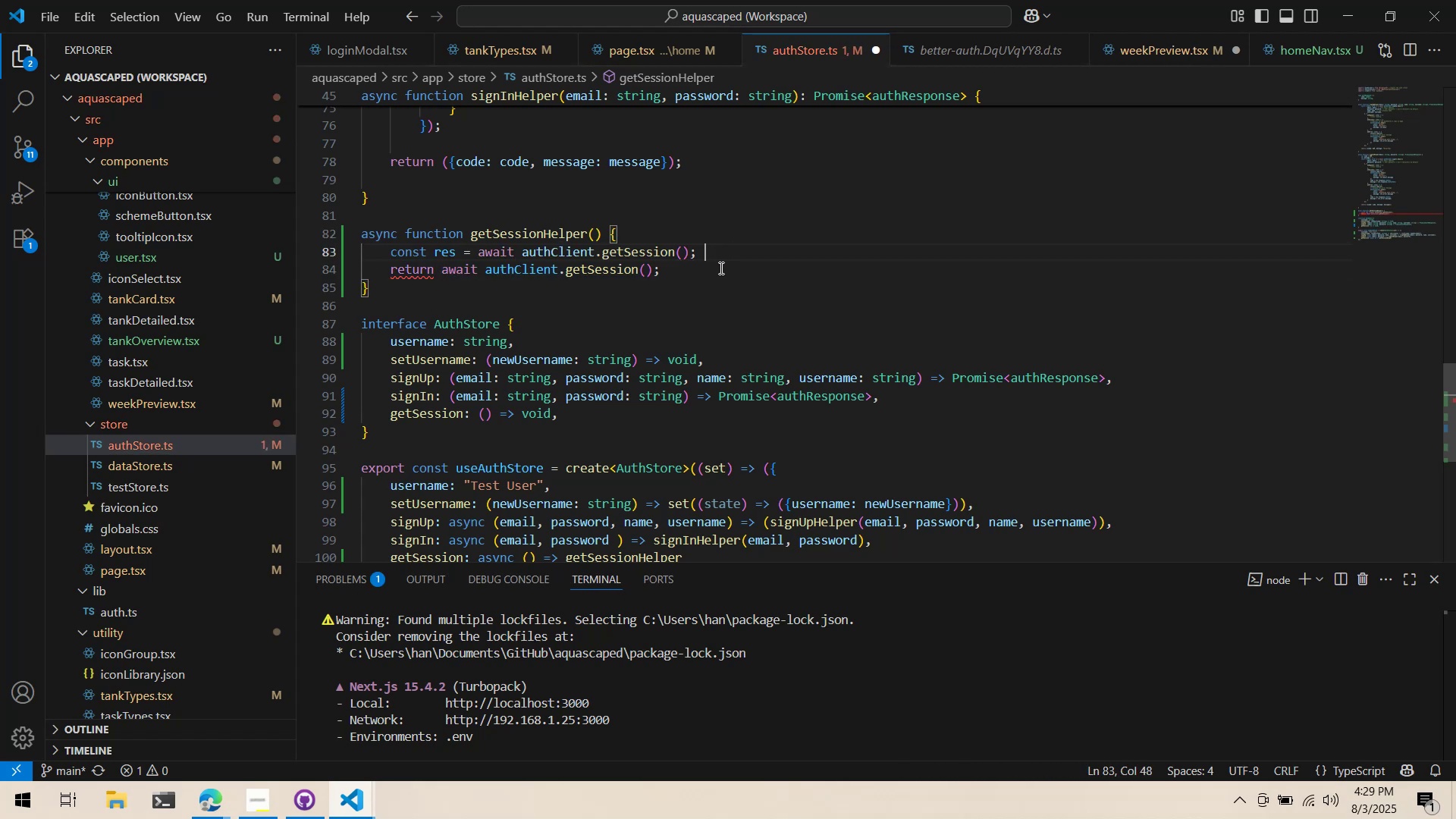 
left_click([720, 268])
 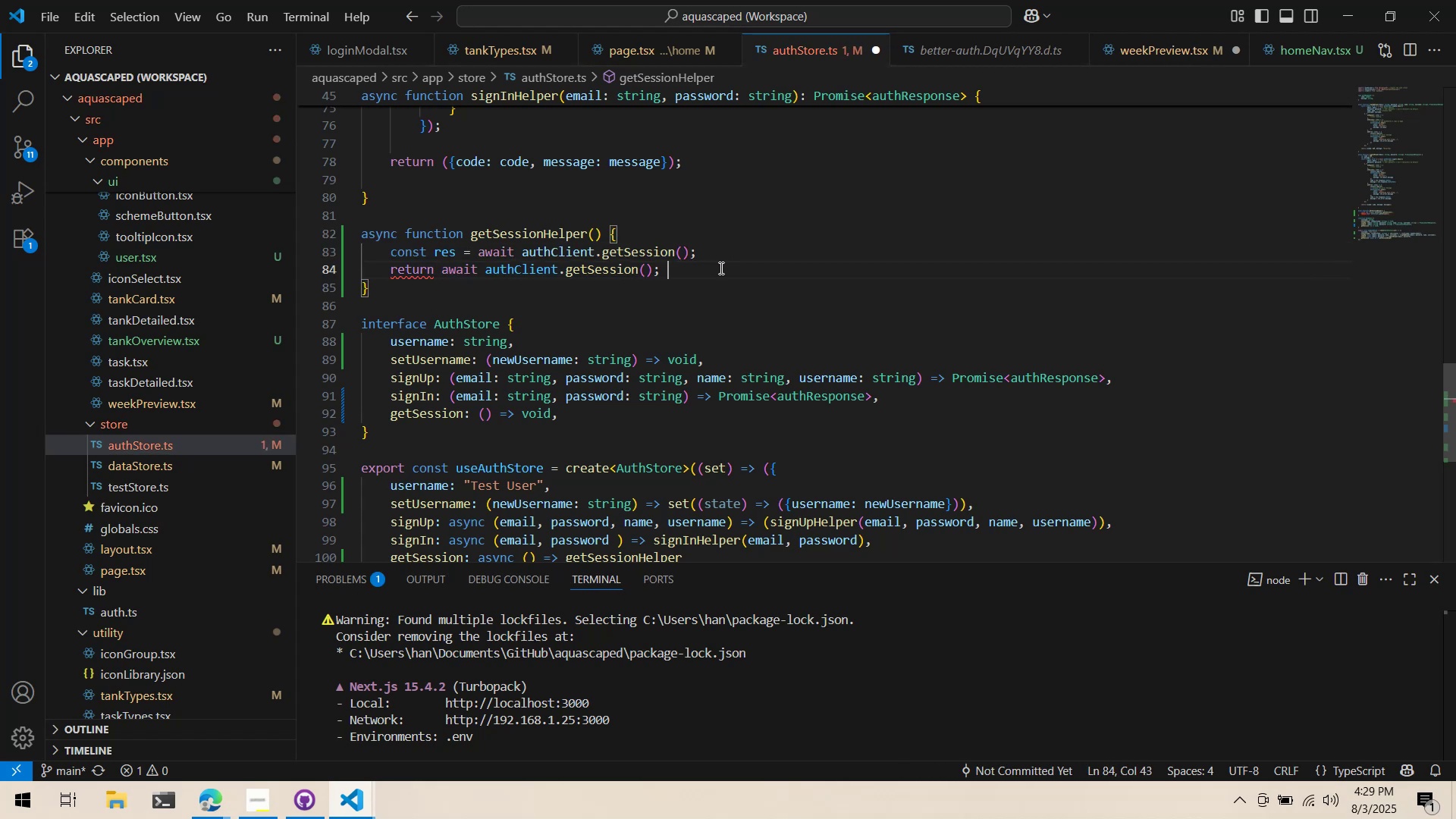 
left_click_drag(start_coordinate=[720, 268], to_coordinate=[437, 274])
 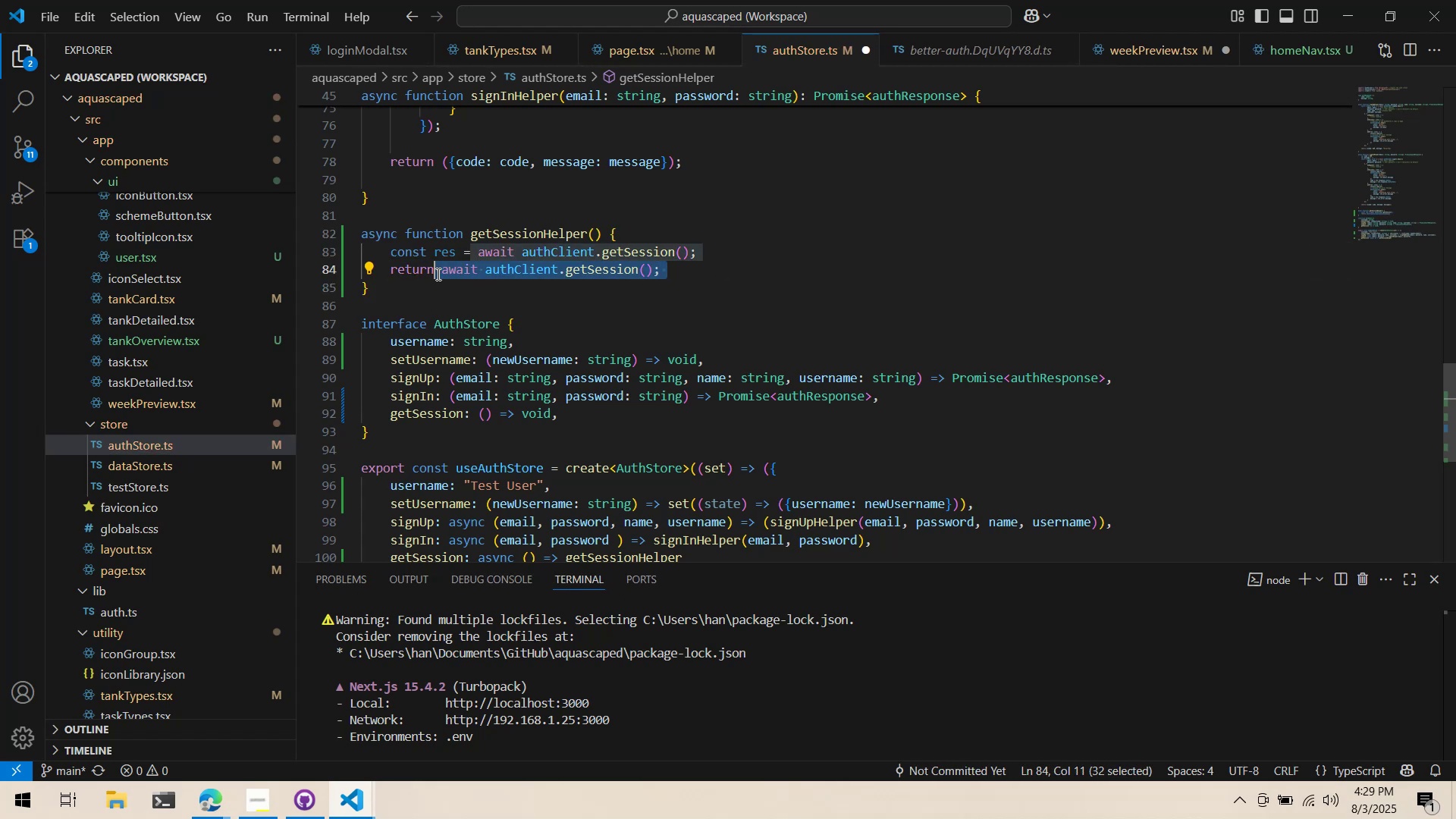 
key(Control+ControlLeft)
 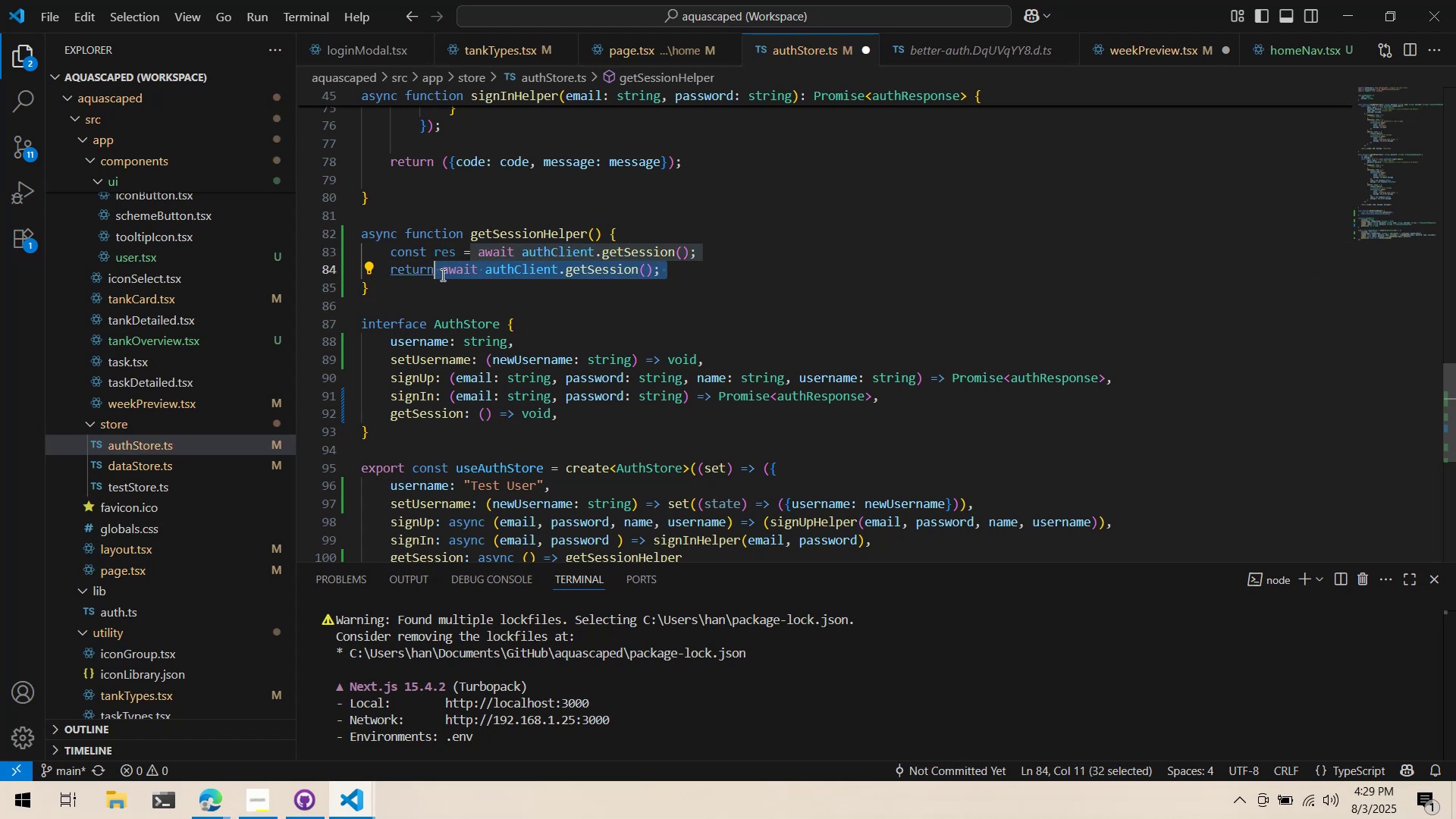 
key(Control+X)
 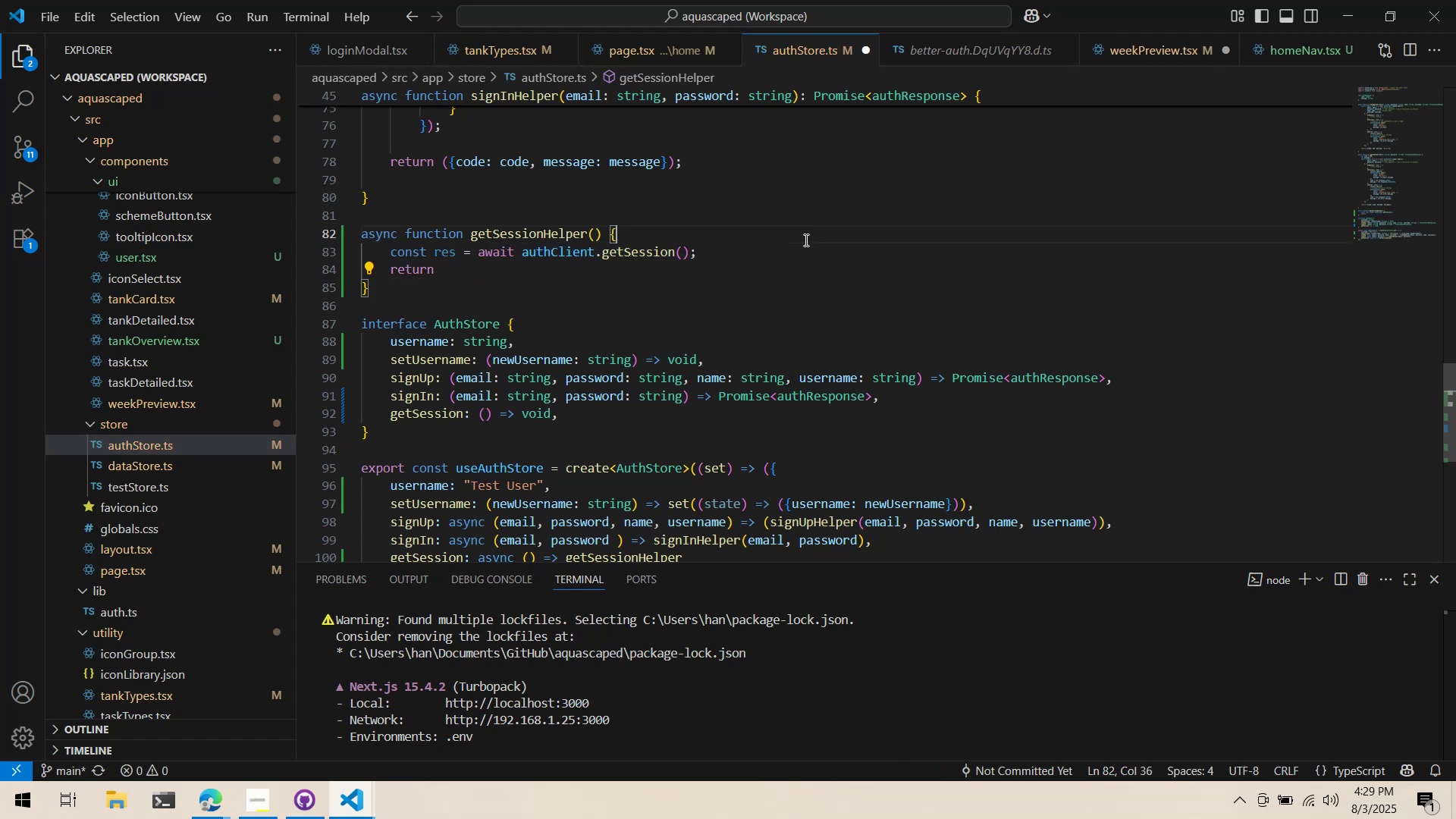 
double_click([799, 246])
 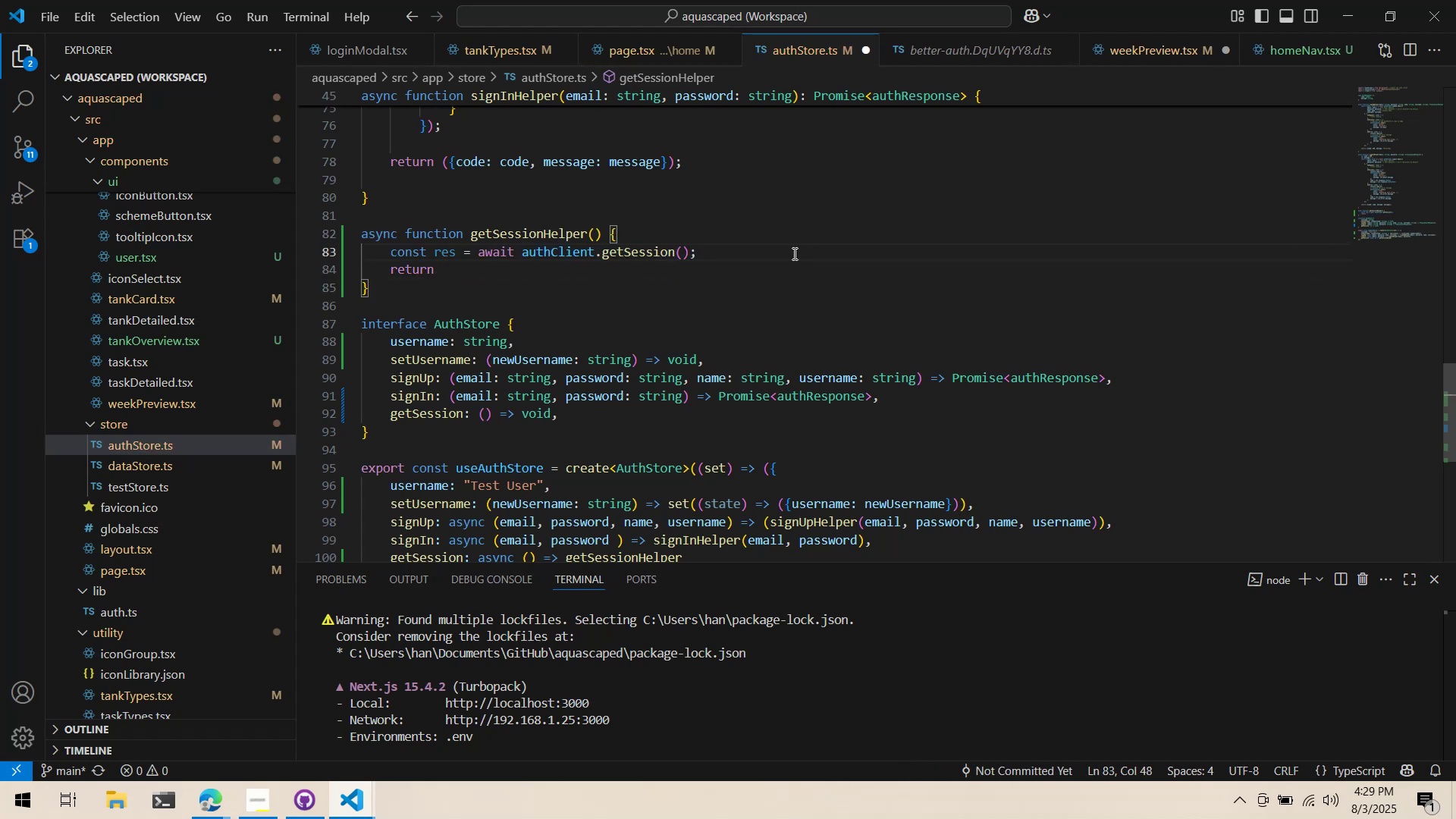 
key(Backspace)
 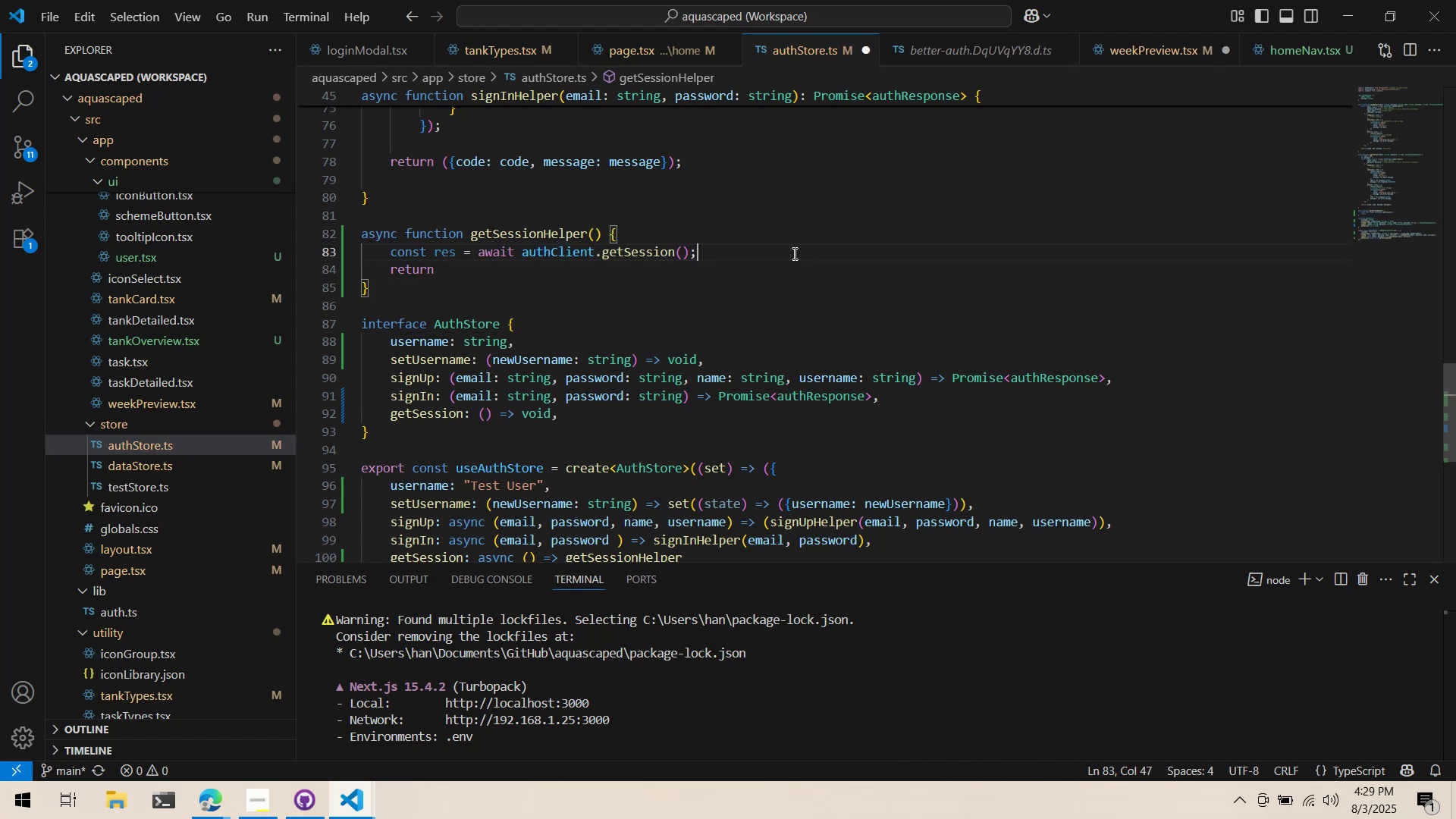 
key(Enter)
 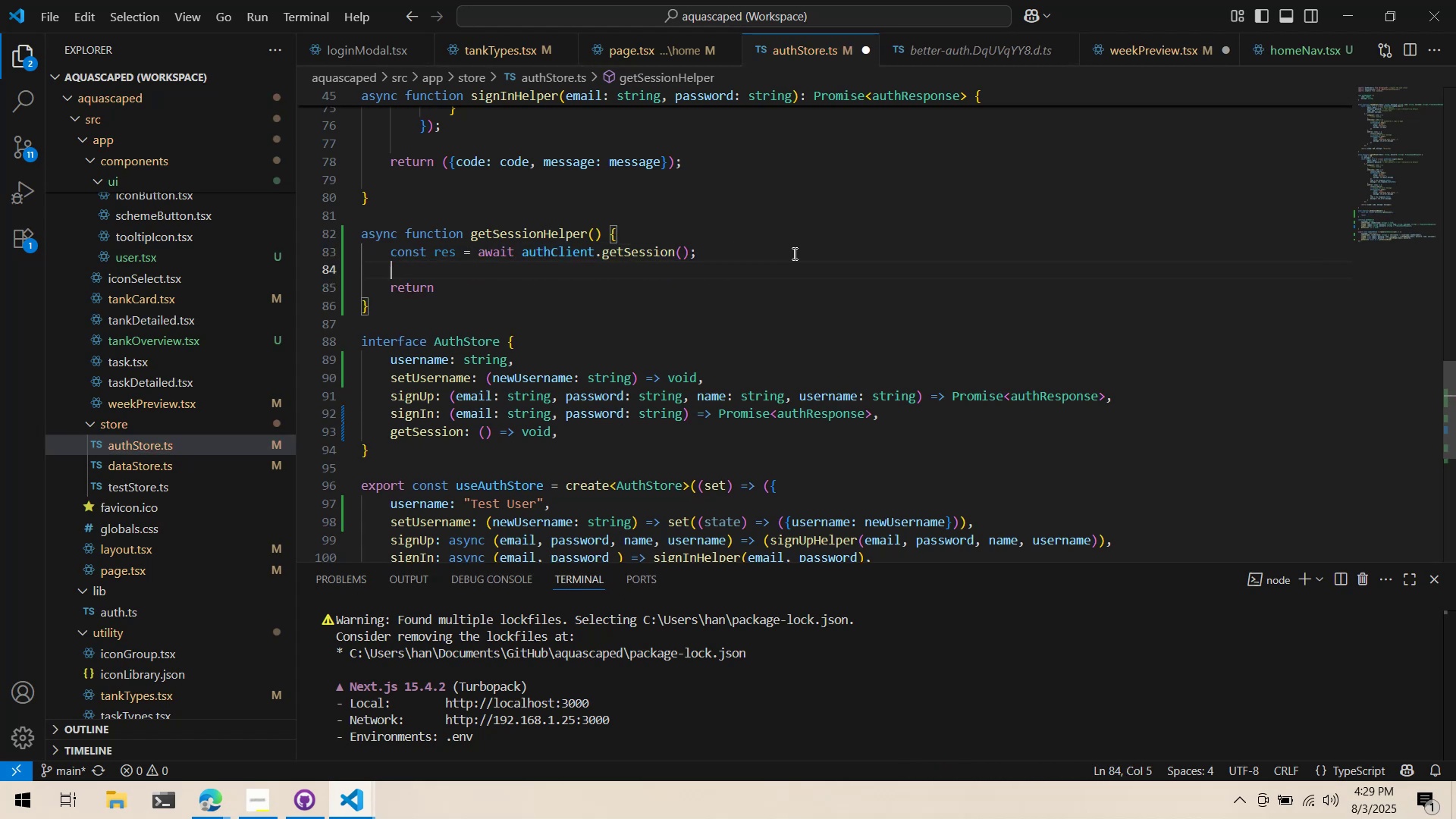 
type(console.log(res)
 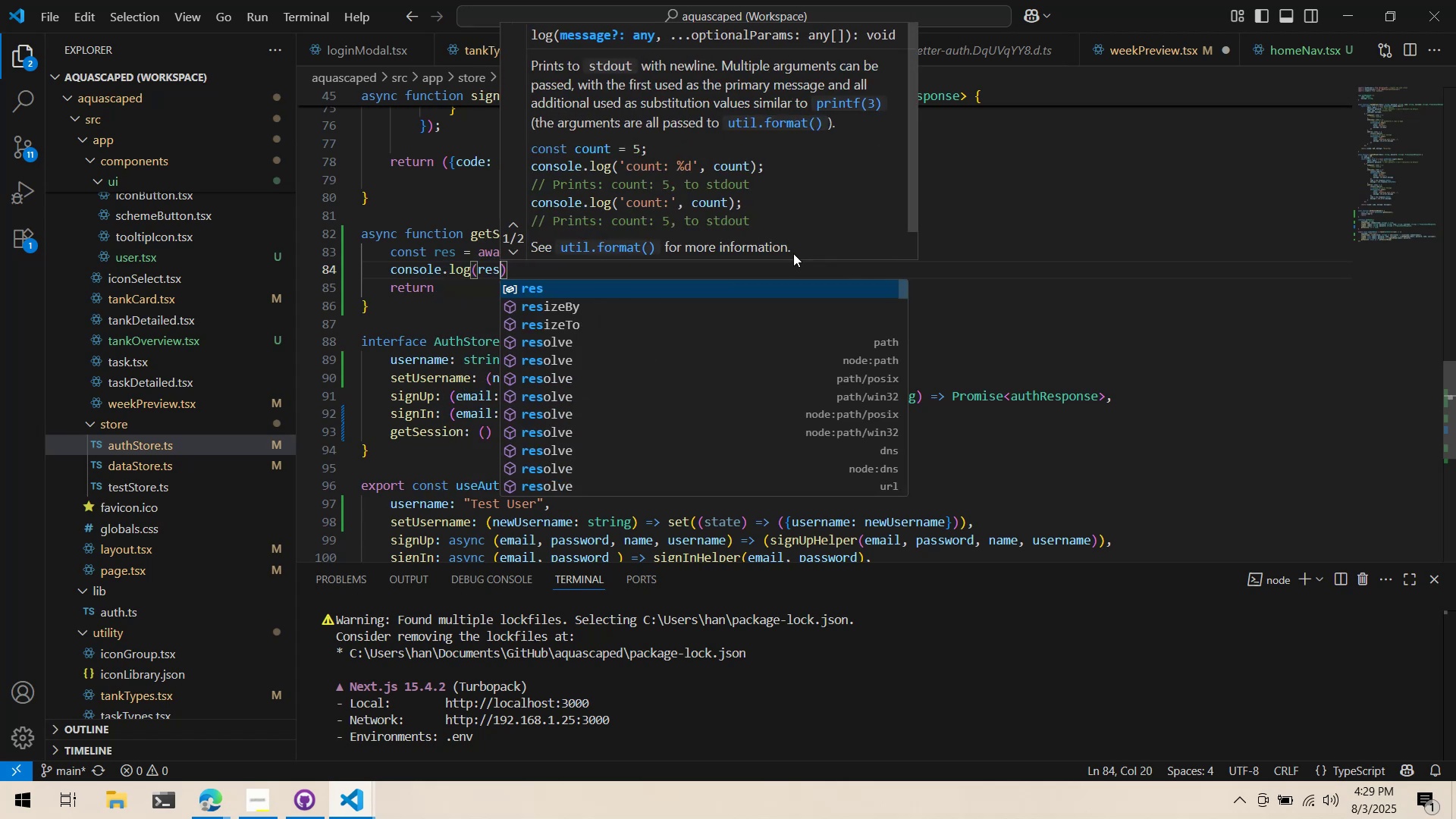 
key(Control+ControlLeft)
 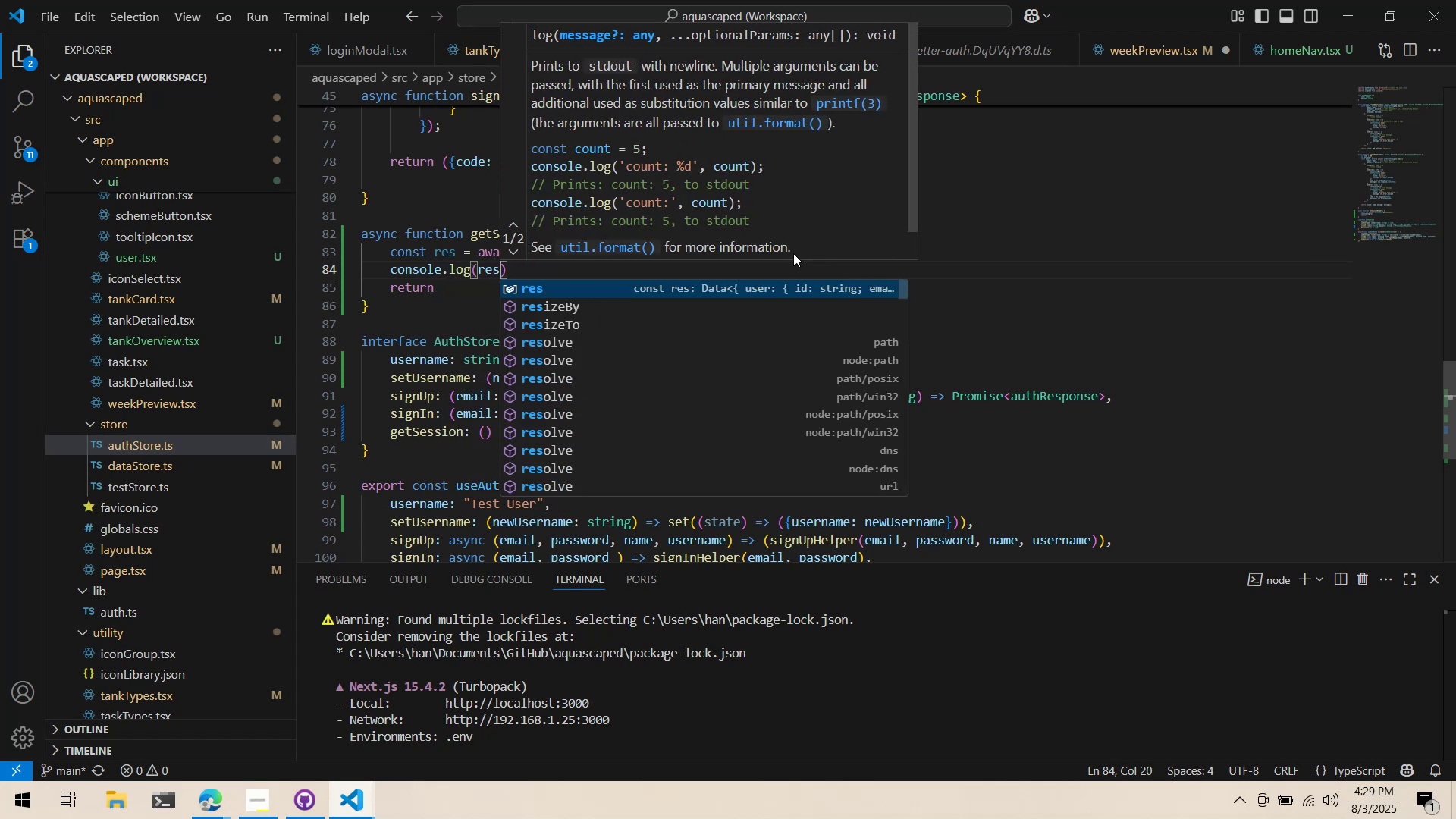 
key(Control+S)
 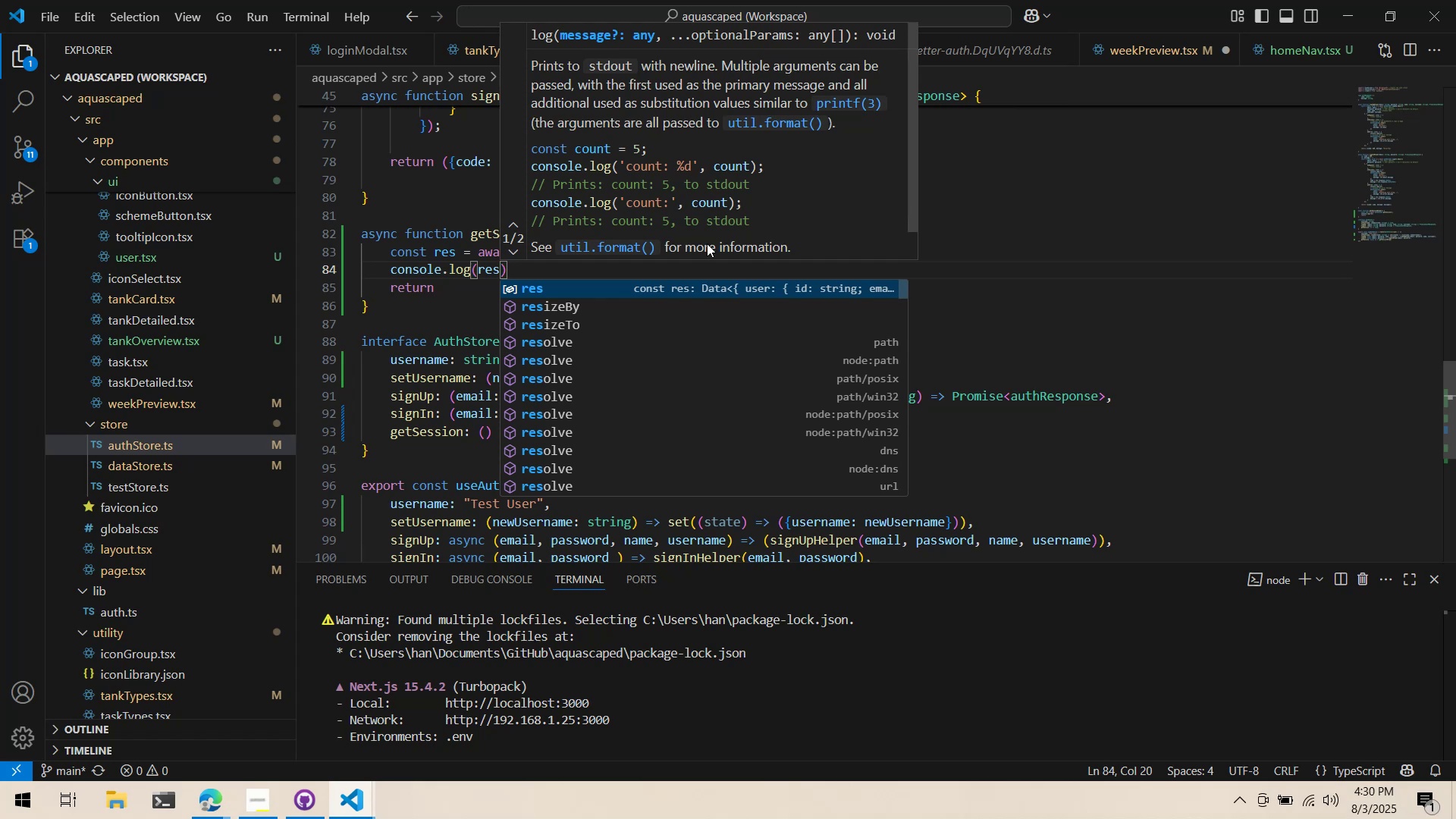 
wait(34.5)
 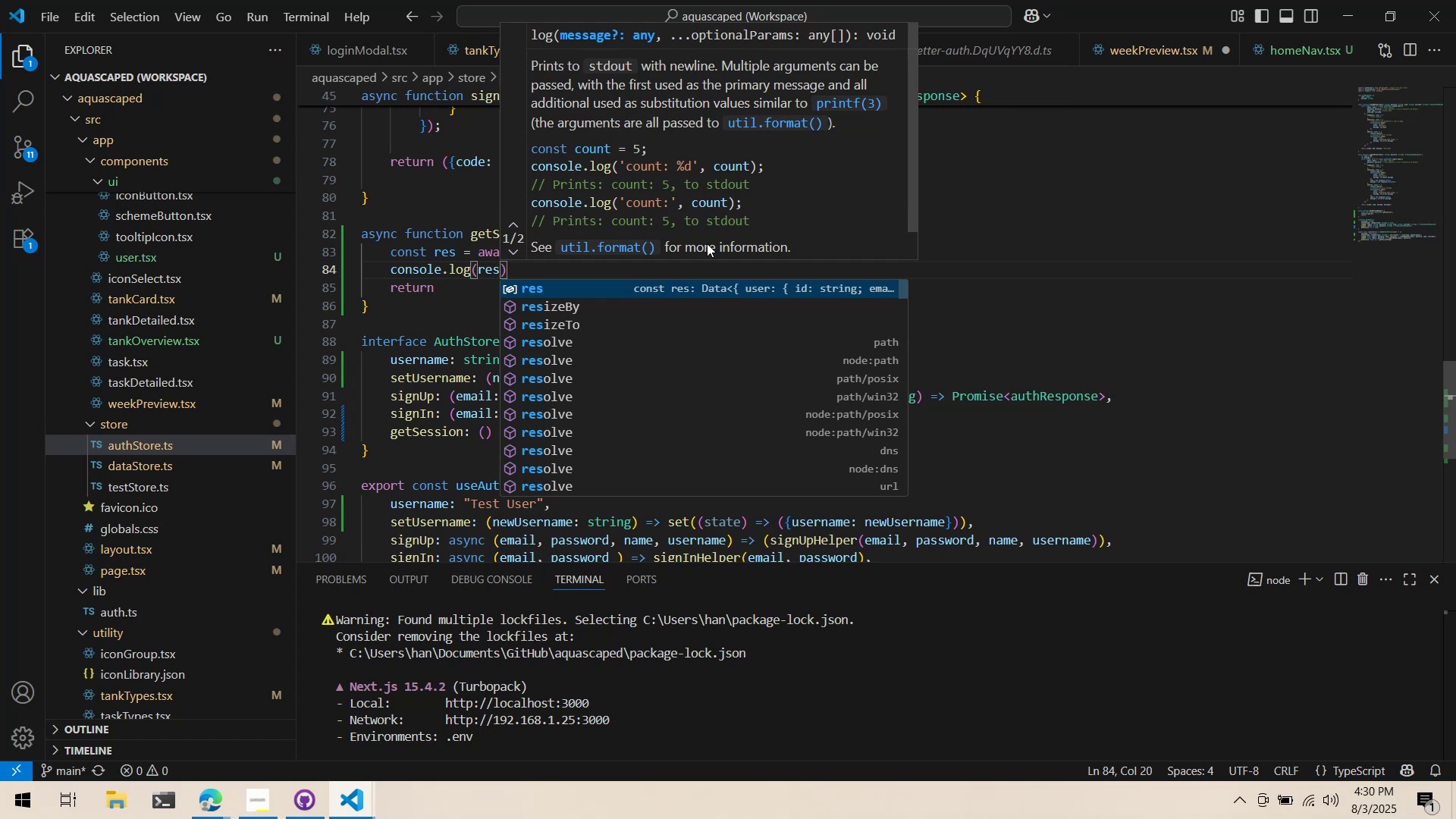 
left_click([1104, 375])
 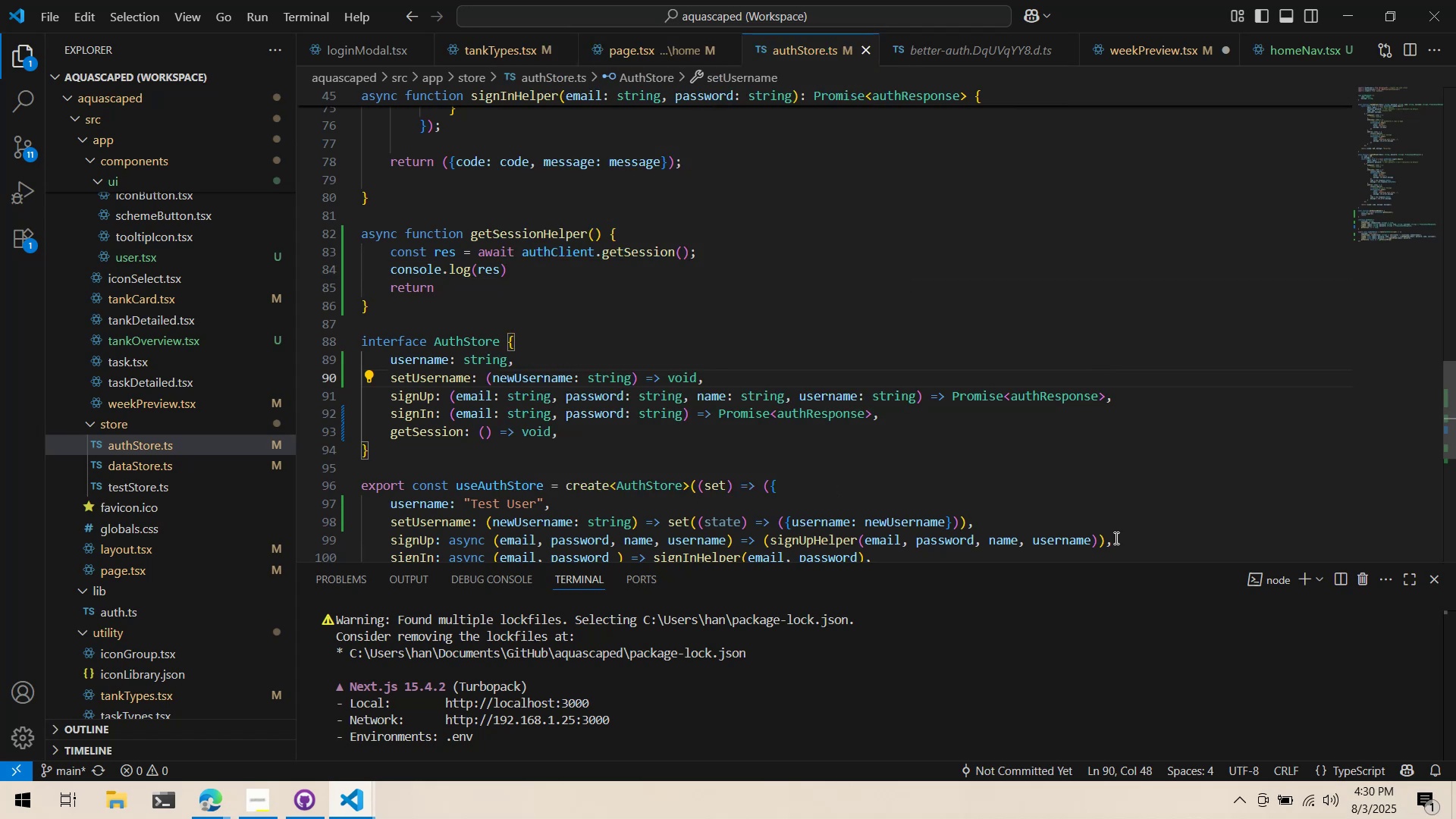 
scroll: coordinate [1108, 761], scroll_direction: down, amount: 4.0
 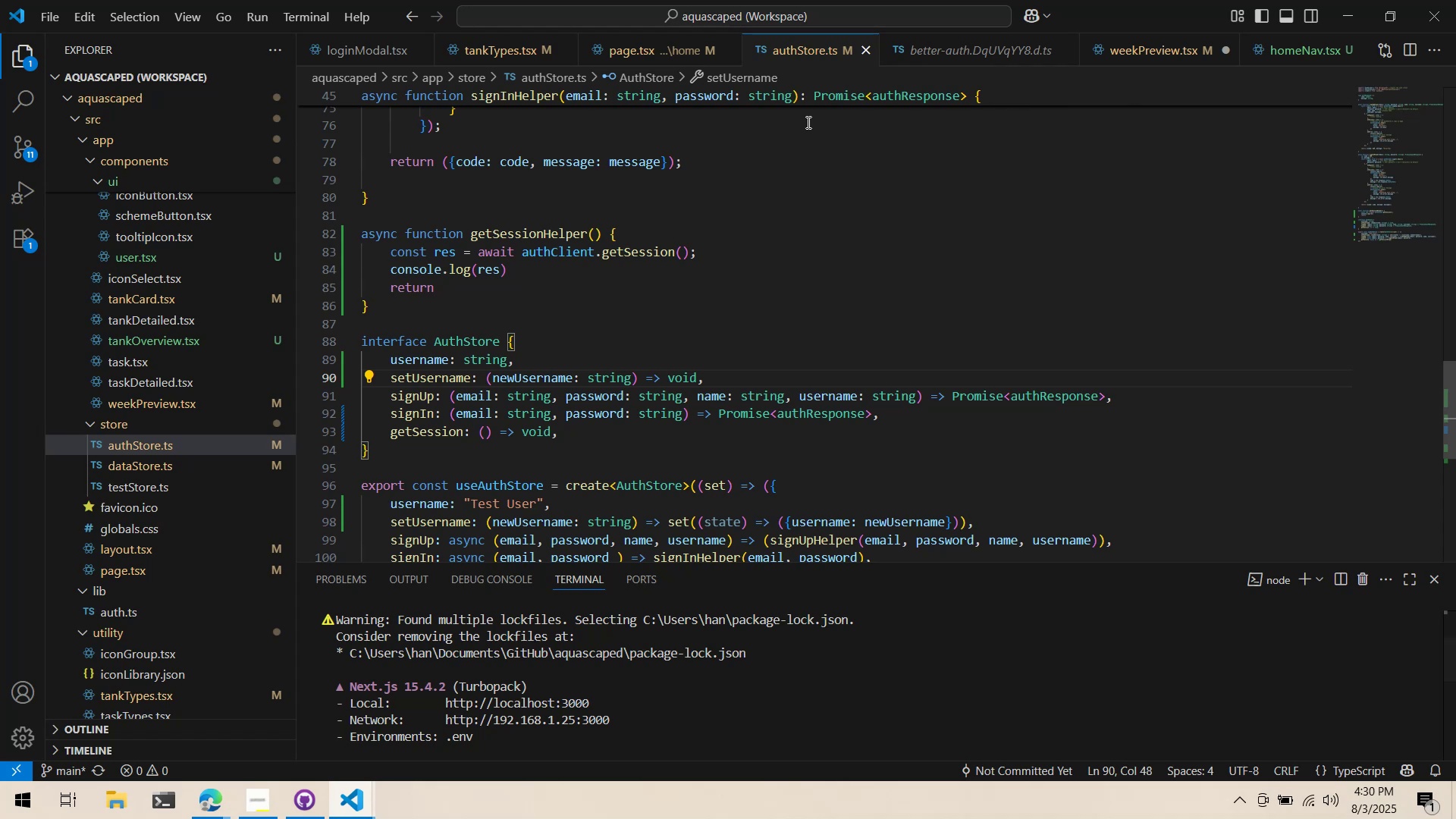 
left_click([629, 58])
 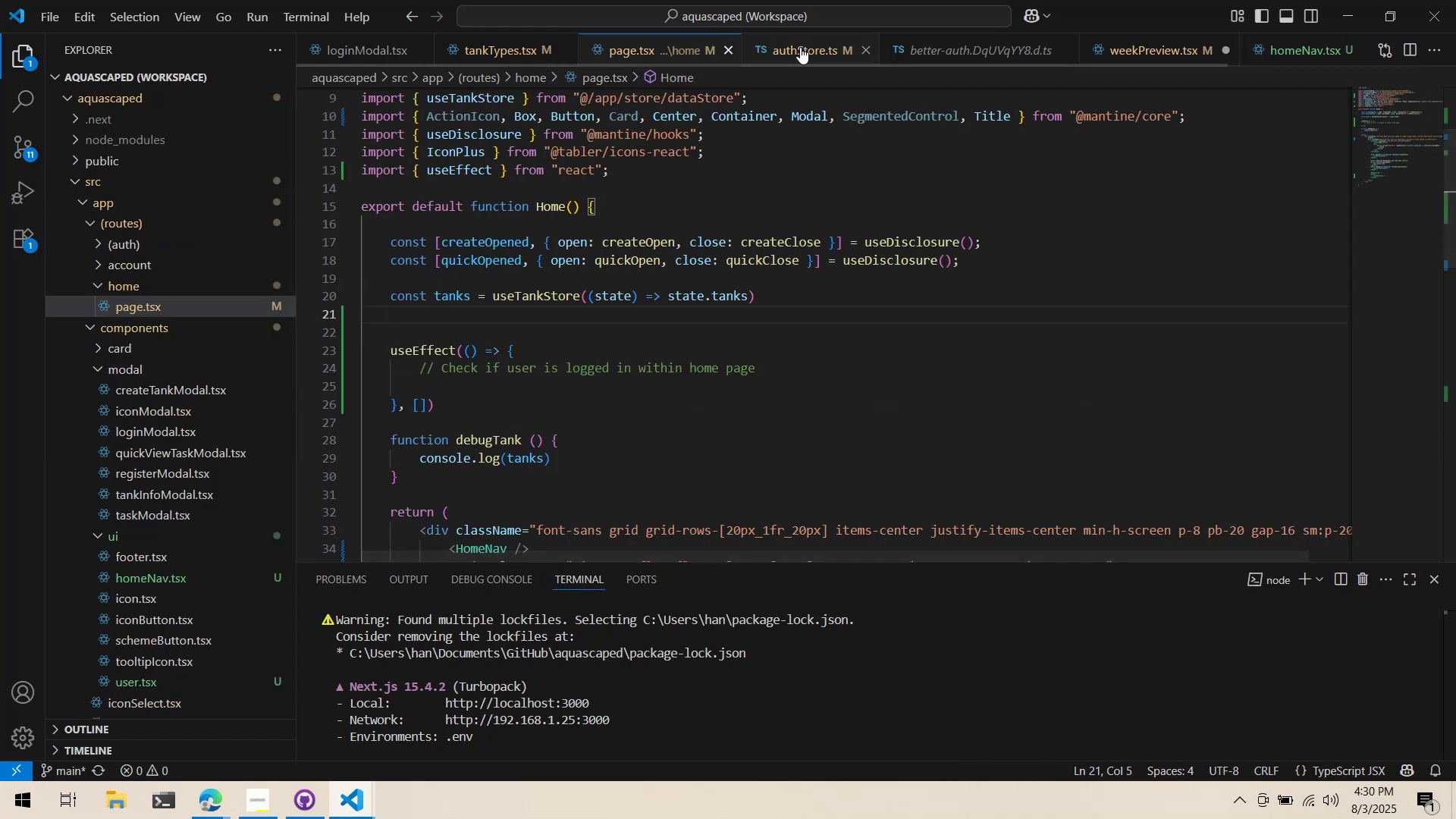 
left_click([800, 48])
 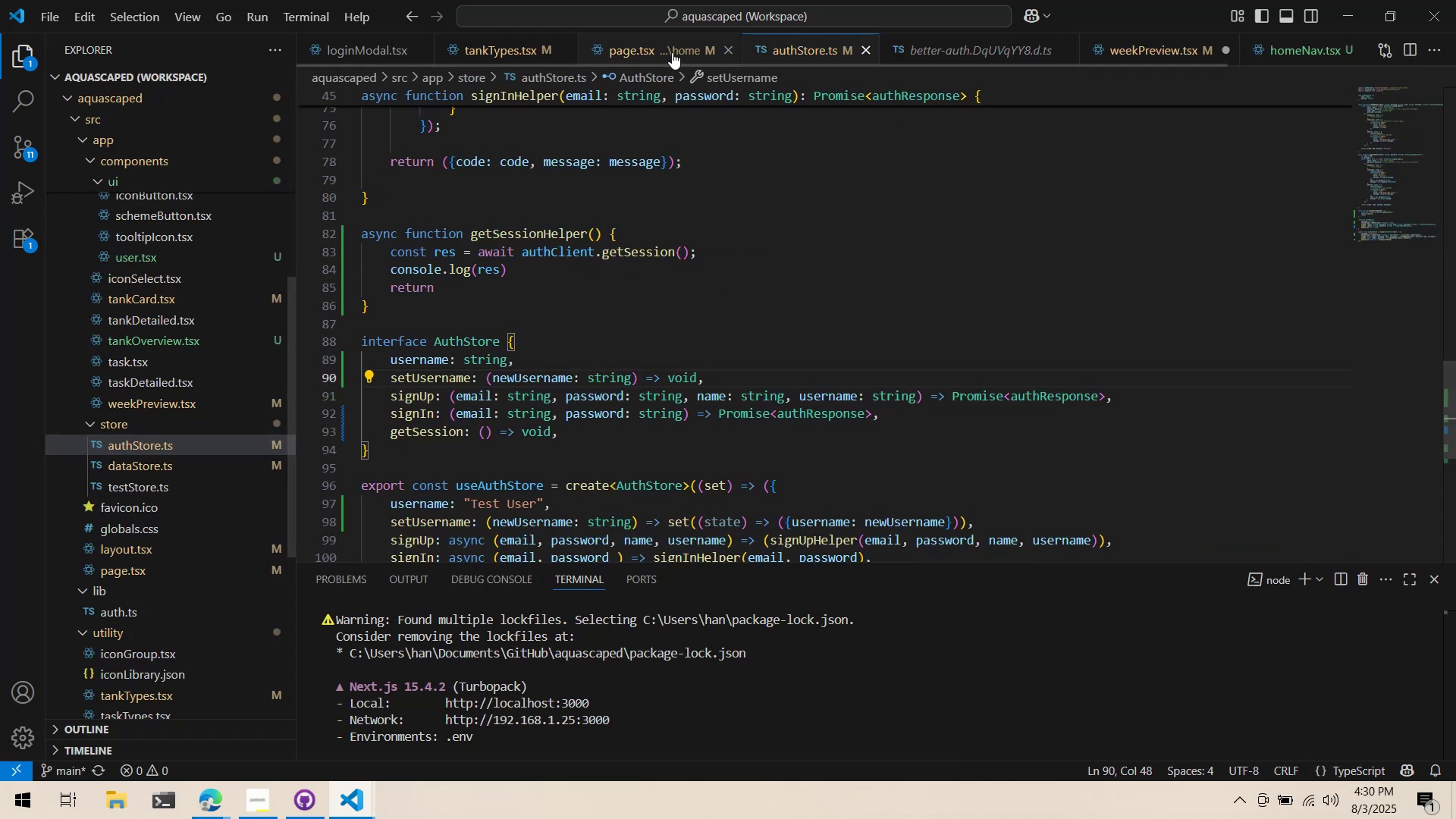 
left_click([672, 52])
 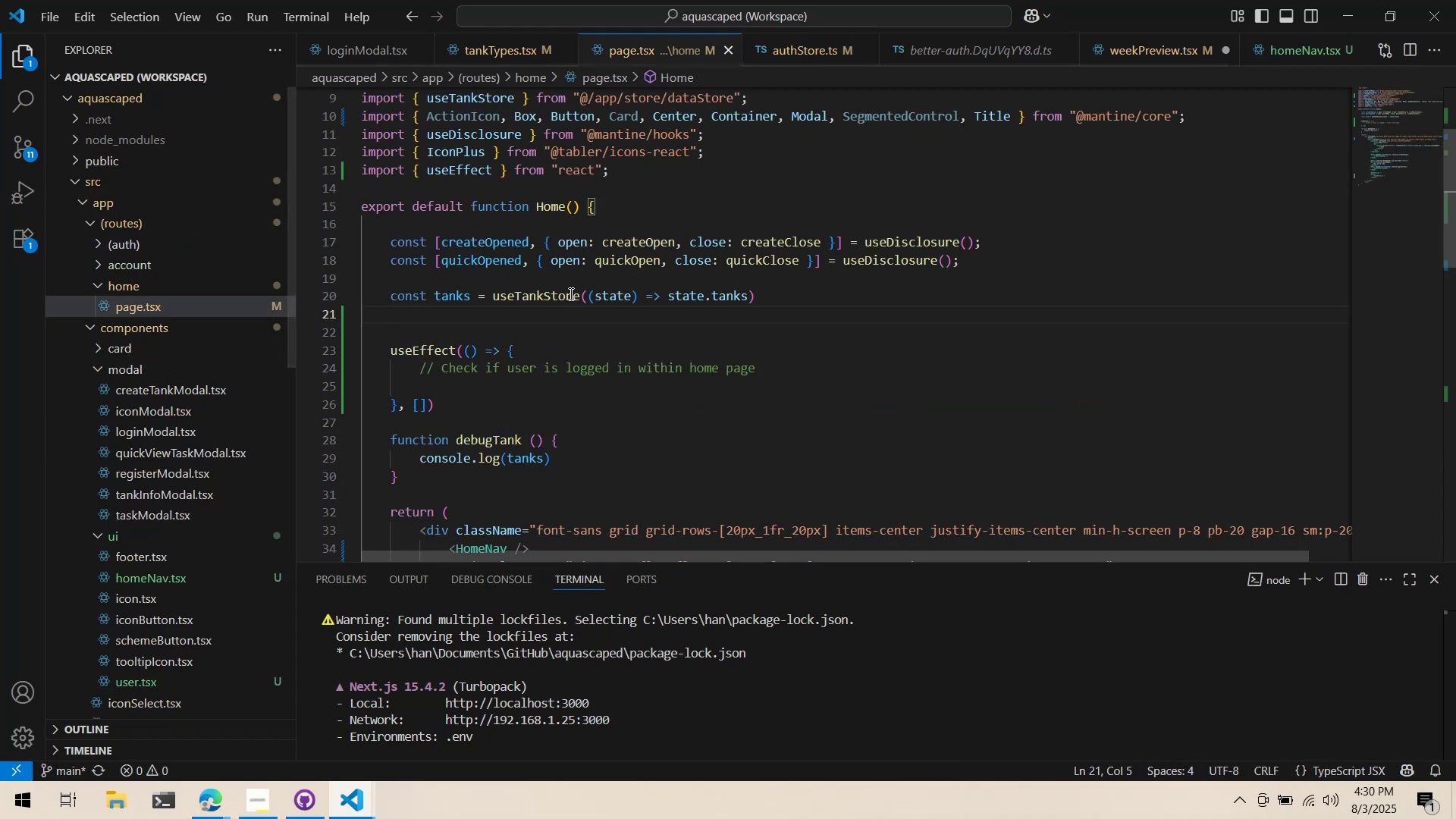 
type(const getSession )
key(Backspace)
type(Action = useAuth)
 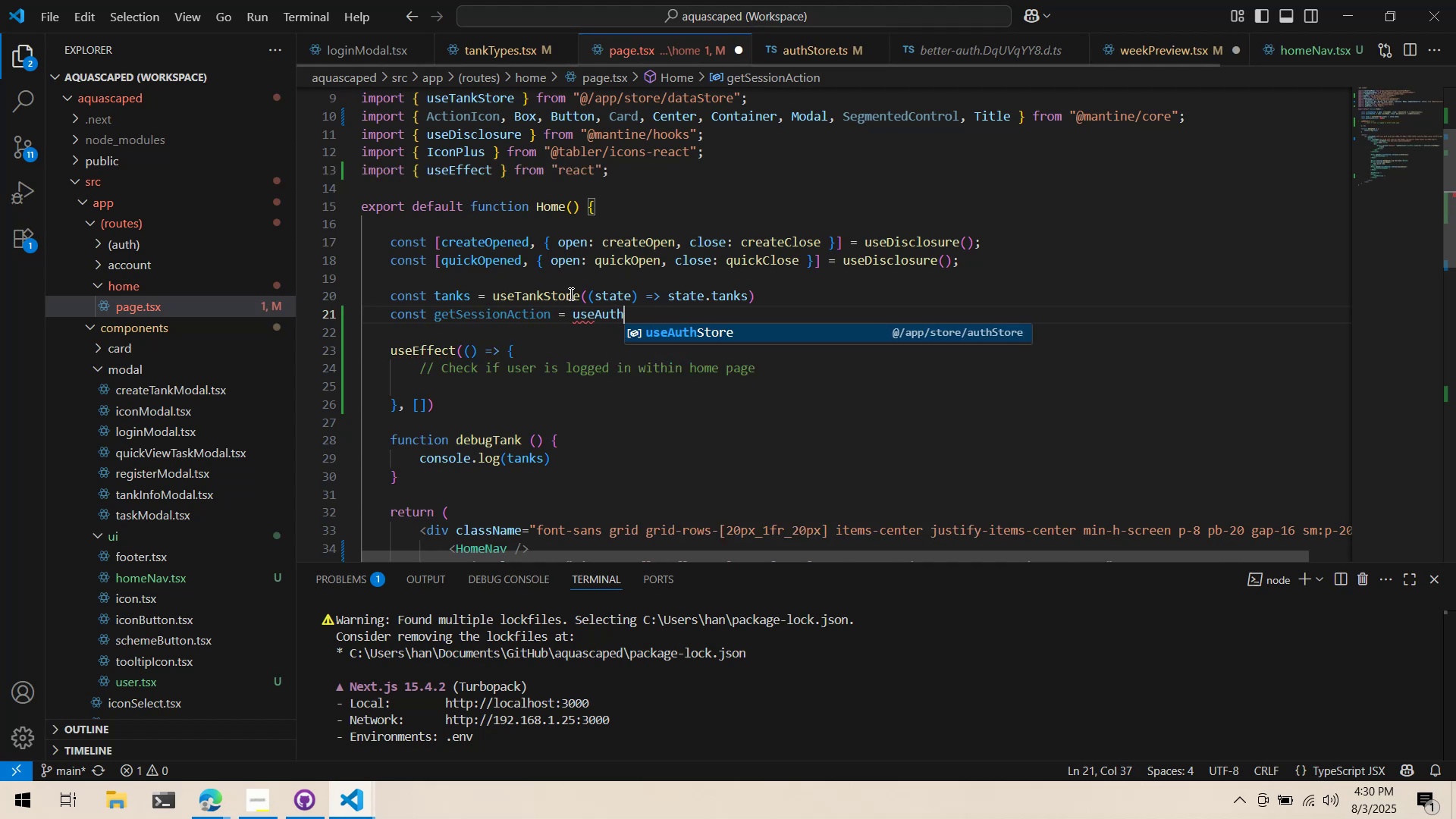 
key(Enter)
 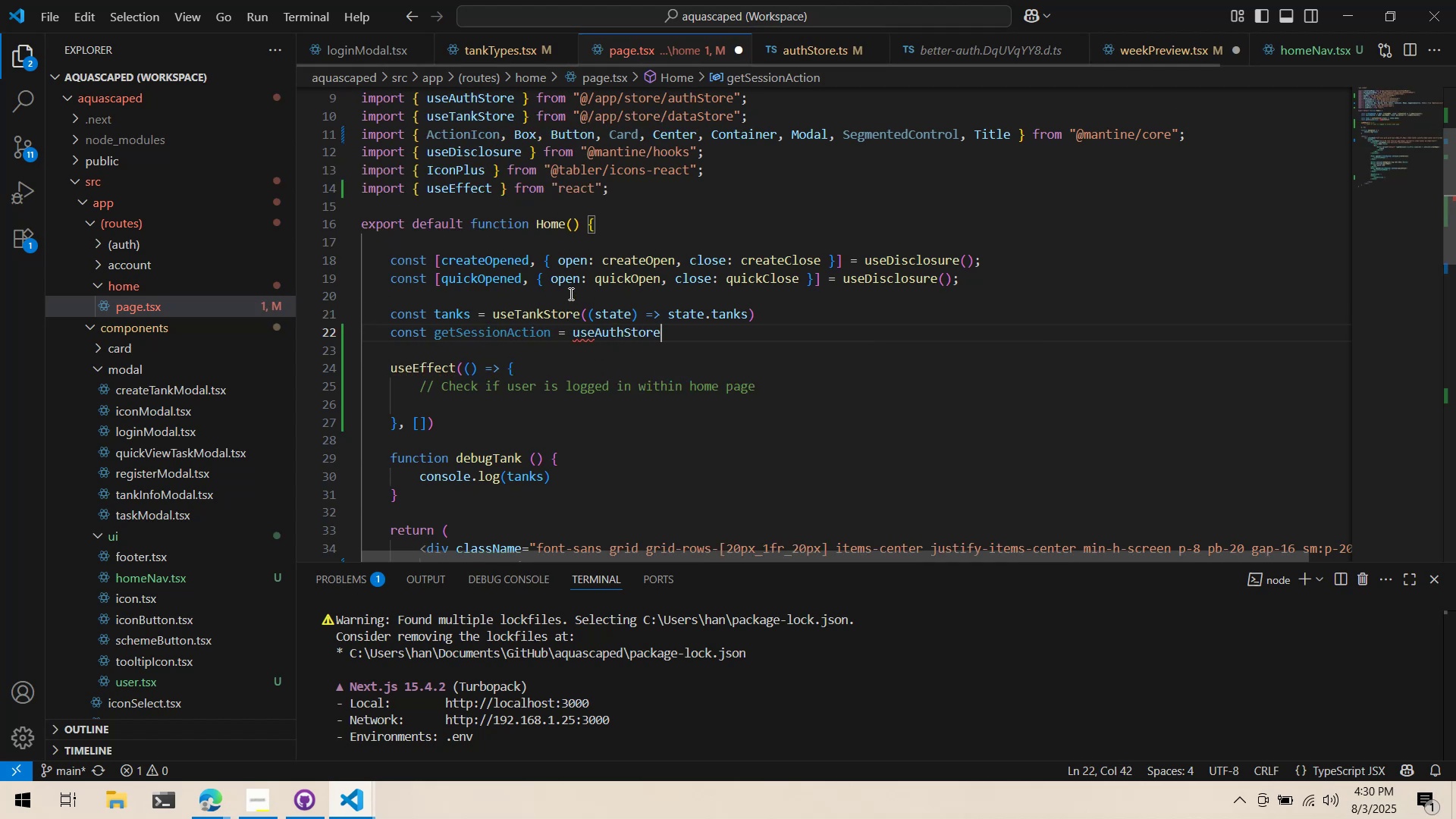 
type(((state) +)
key(Backspace)
type(=> state.)
 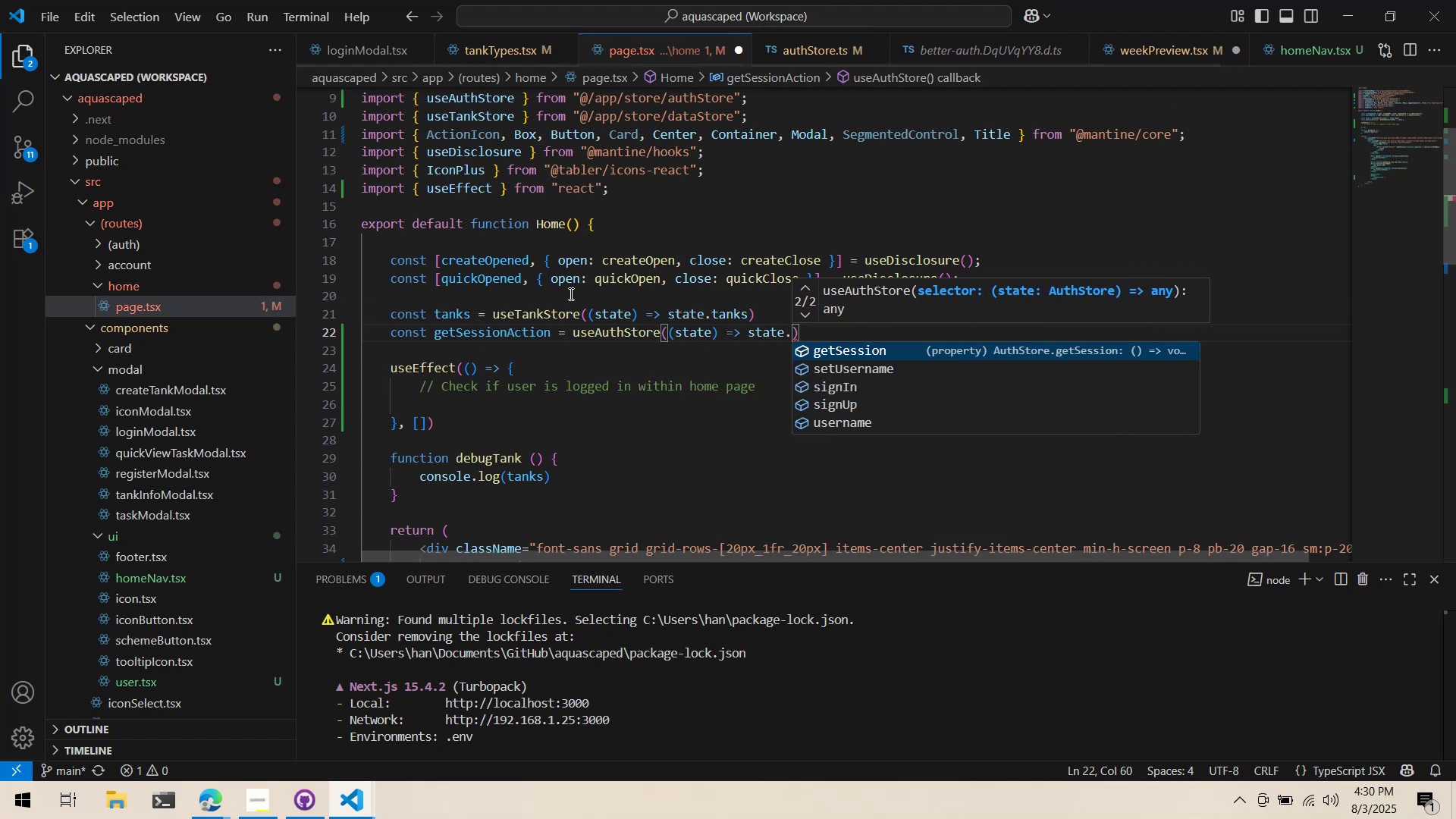 
key(Enter)
 